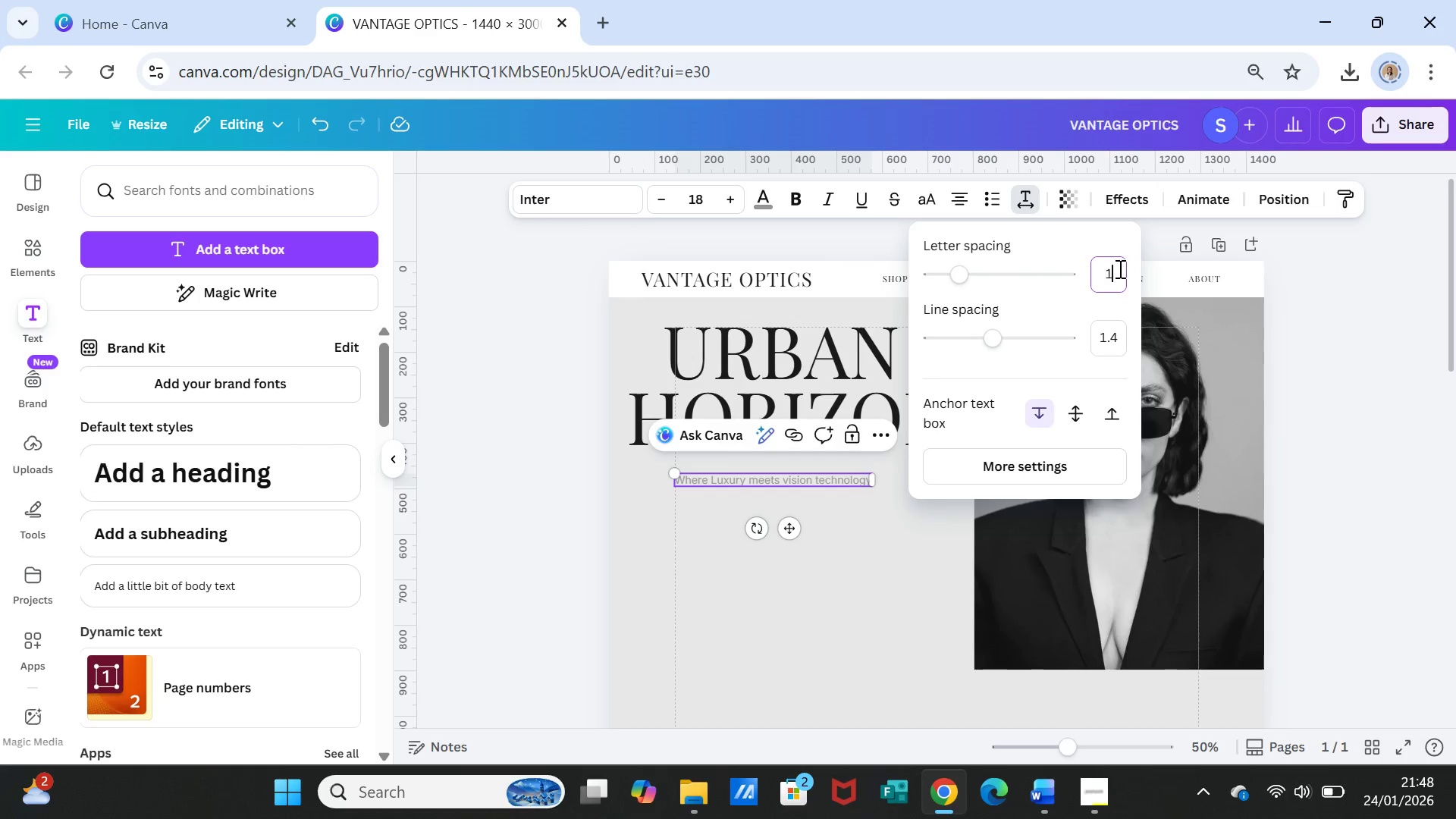 
type(150)
 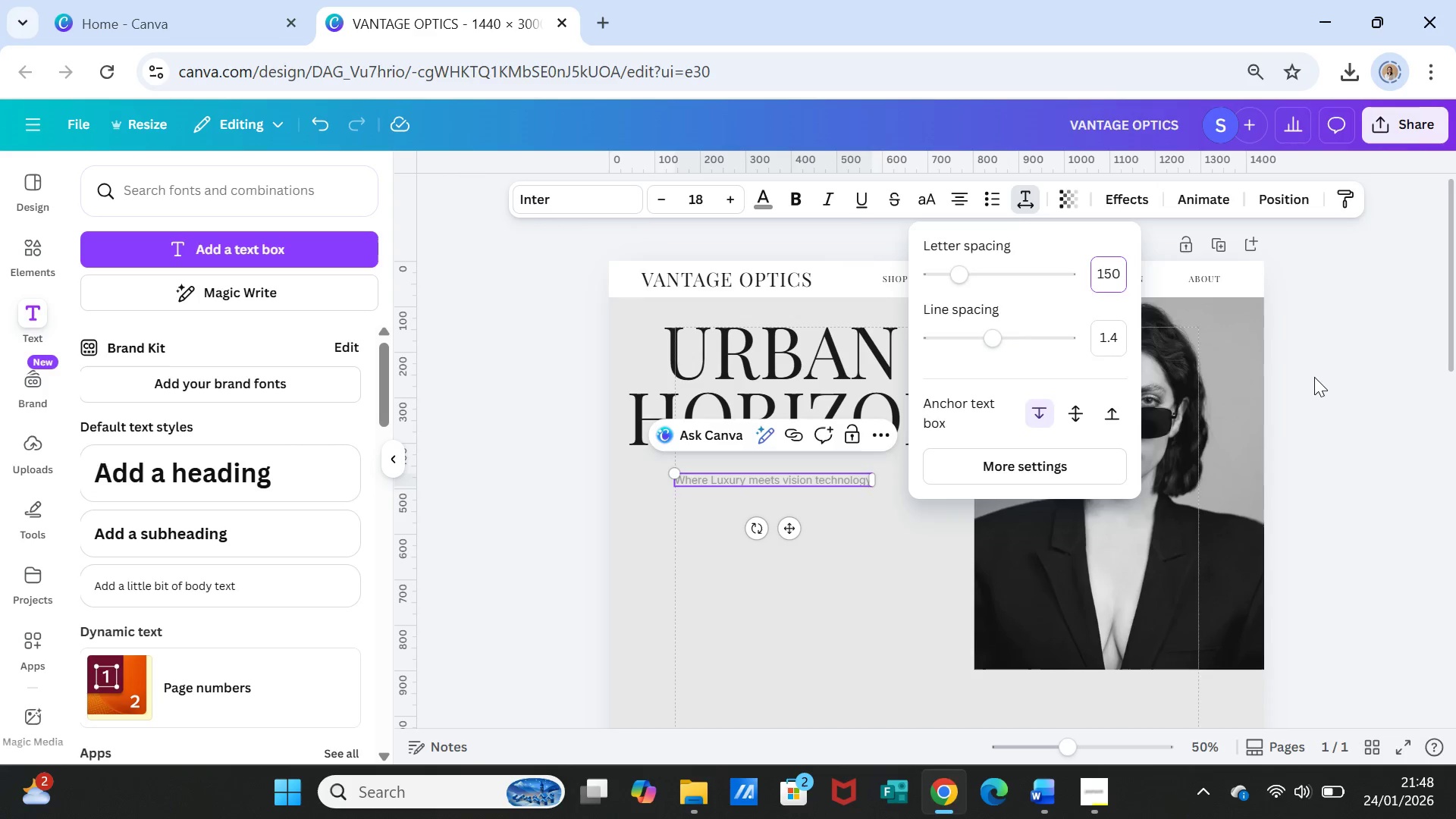 
left_click([1315, 378])
 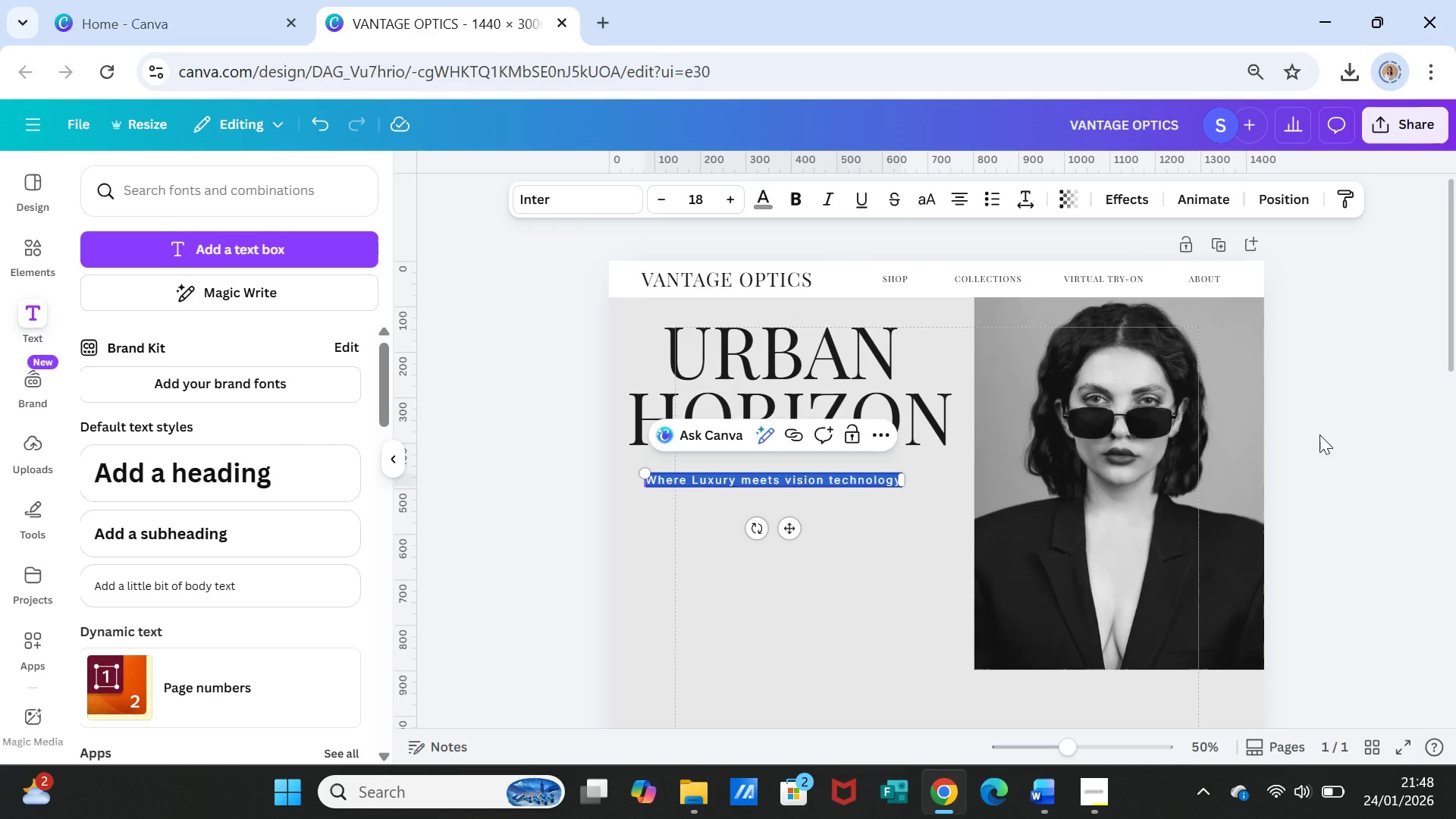 
left_click([1320, 435])
 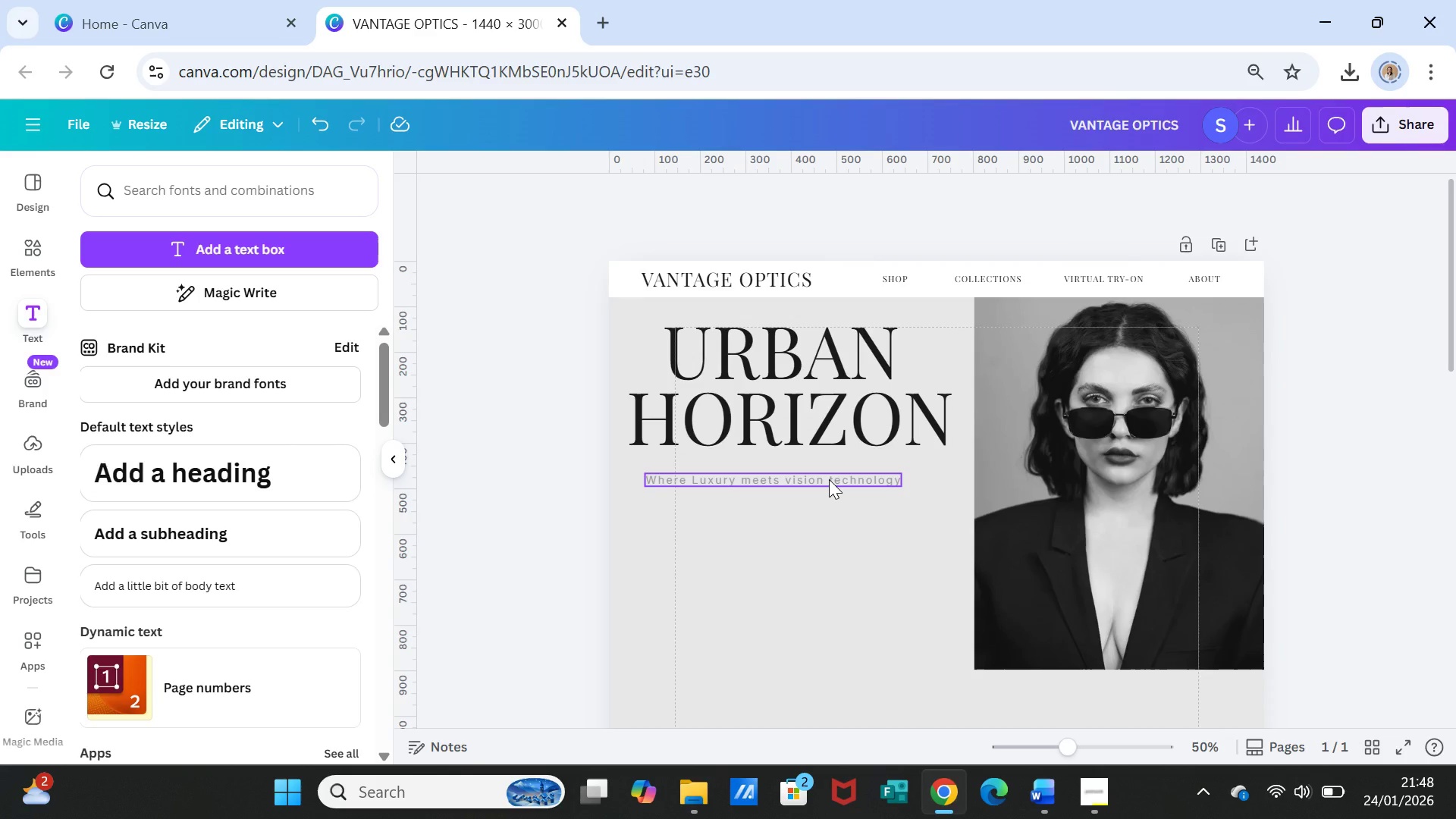 
left_click_drag(start_coordinate=[829, 479], to_coordinate=[838, 479])
 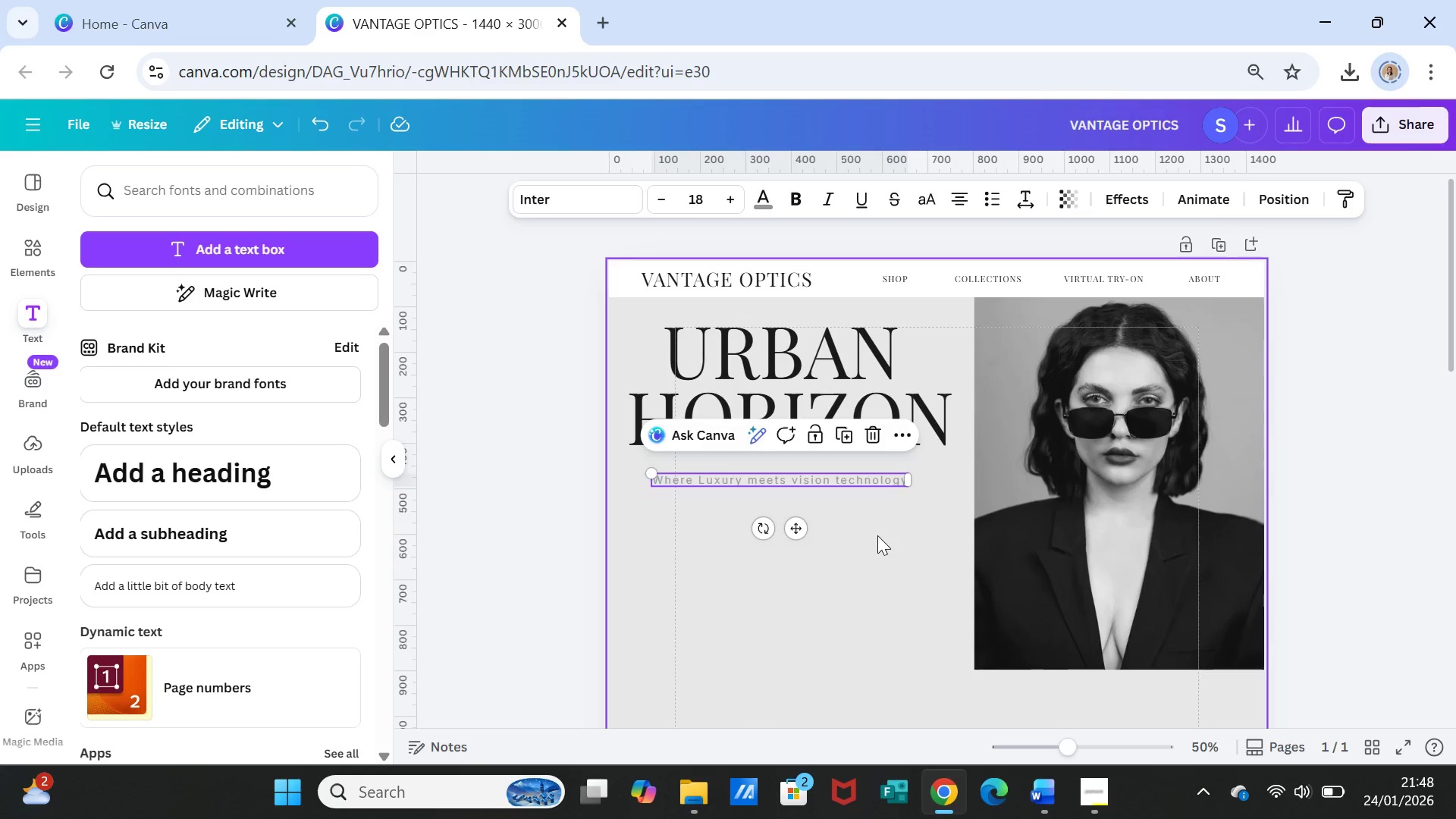 
left_click([877, 535])
 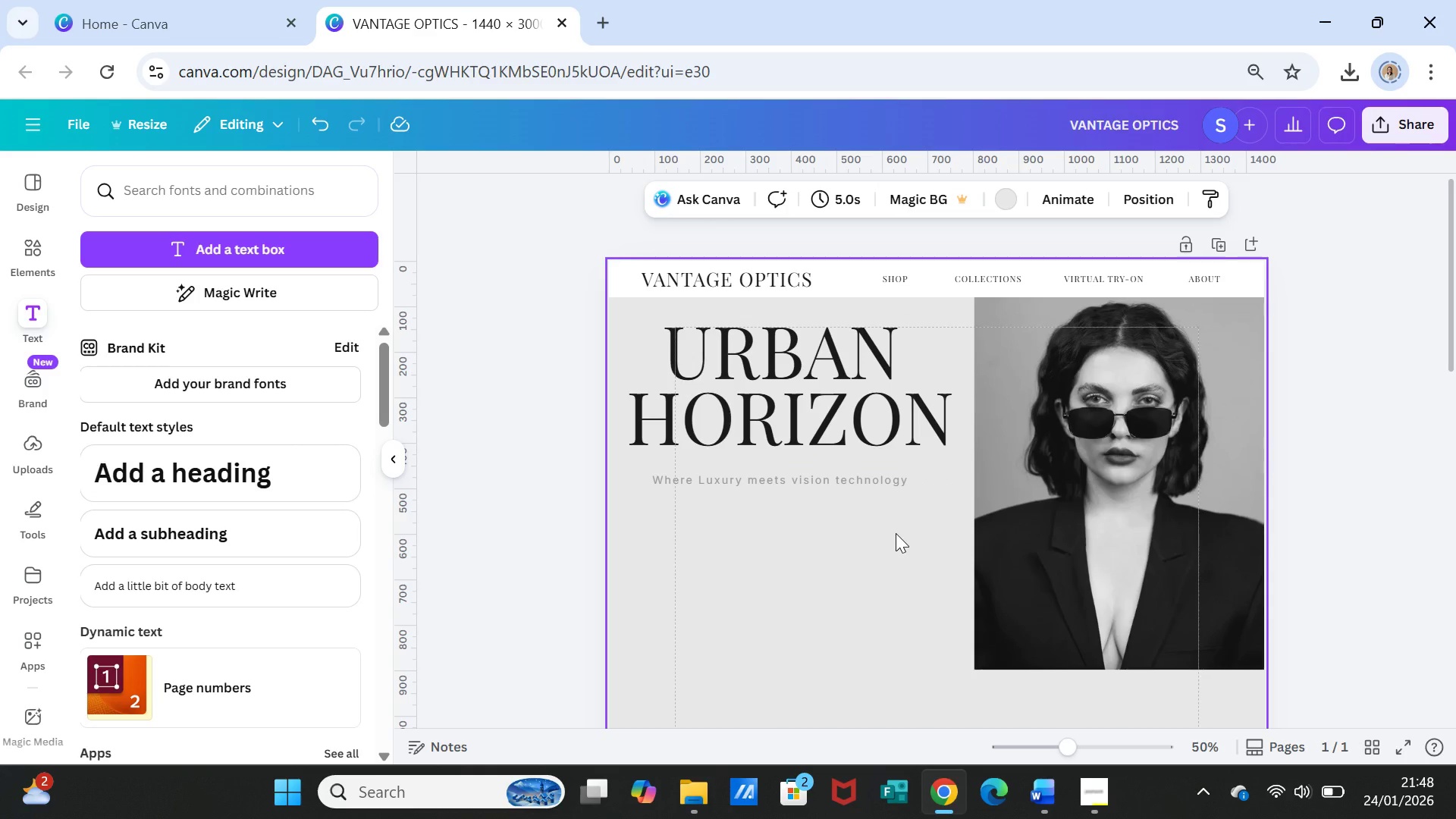 
wait(6.56)
 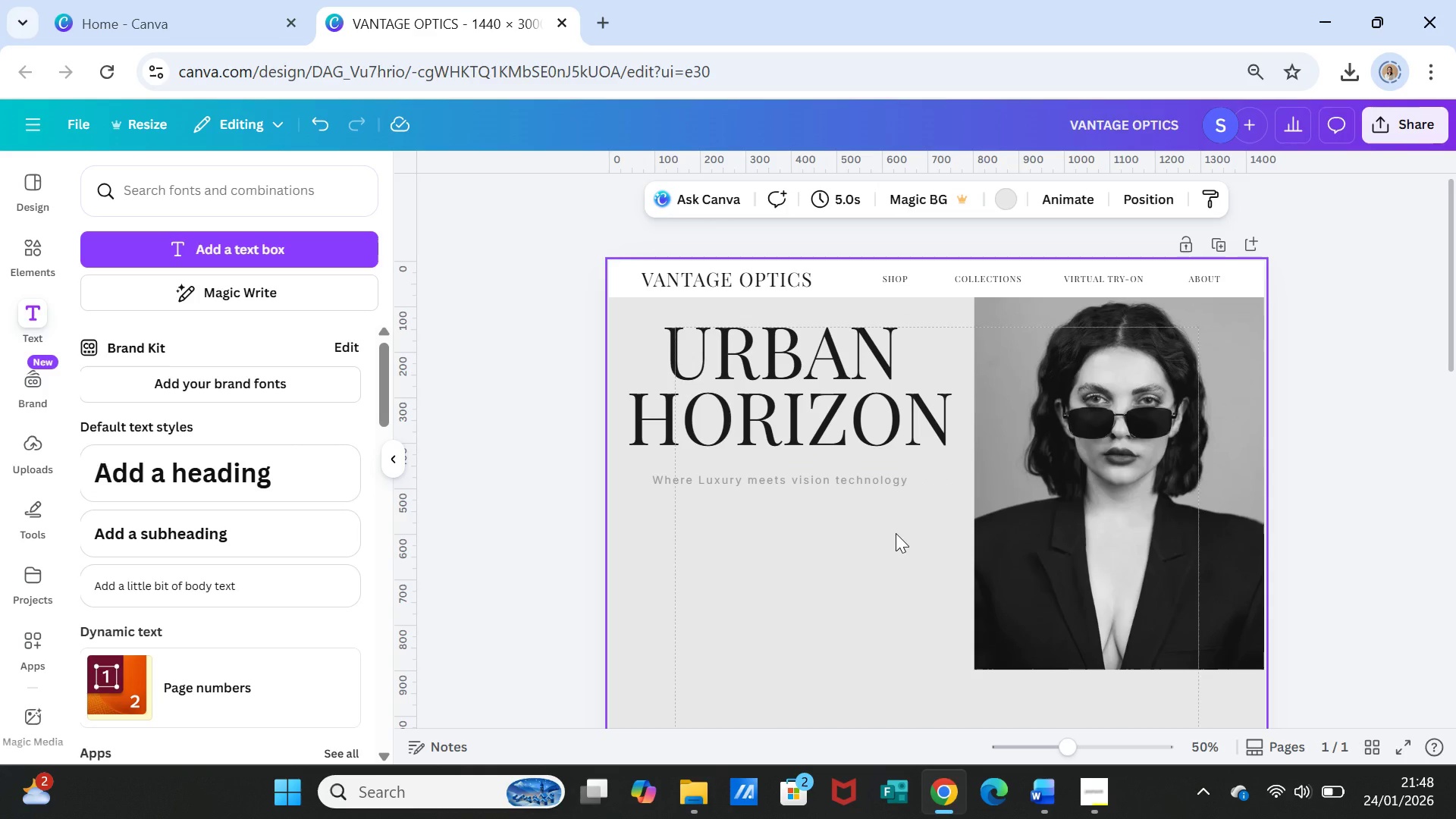 
left_click([853, 483])
 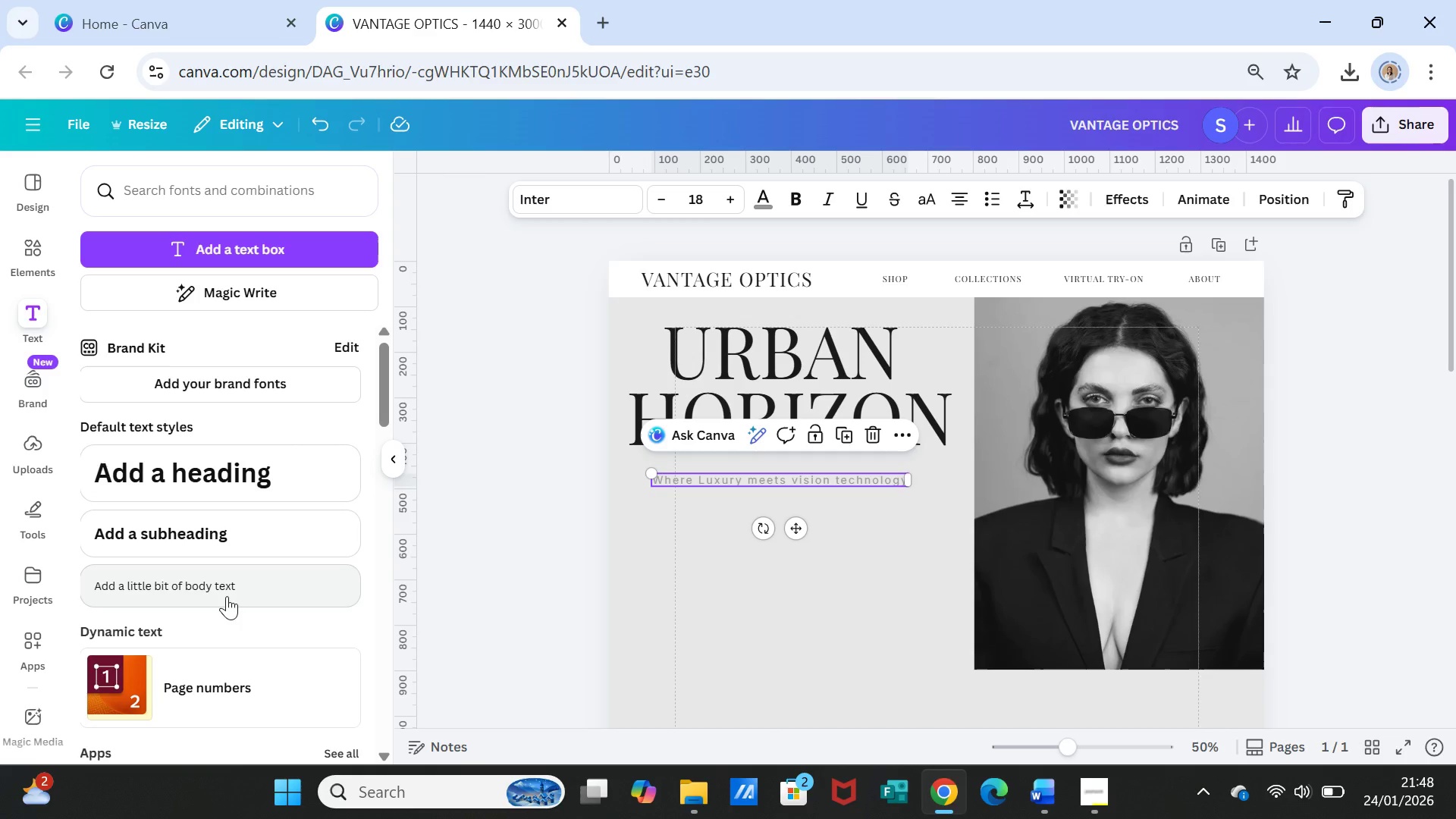 
left_click([225, 588])
 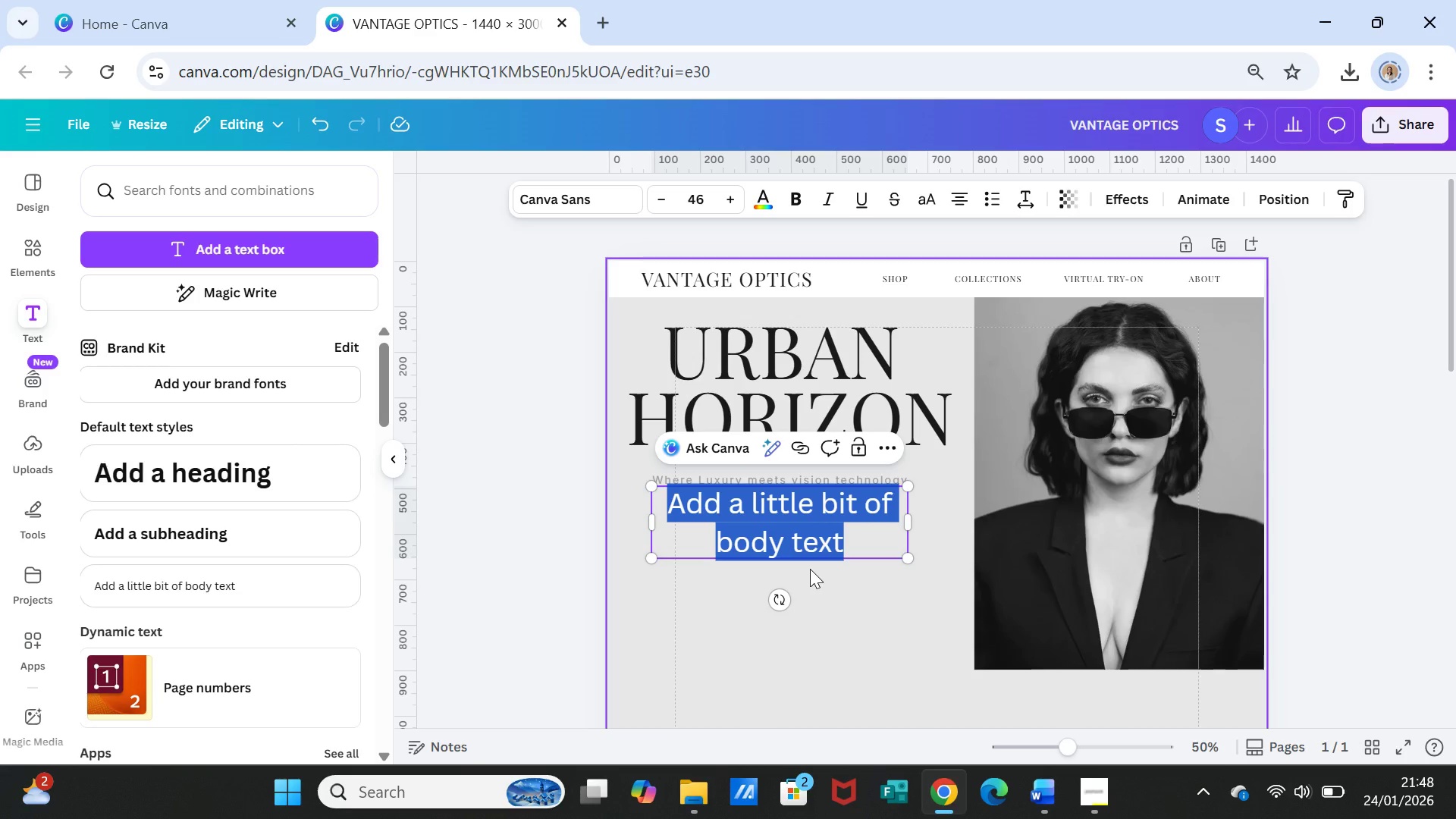 
wait(5.3)
 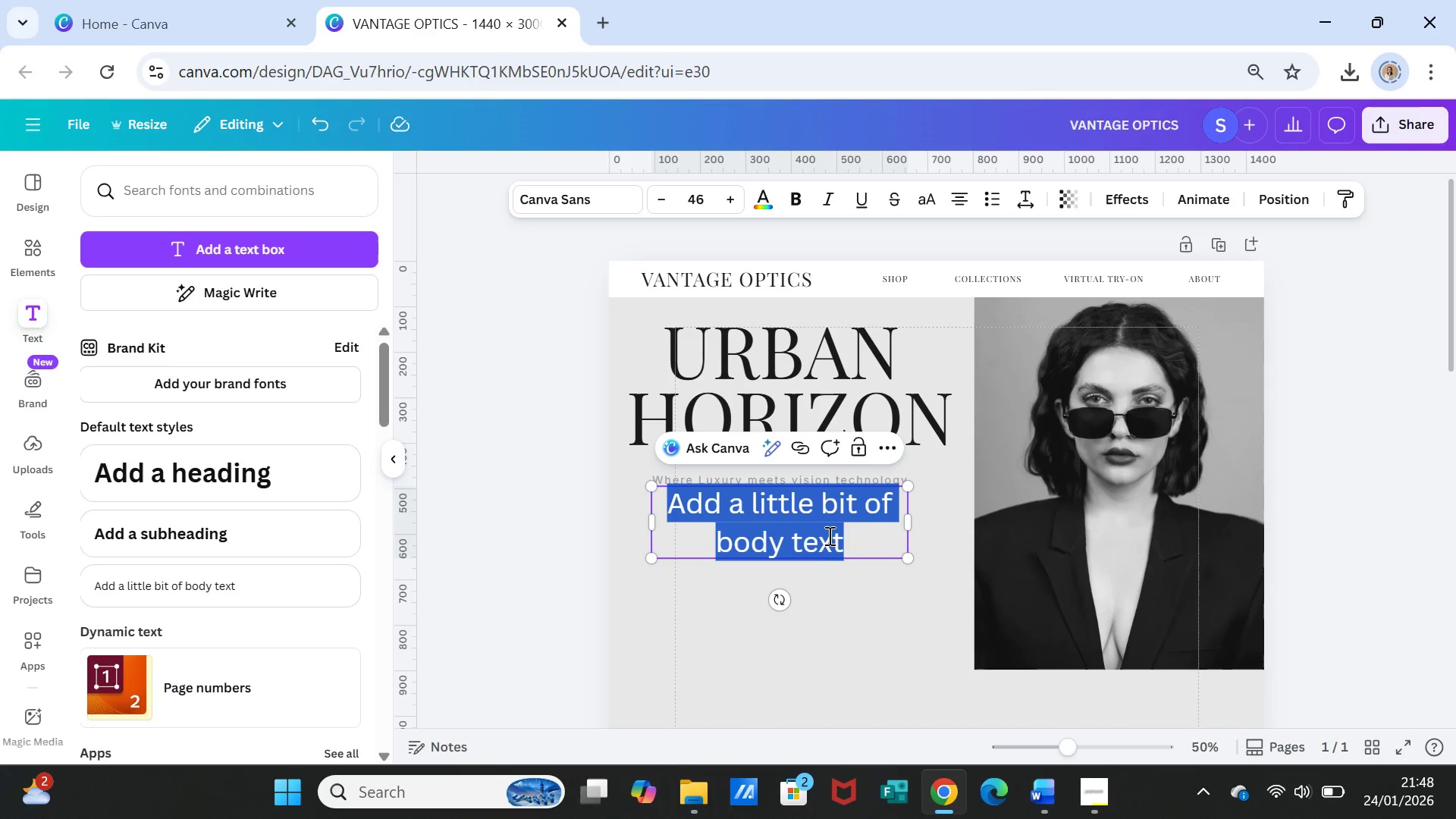 
type(Introducing )
 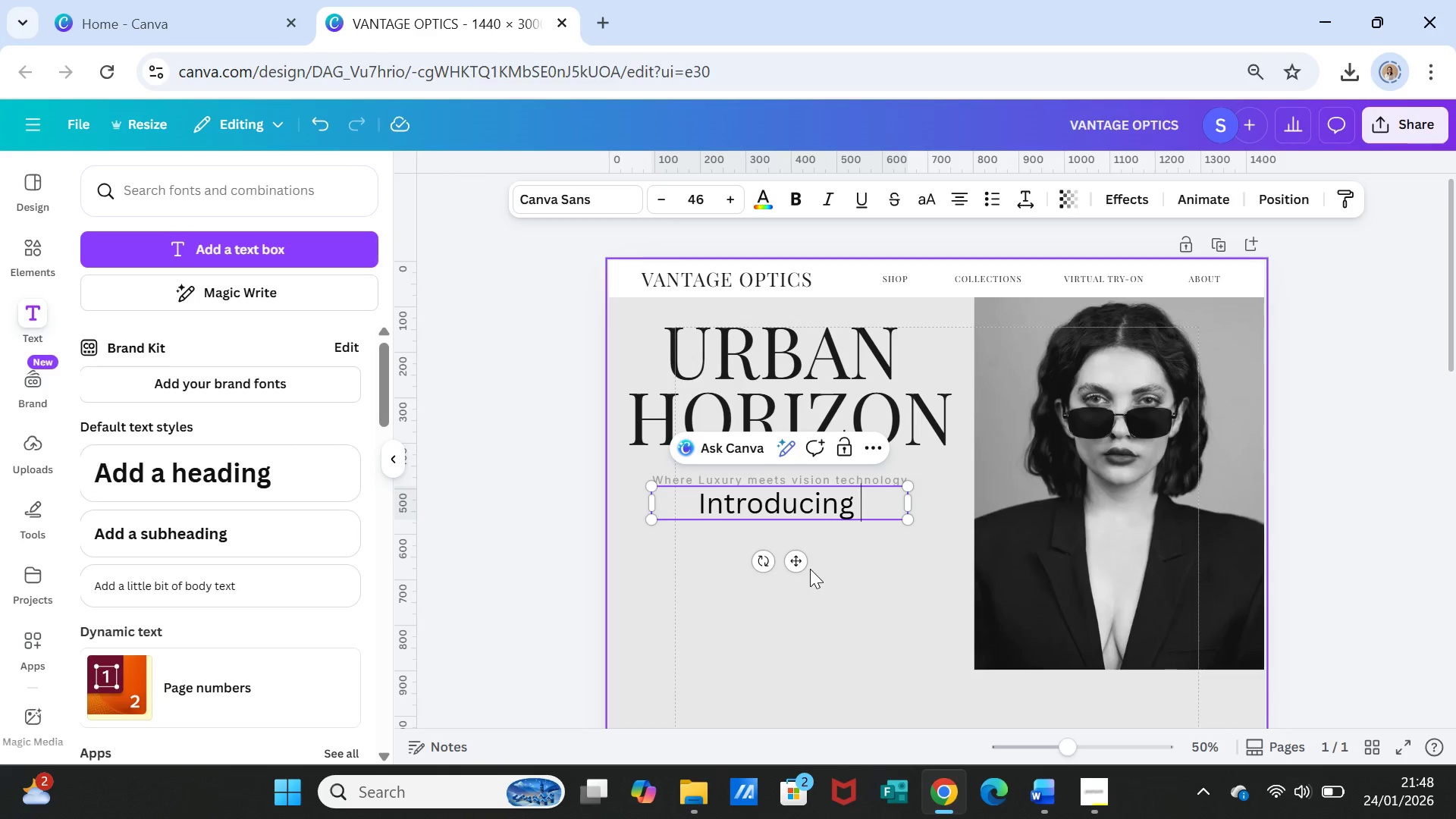 
wait(6.89)
 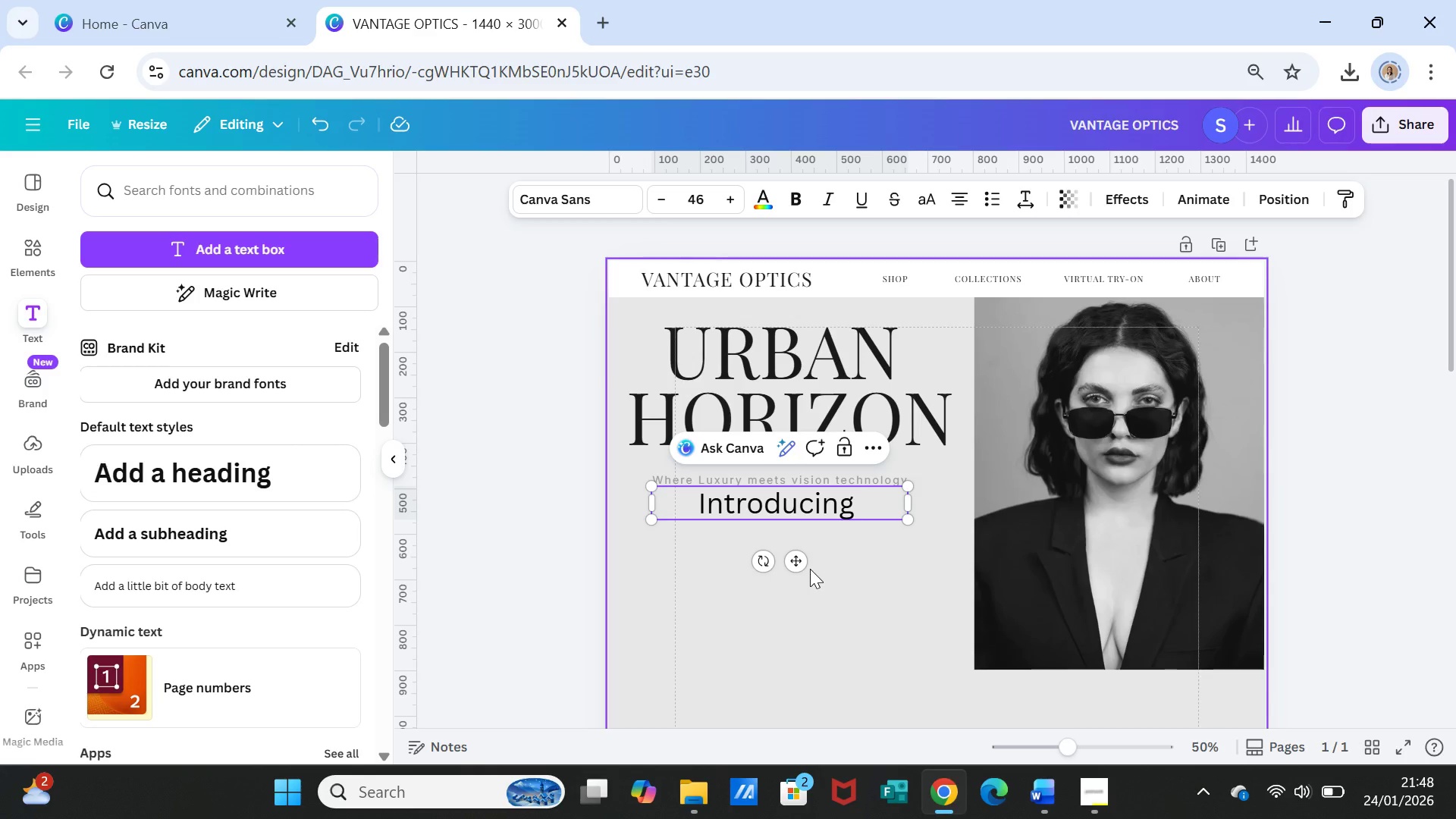 
type(our latest collection of architectural)
 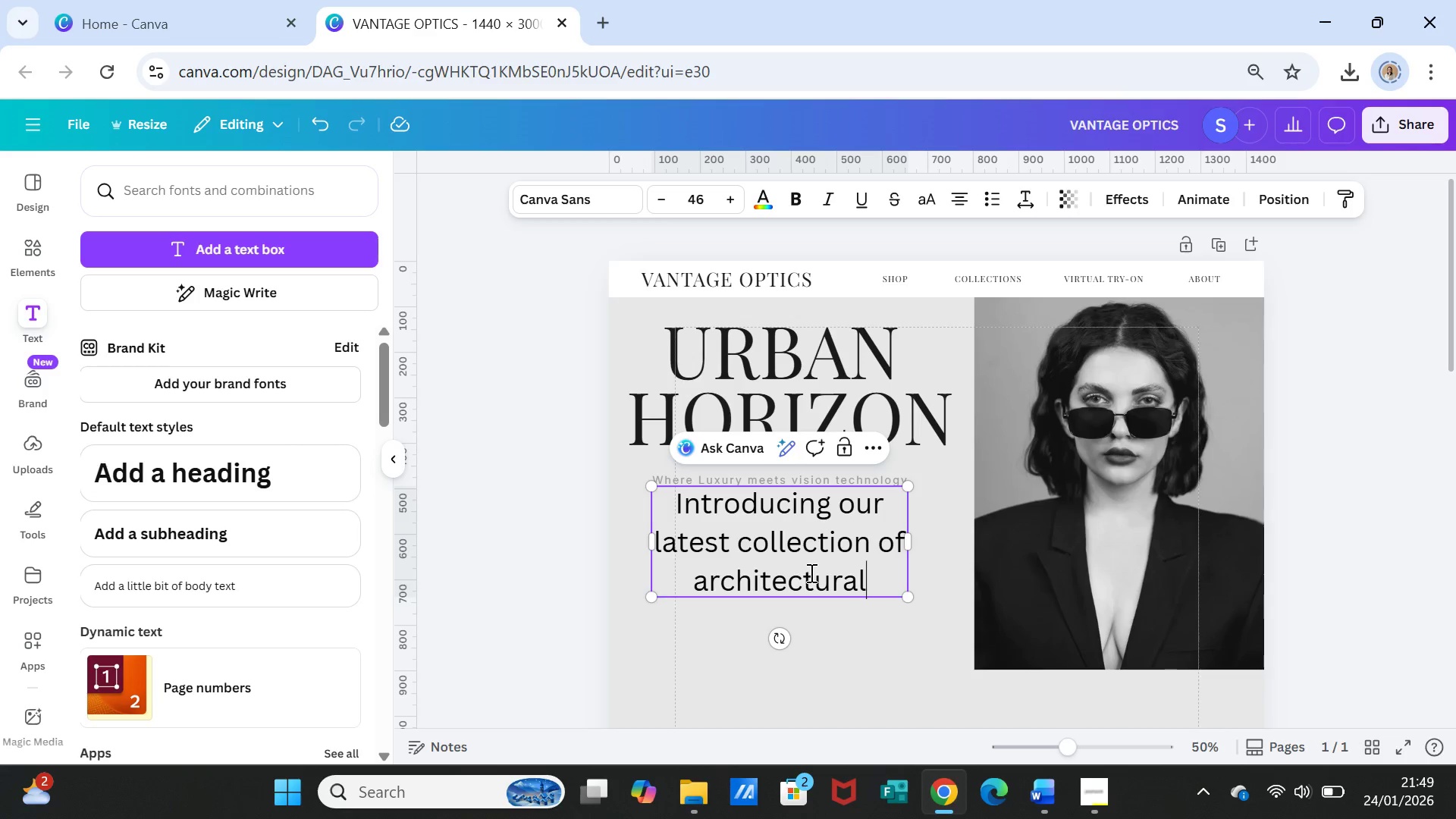 
wait(12.38)
 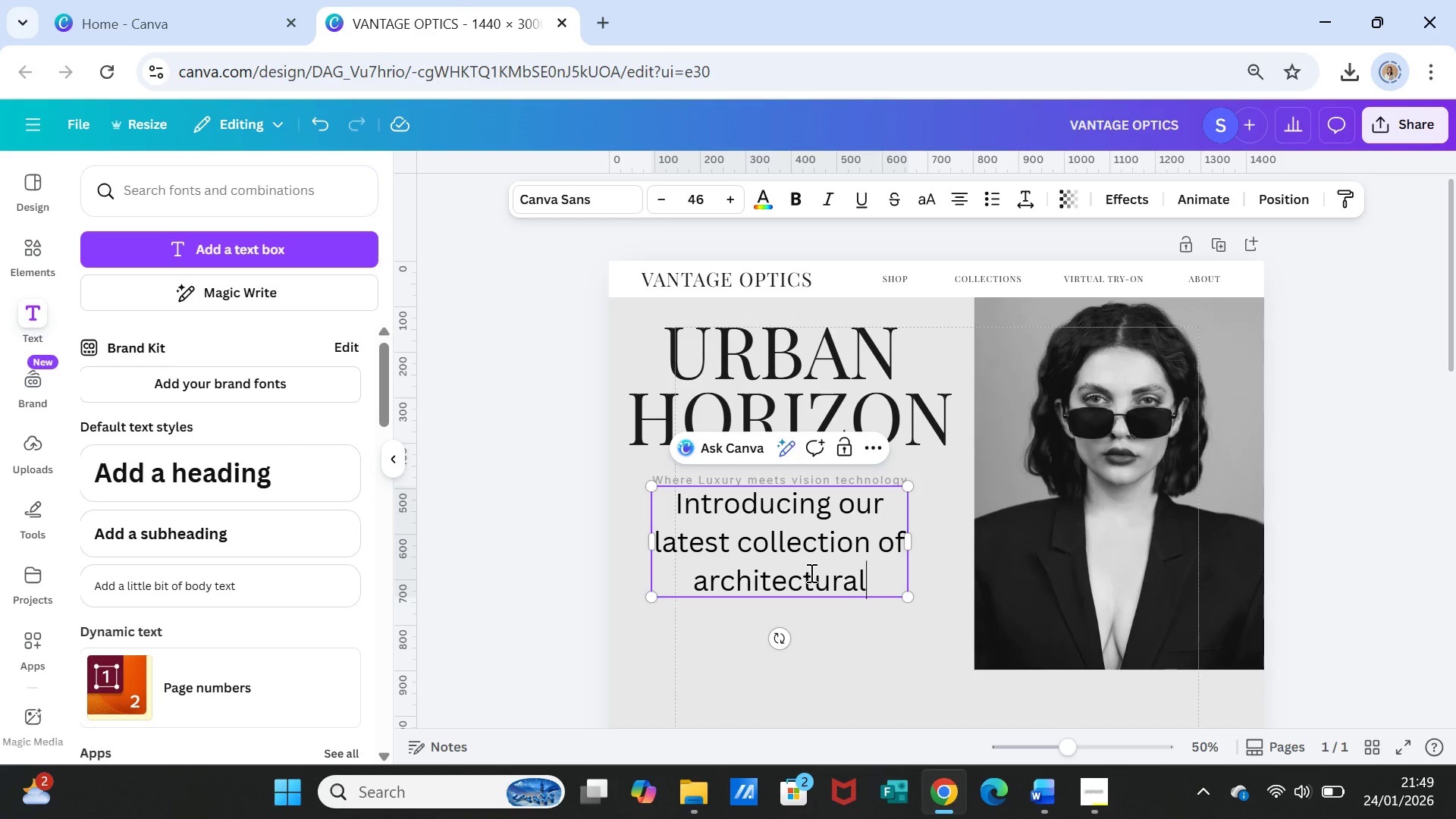 
type( frames)
 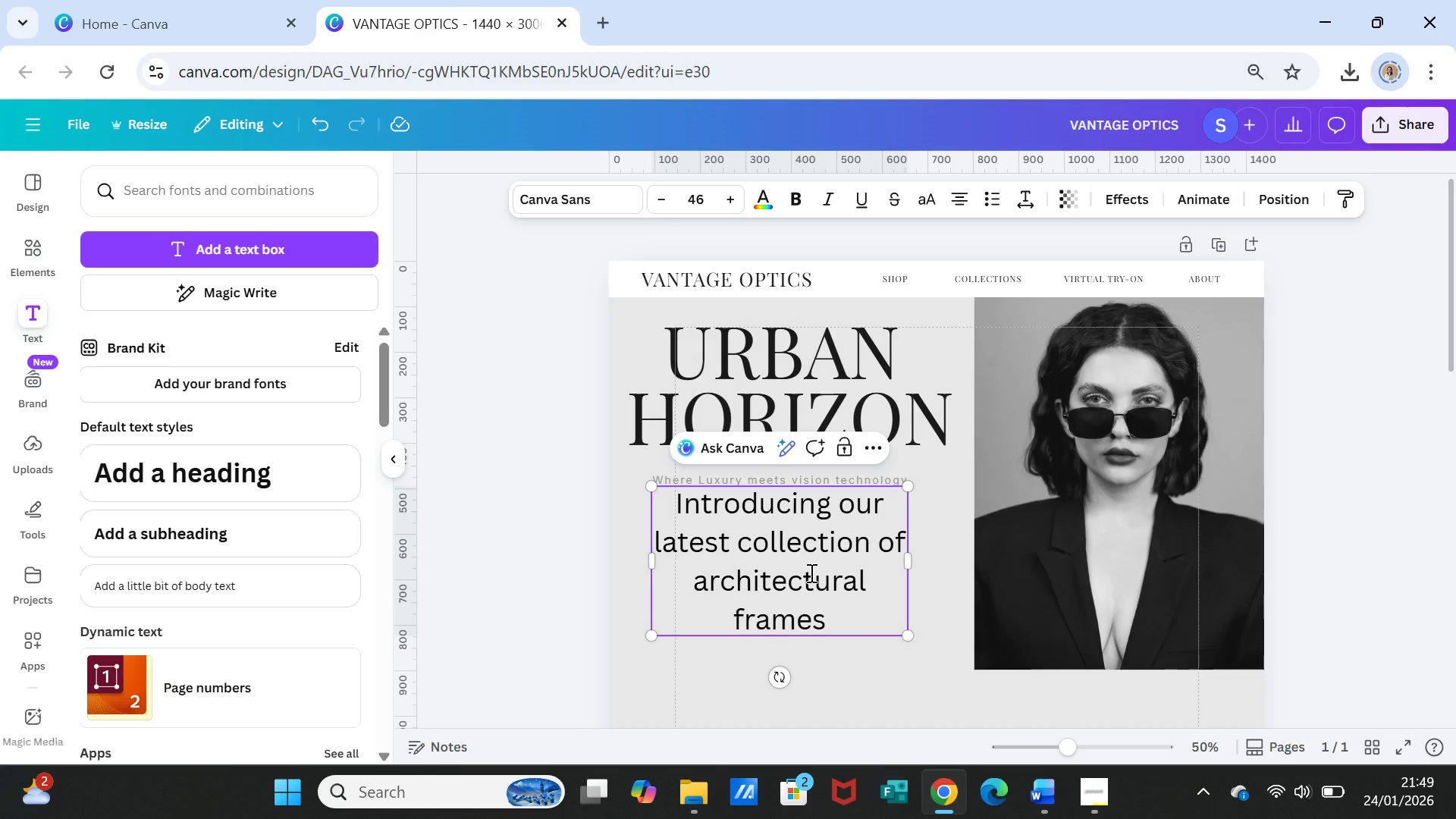 
wait(7.95)
 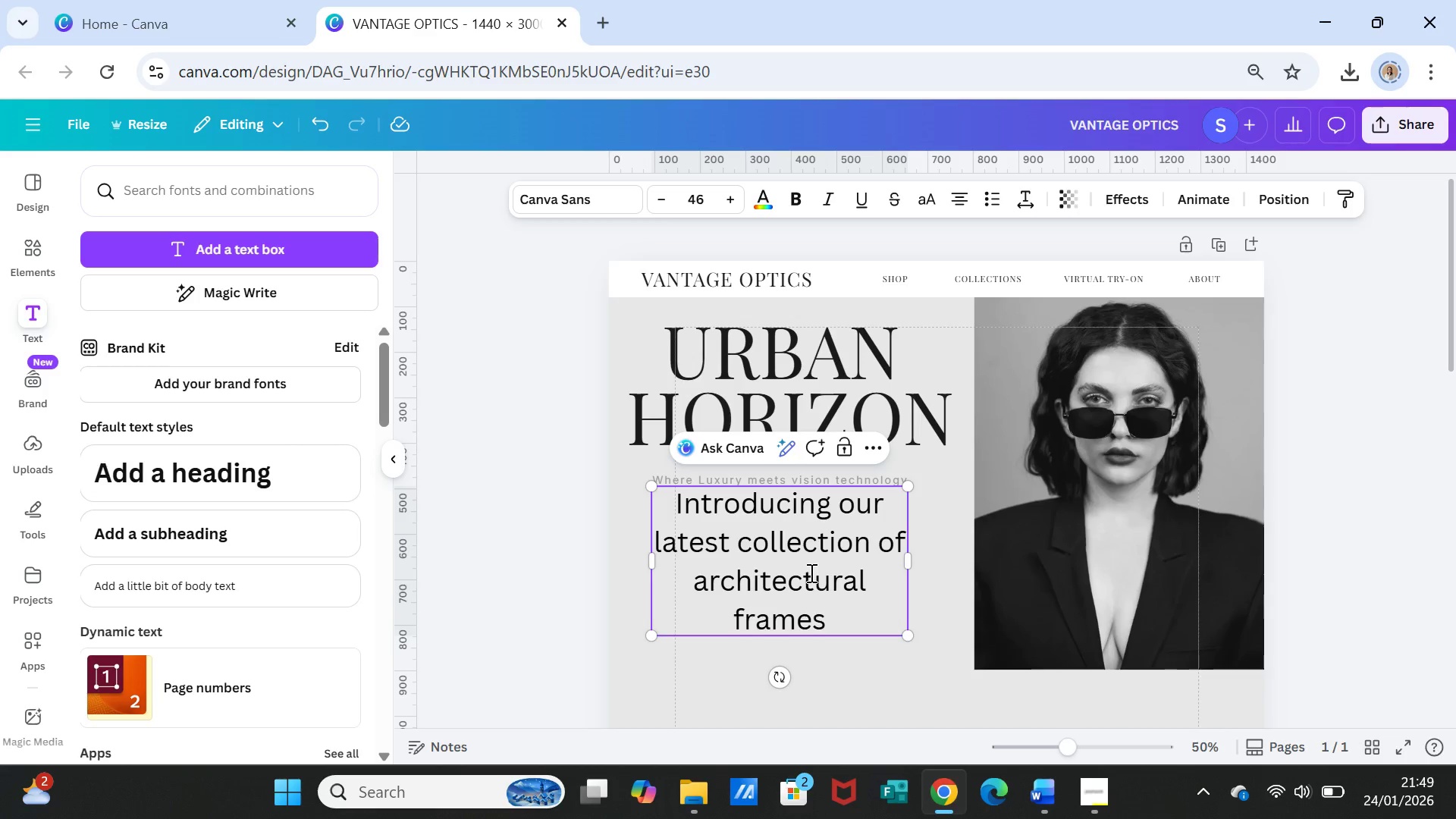 
type(, with advanced blue light filtering technology)
 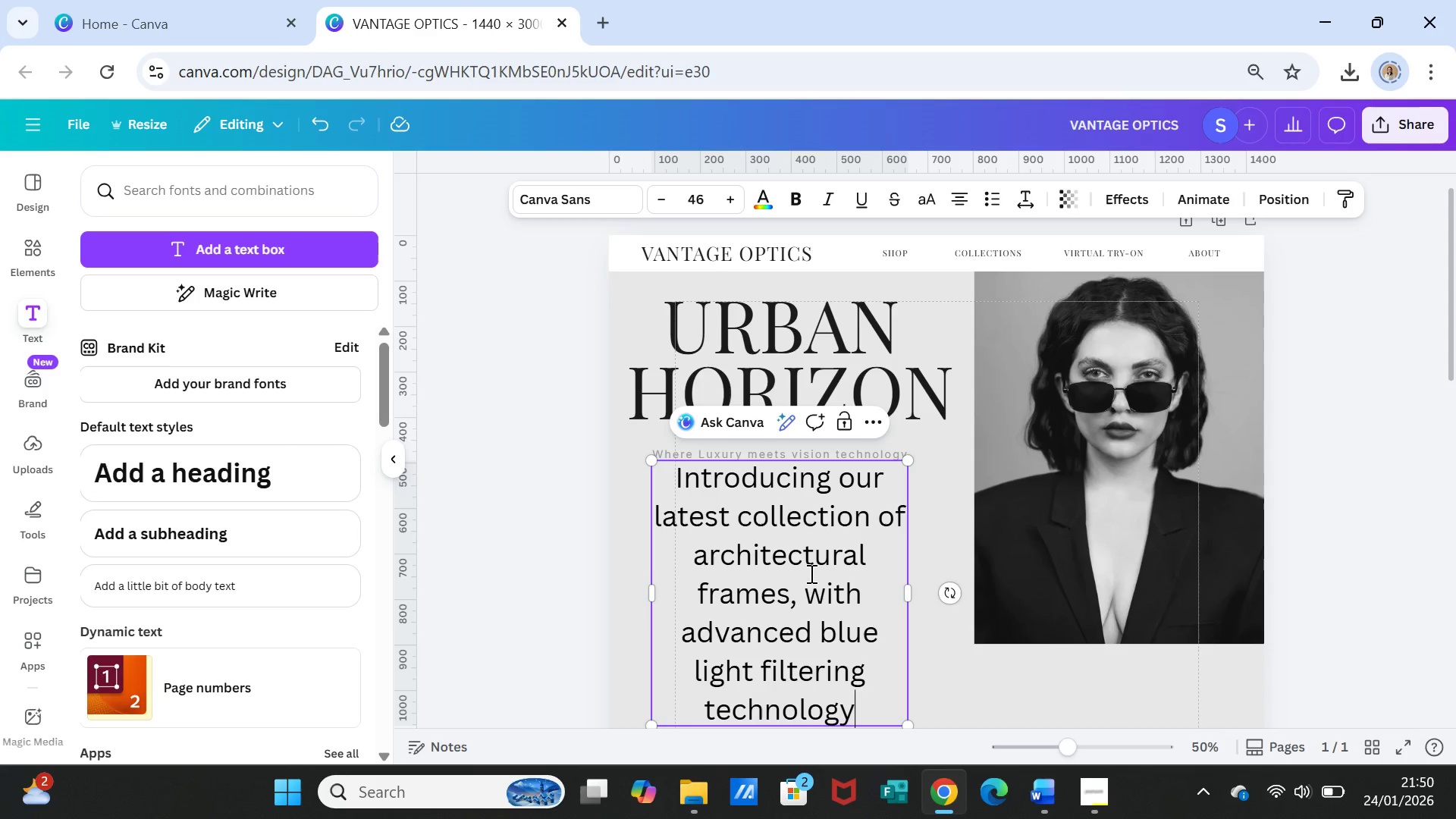 
wait(20.89)
 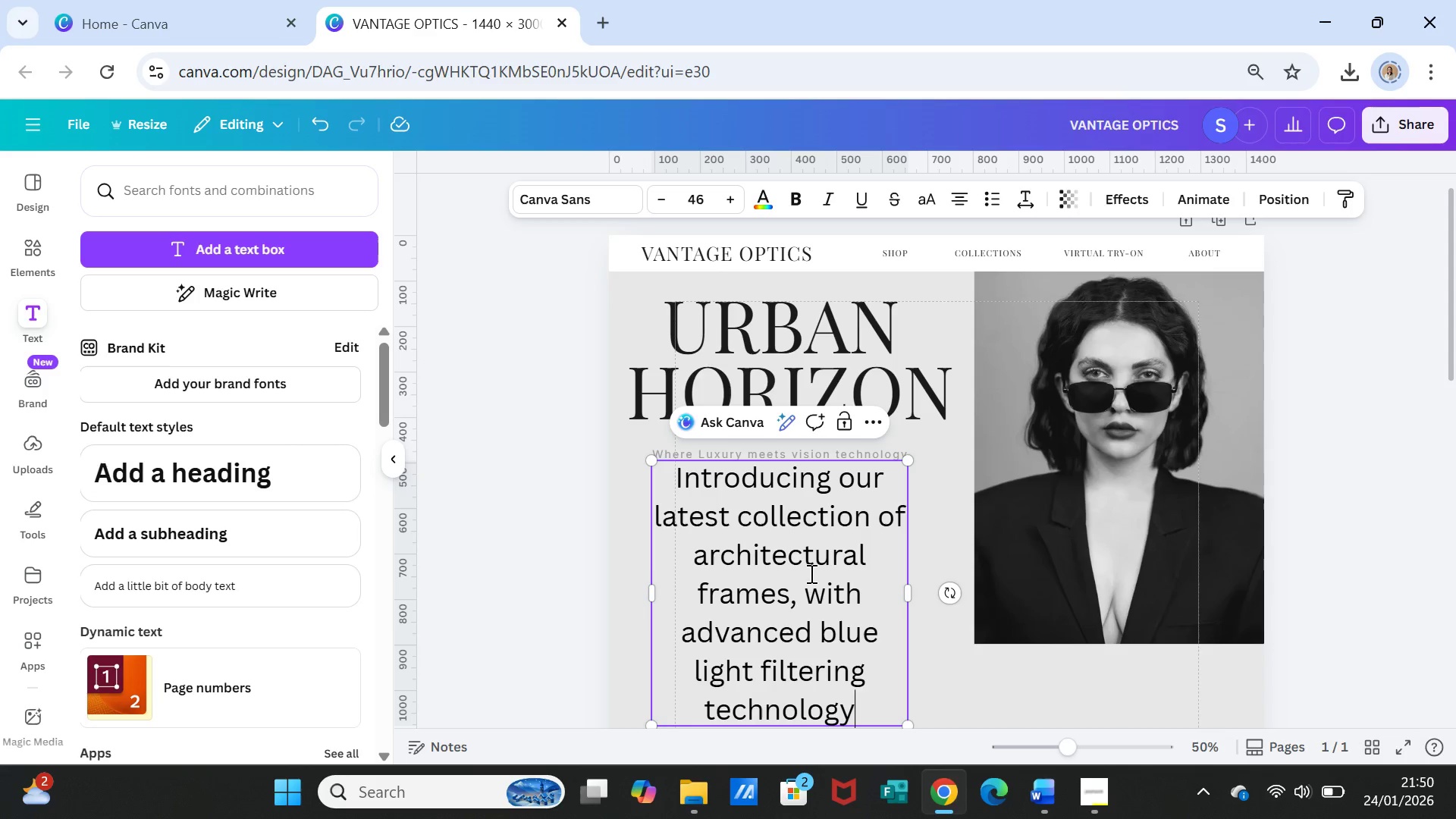 
type(. Prescription)
 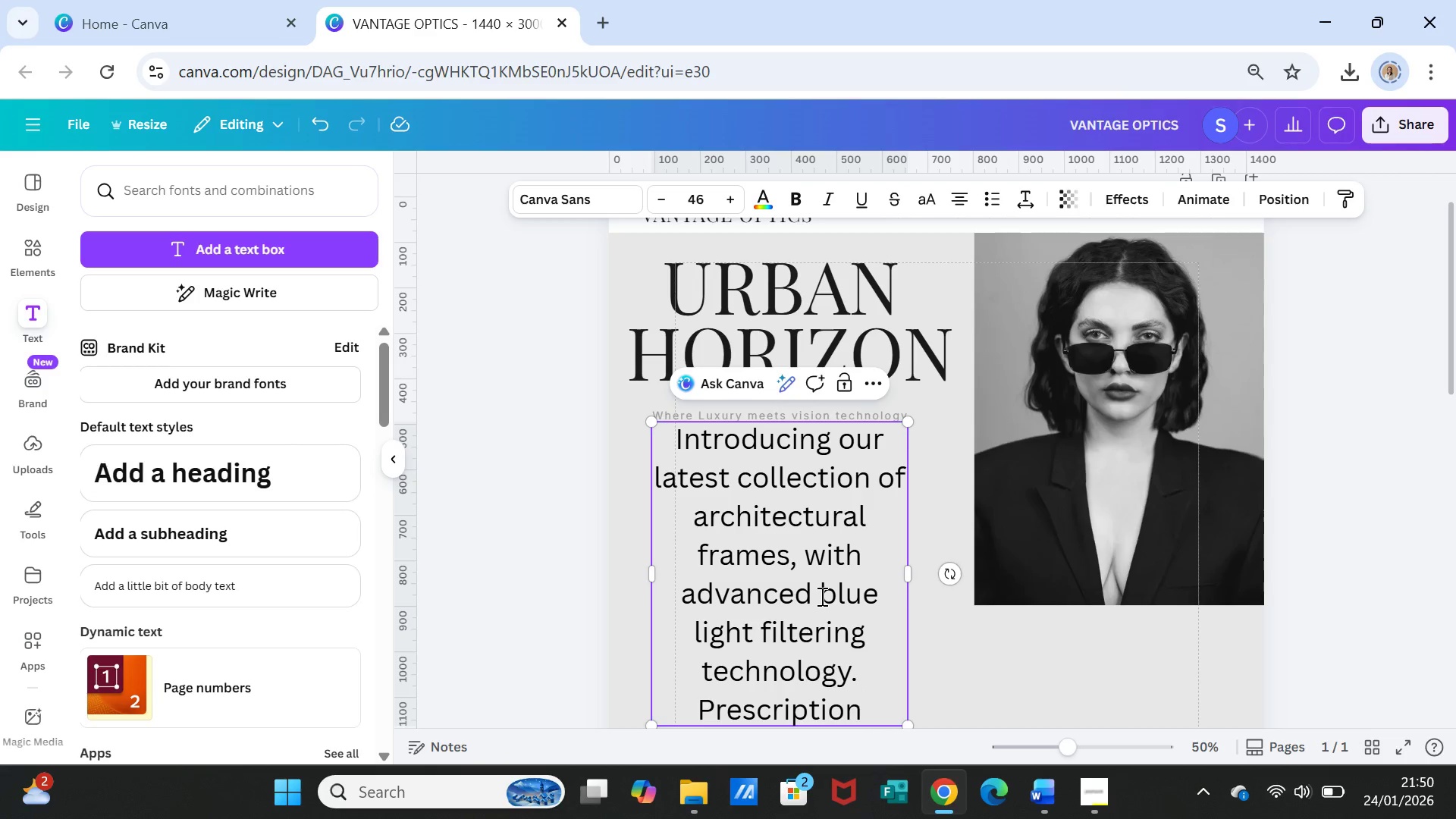 
type( ready. Style Forward)
 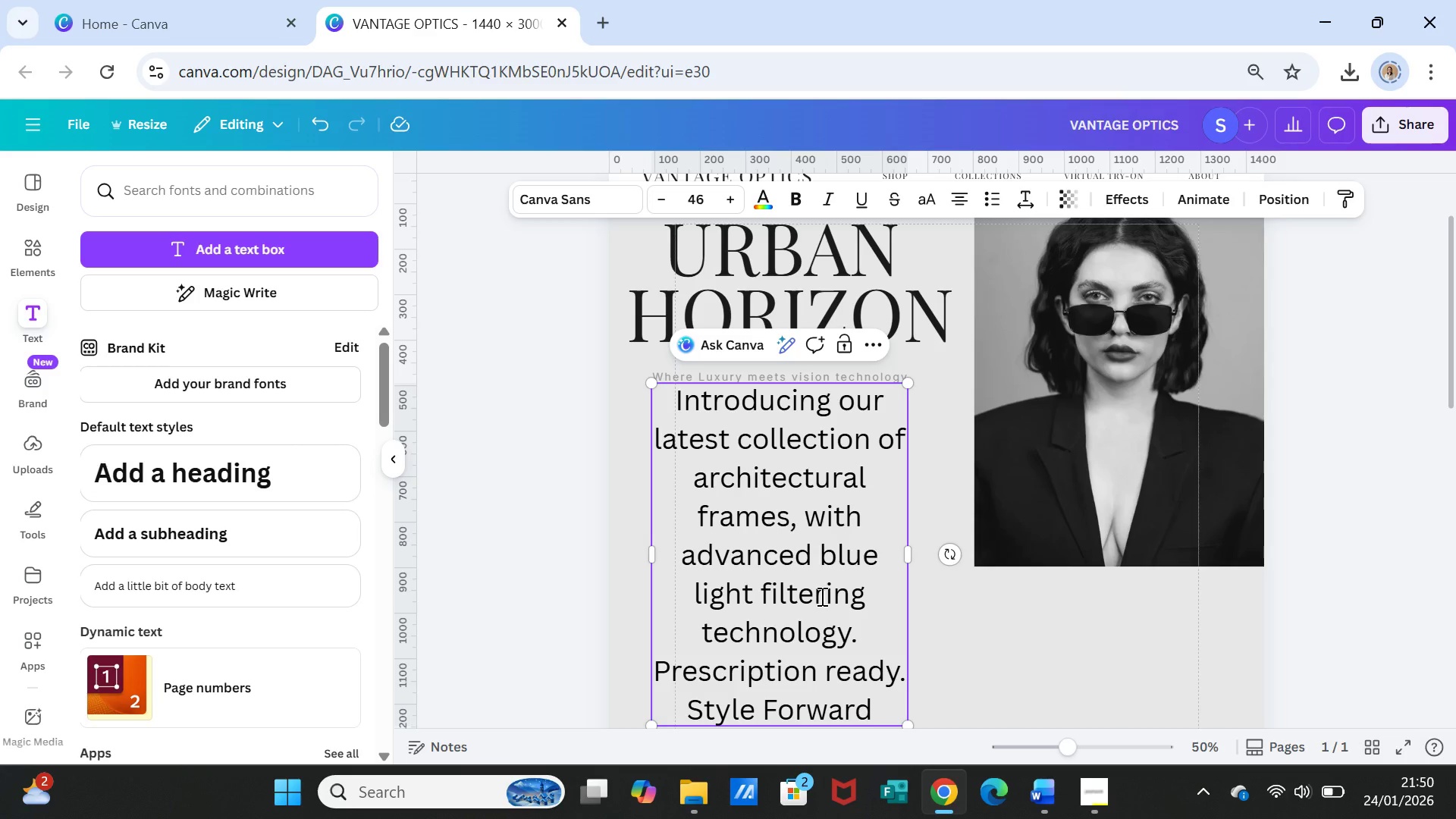 
wait(14.3)
 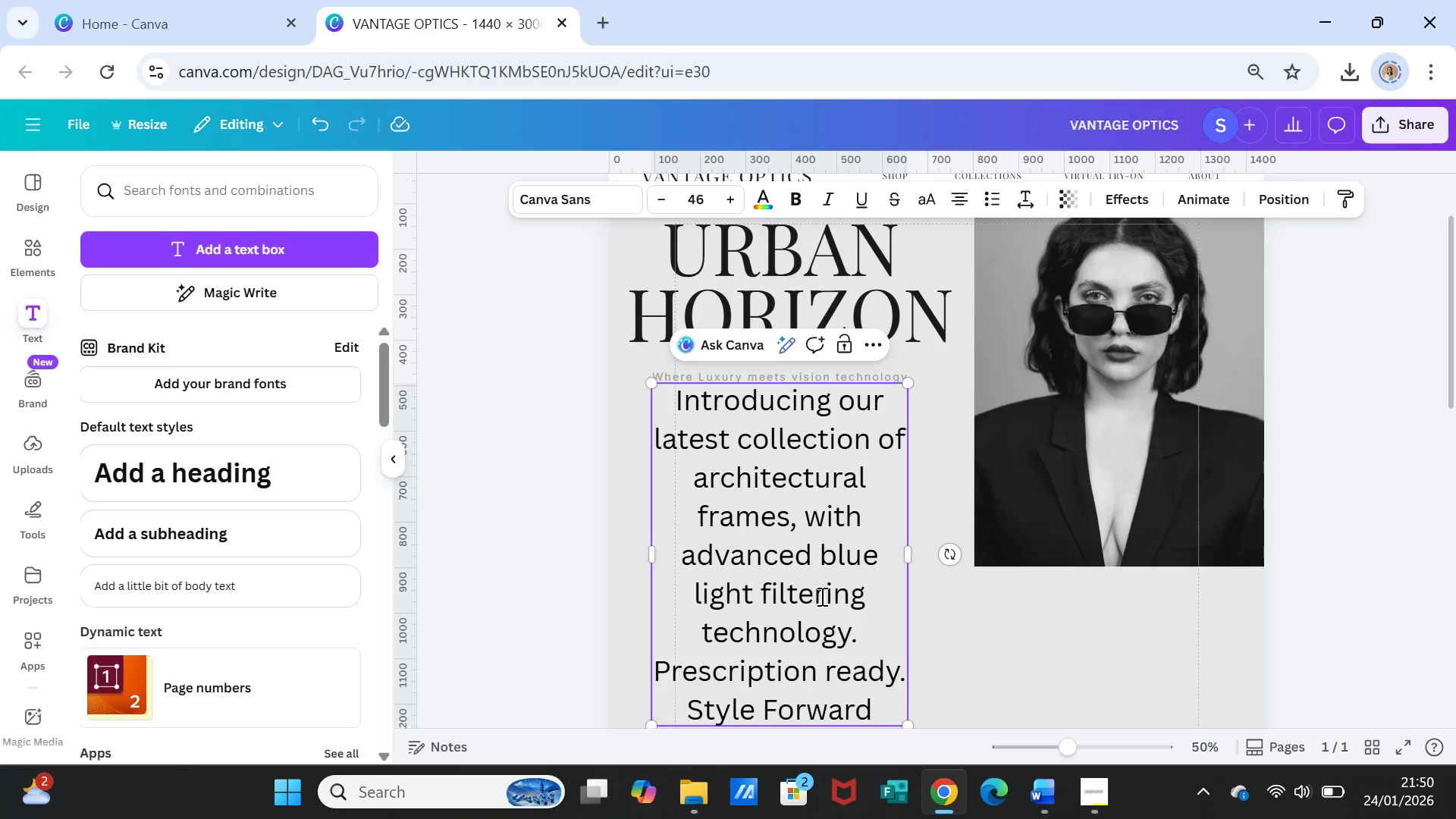 
double_click([812, 408])
 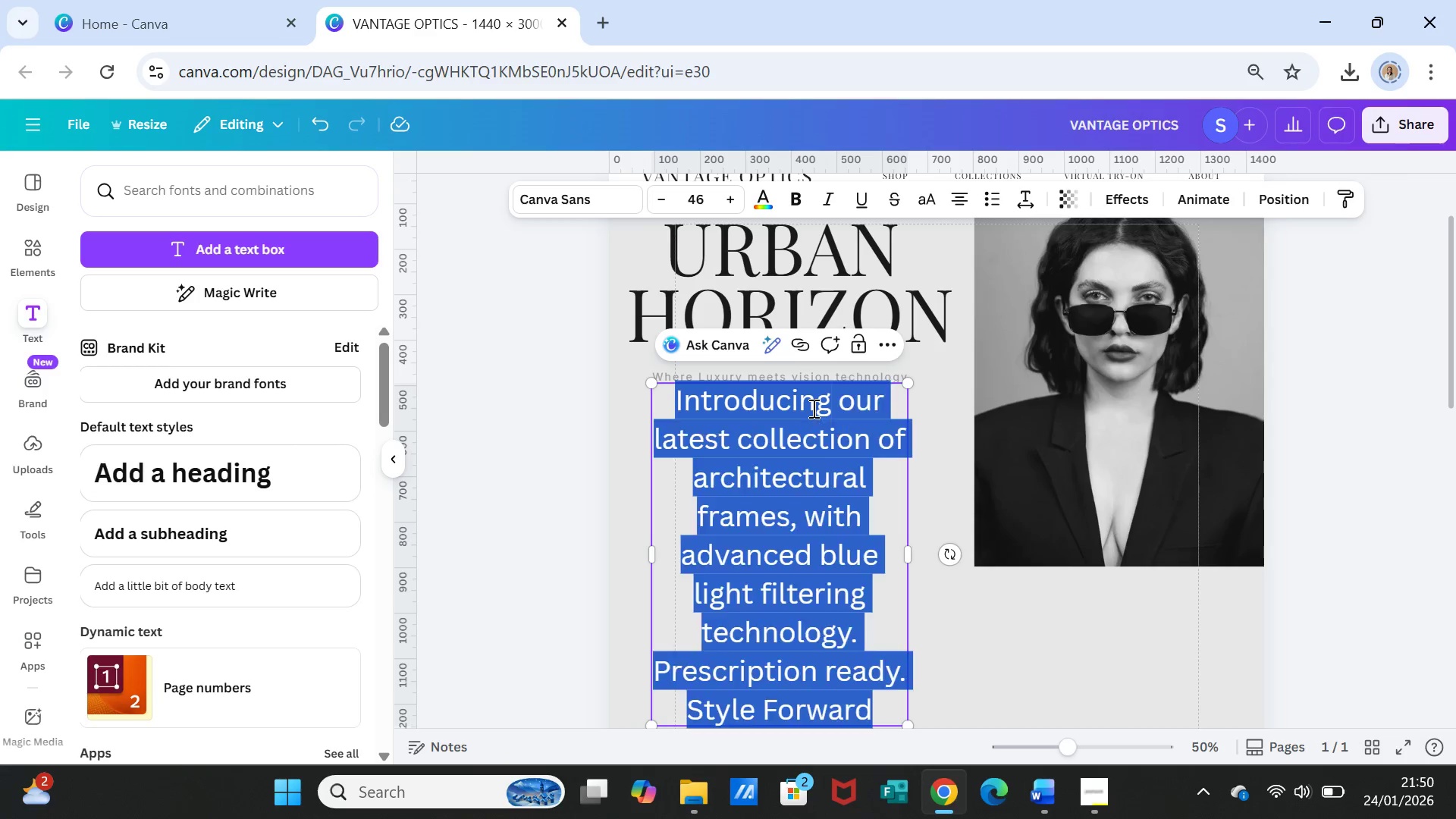 
triple_click([812, 408])
 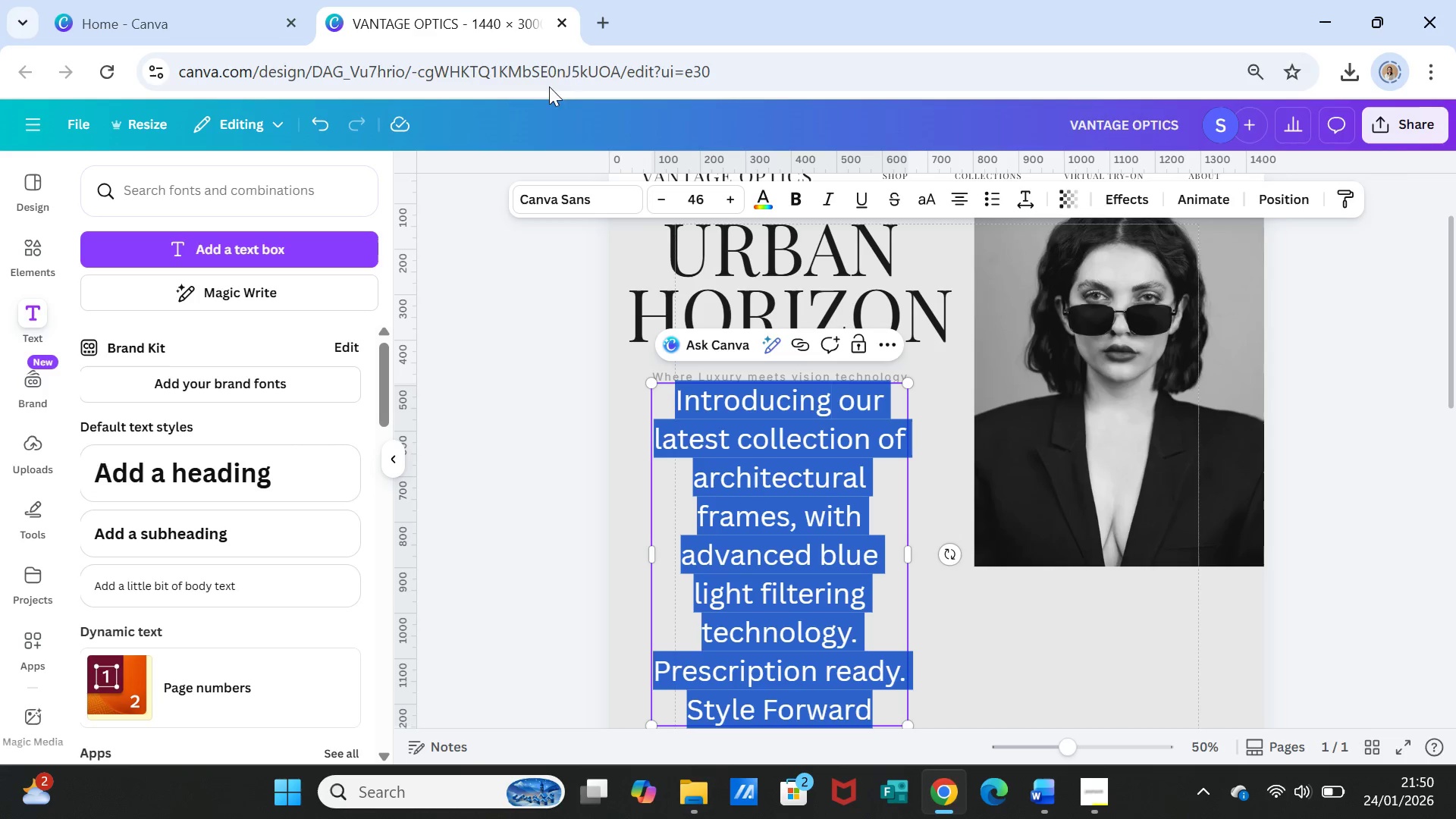 
mouse_move([566, 209])
 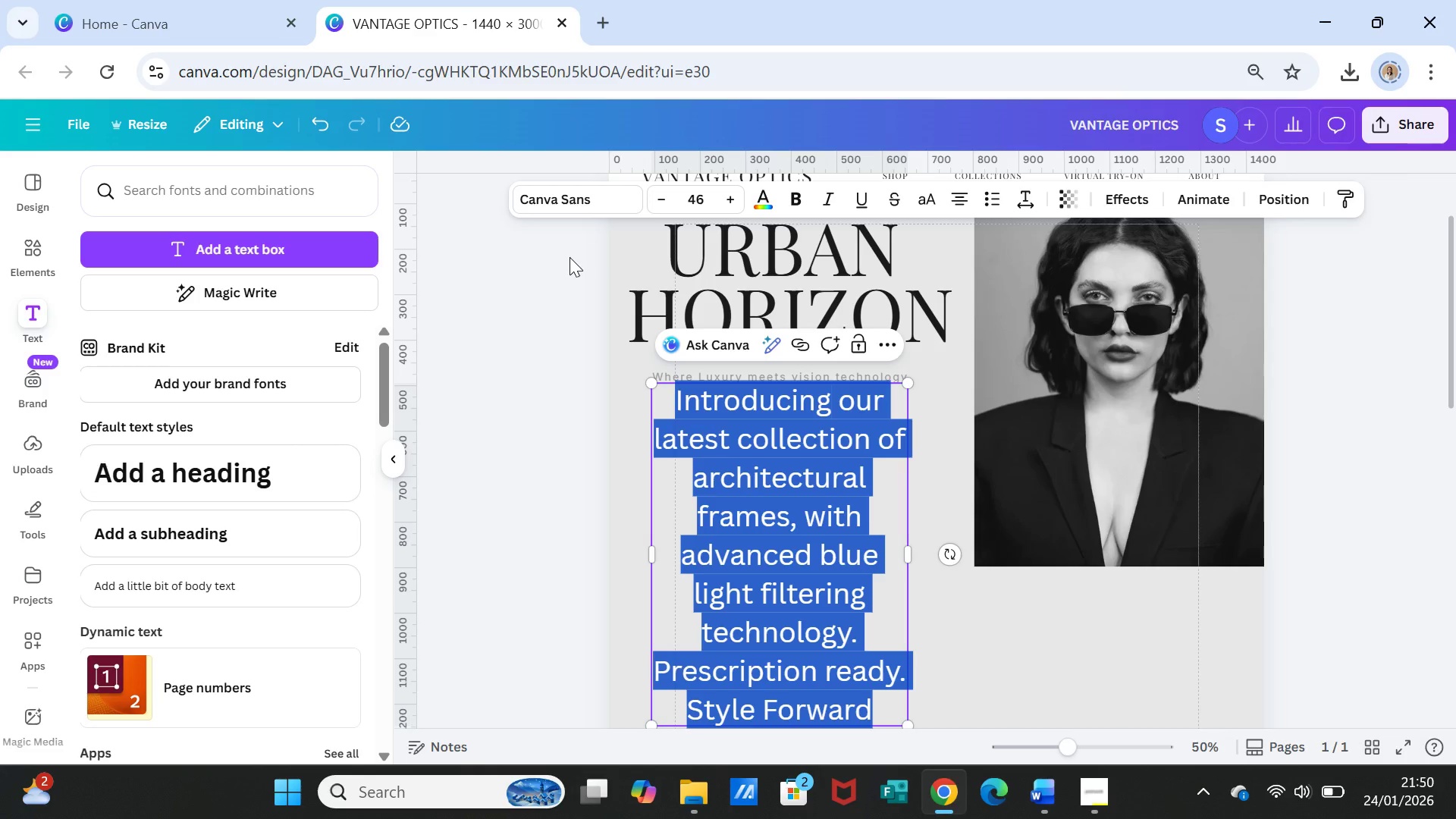 
mouse_move([613, 188])
 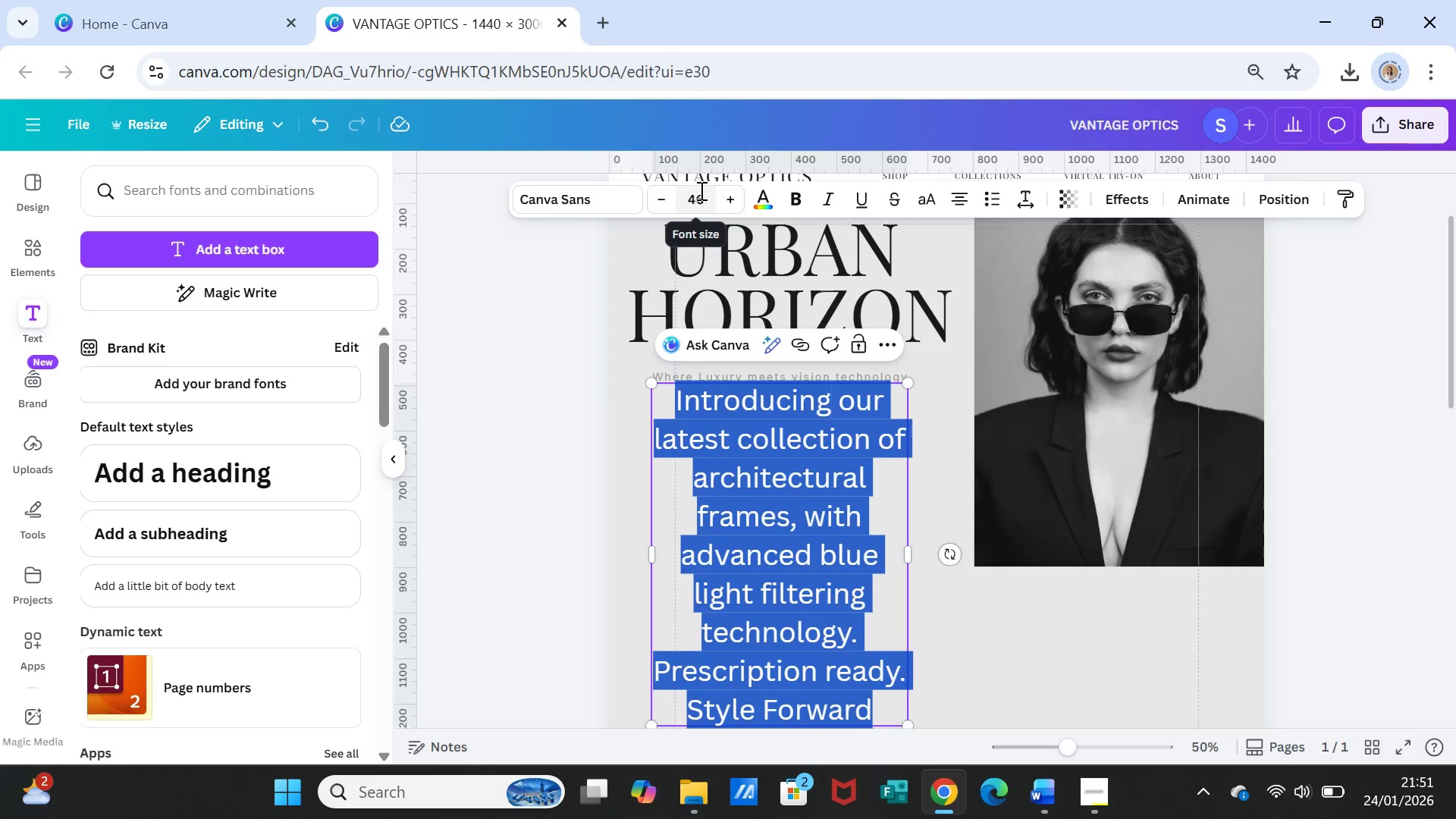 
left_click([700, 190])
 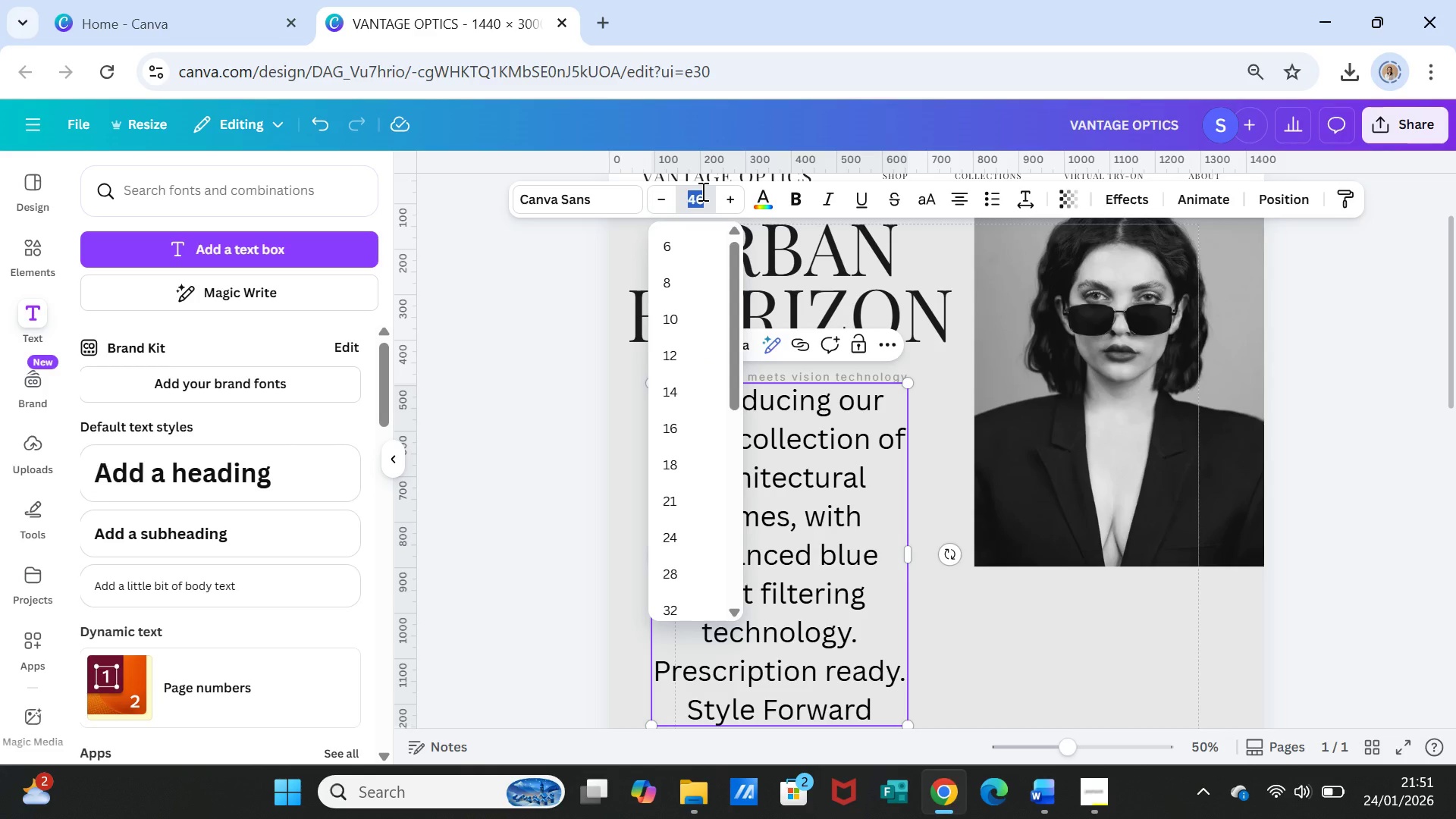 
type(16)
 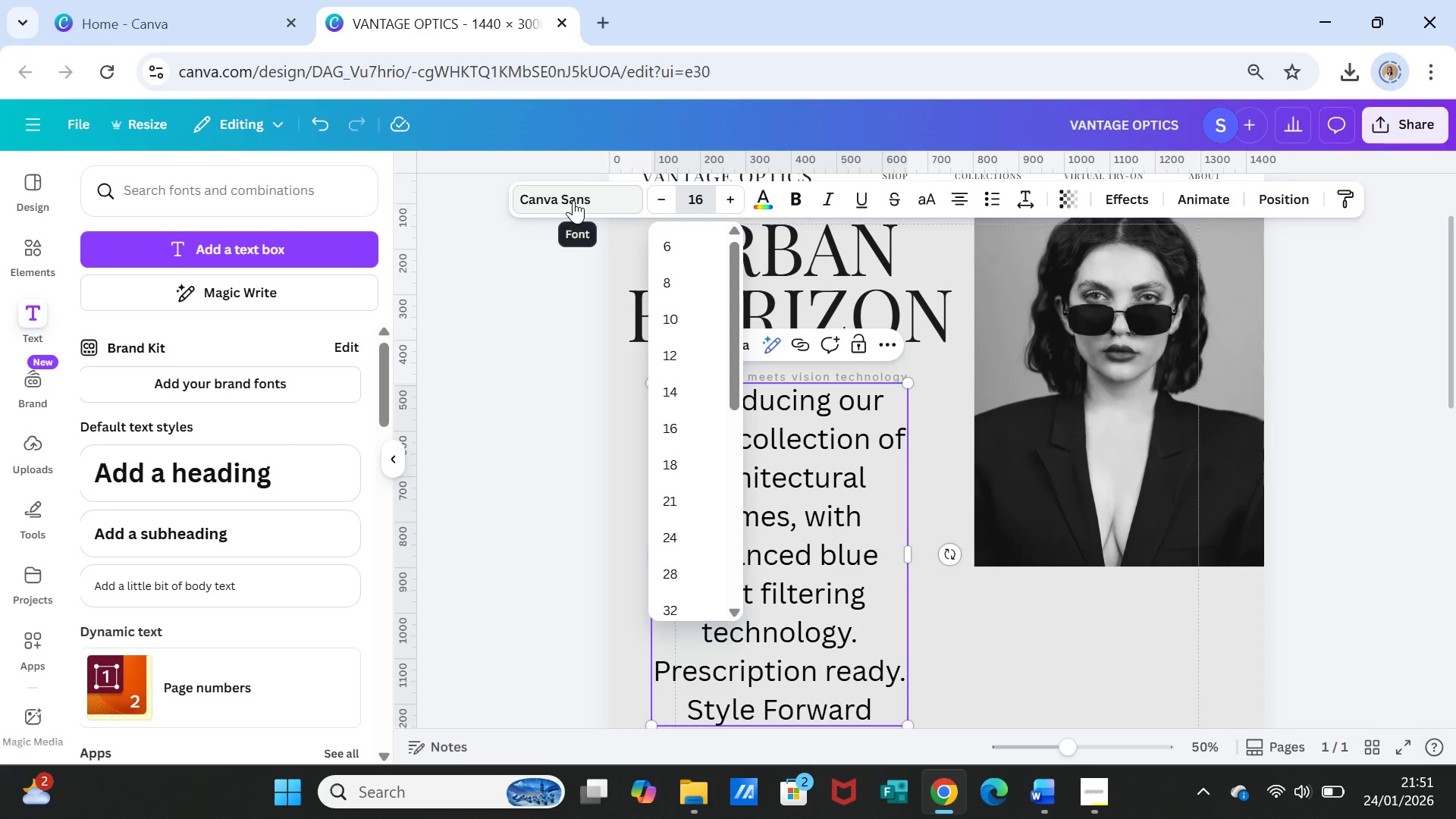 
left_click([573, 200])
 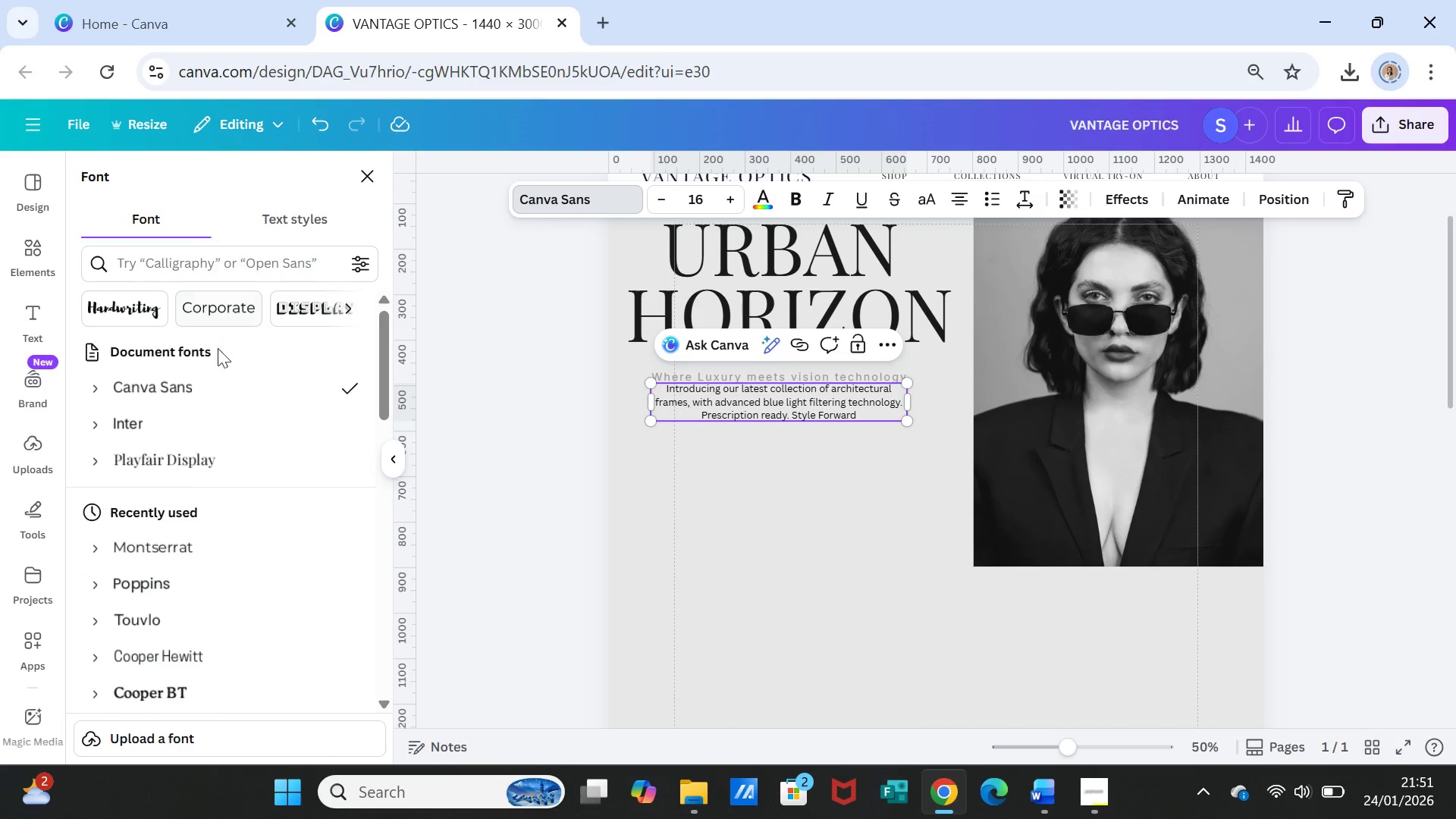 
left_click([177, 422])
 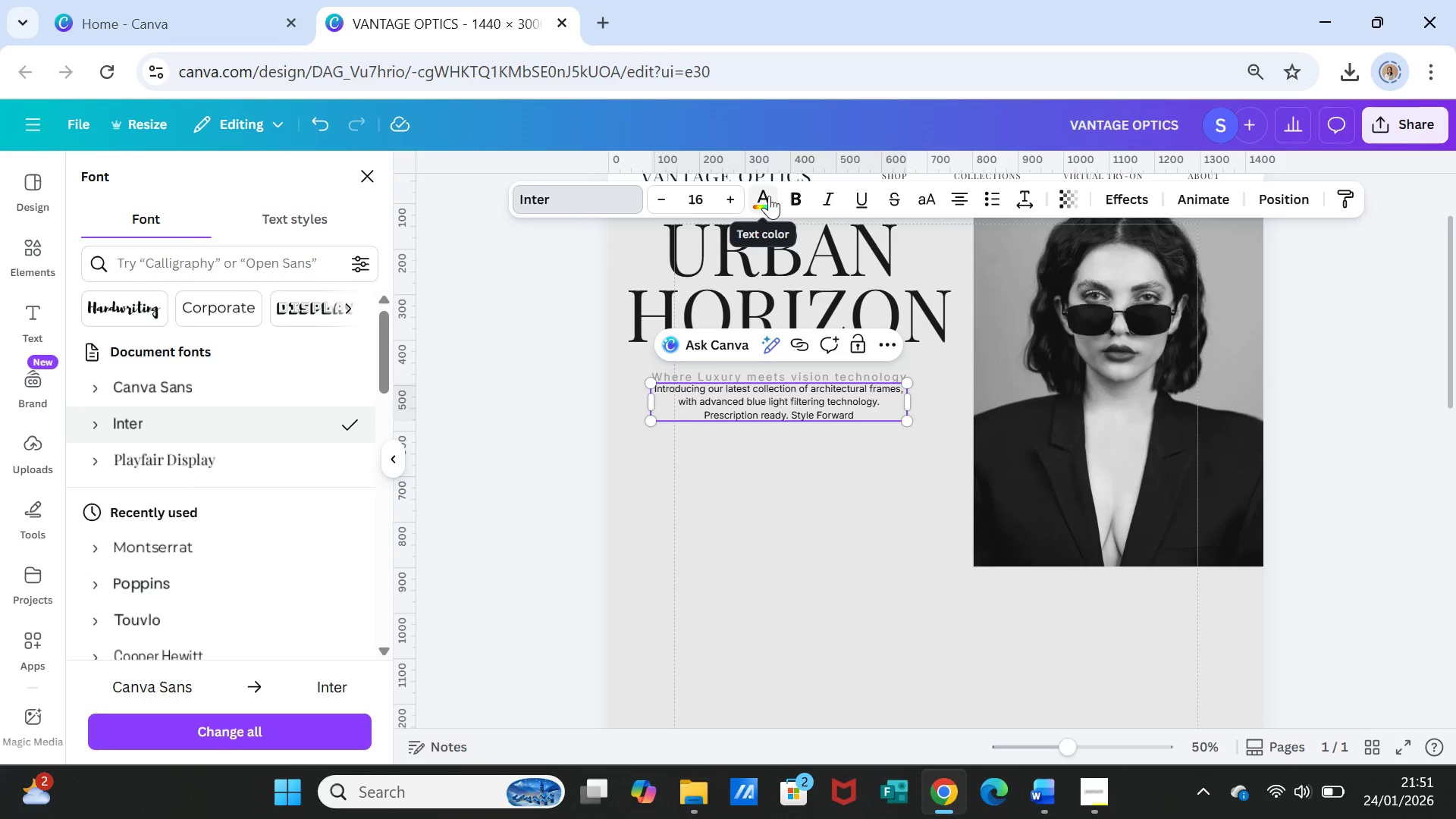 
left_click([769, 196])
 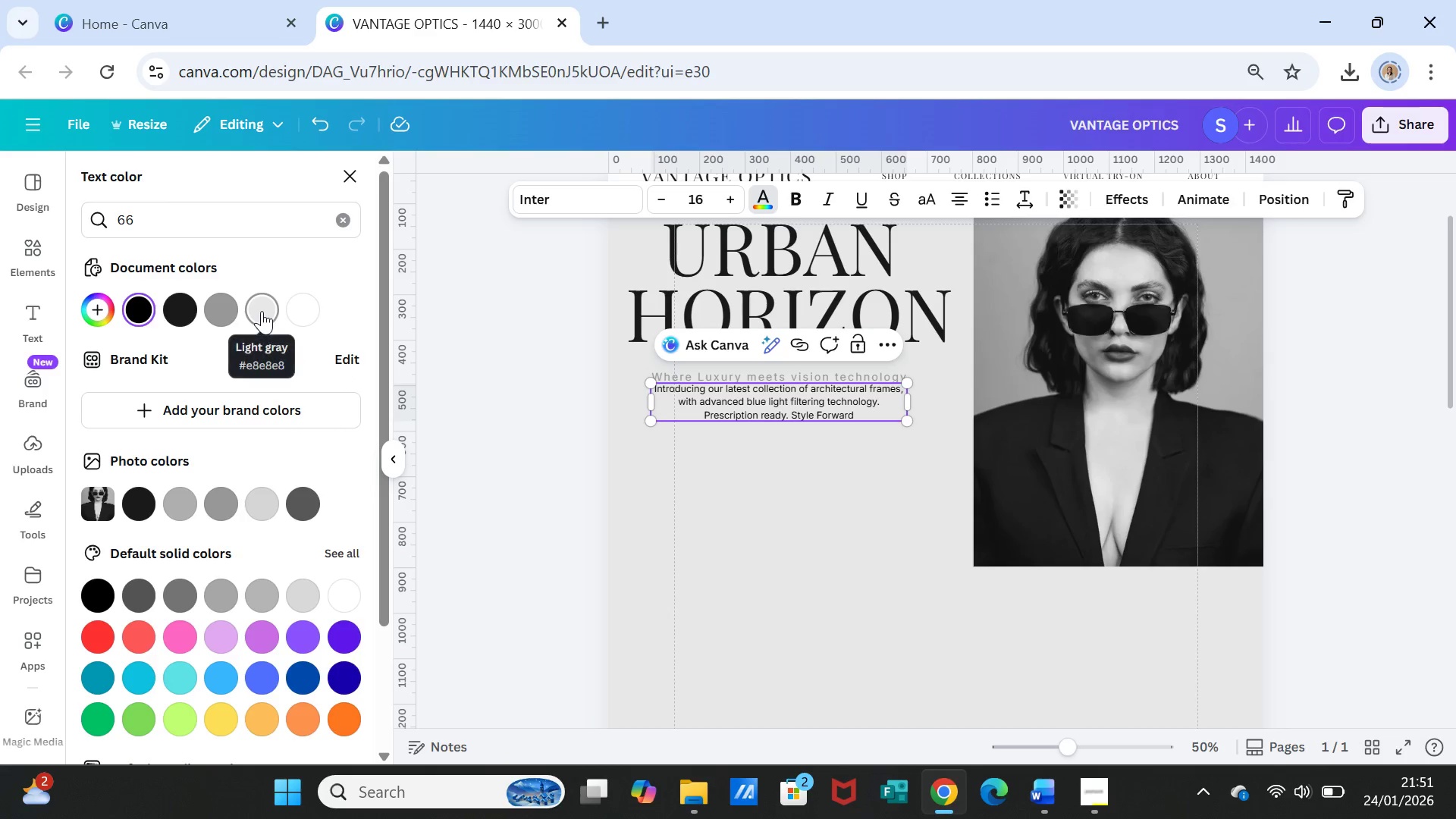 
left_click([262, 311])
 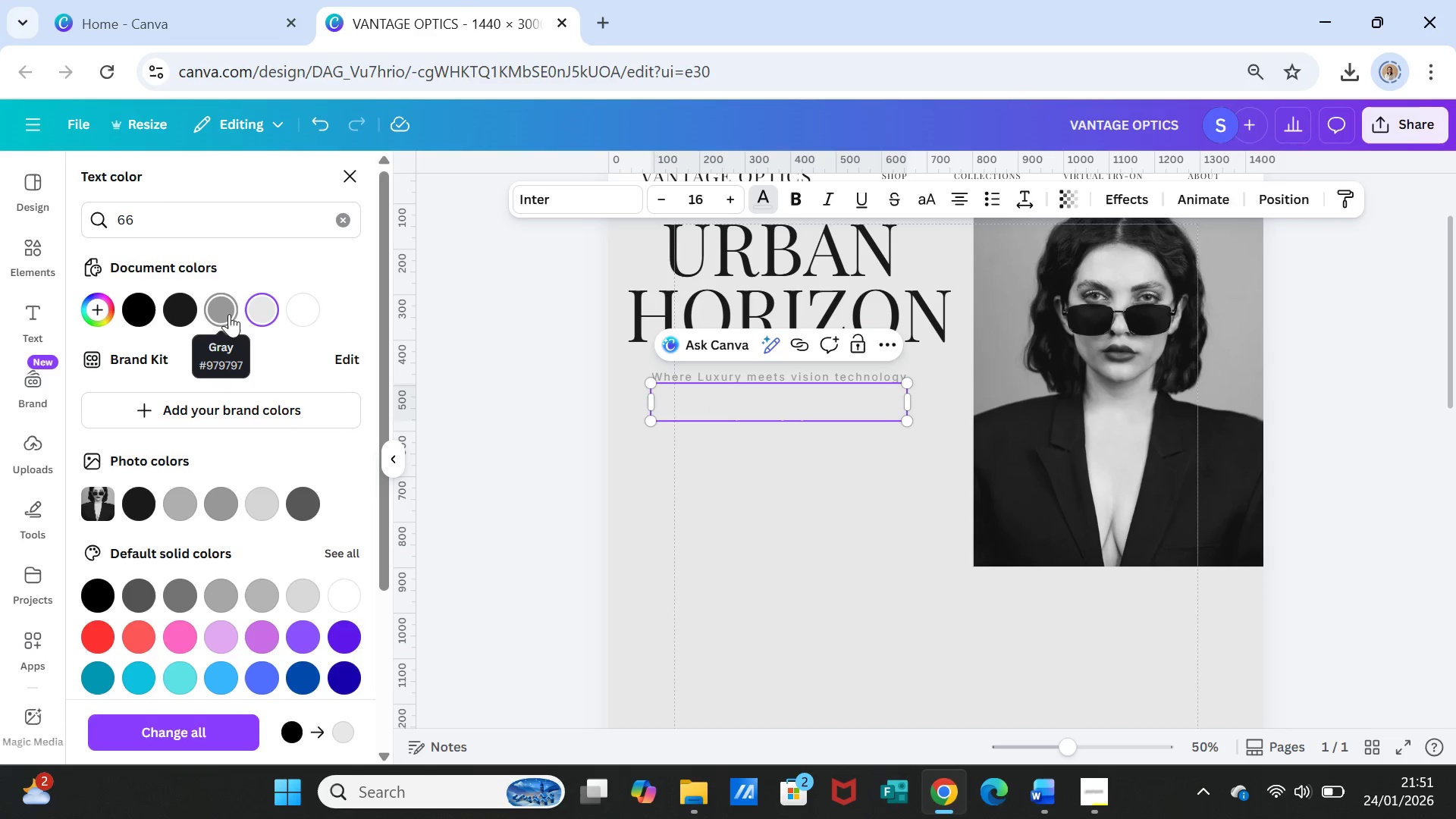 
left_click([222, 306])
 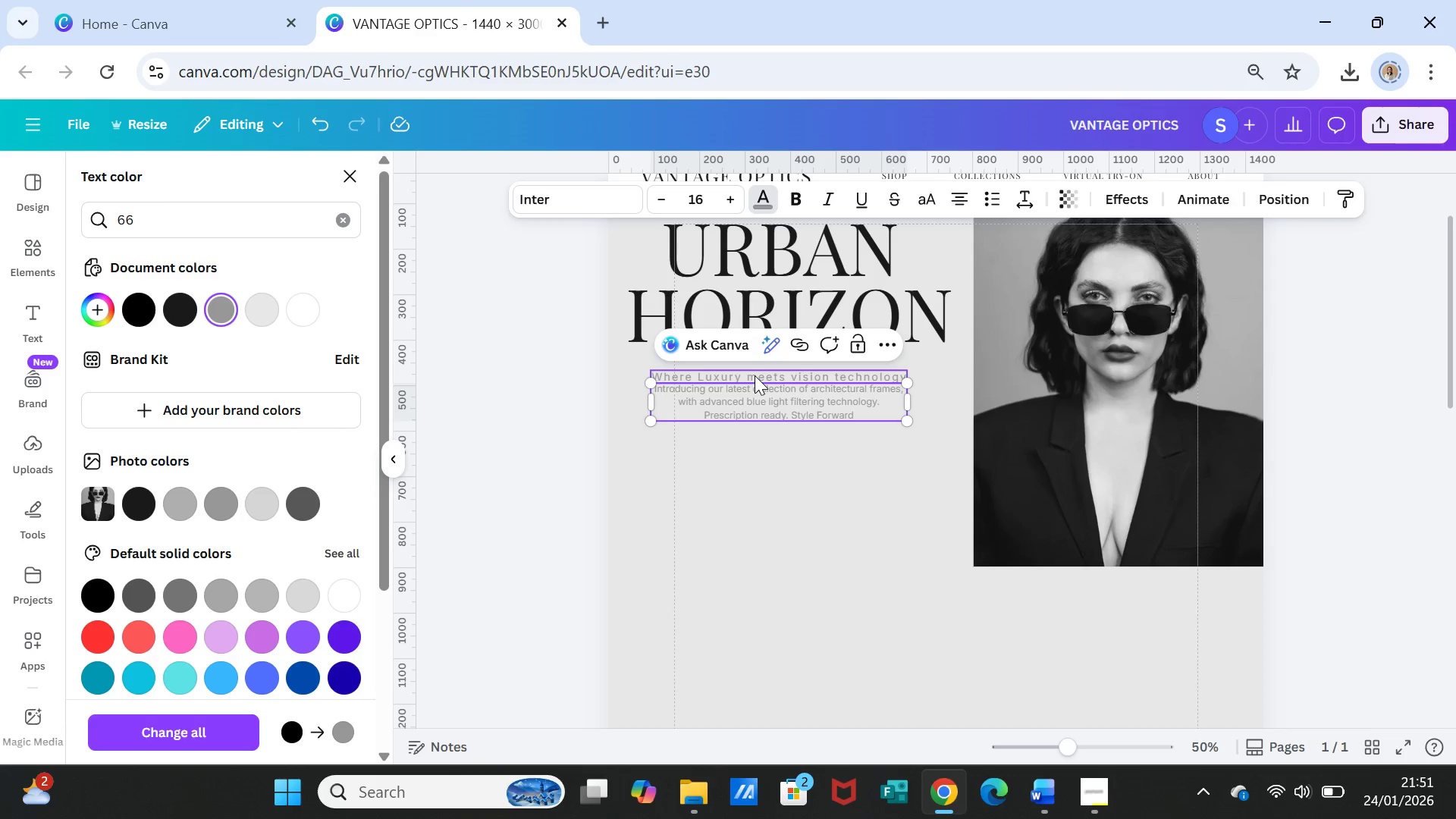 
left_click([755, 375])
 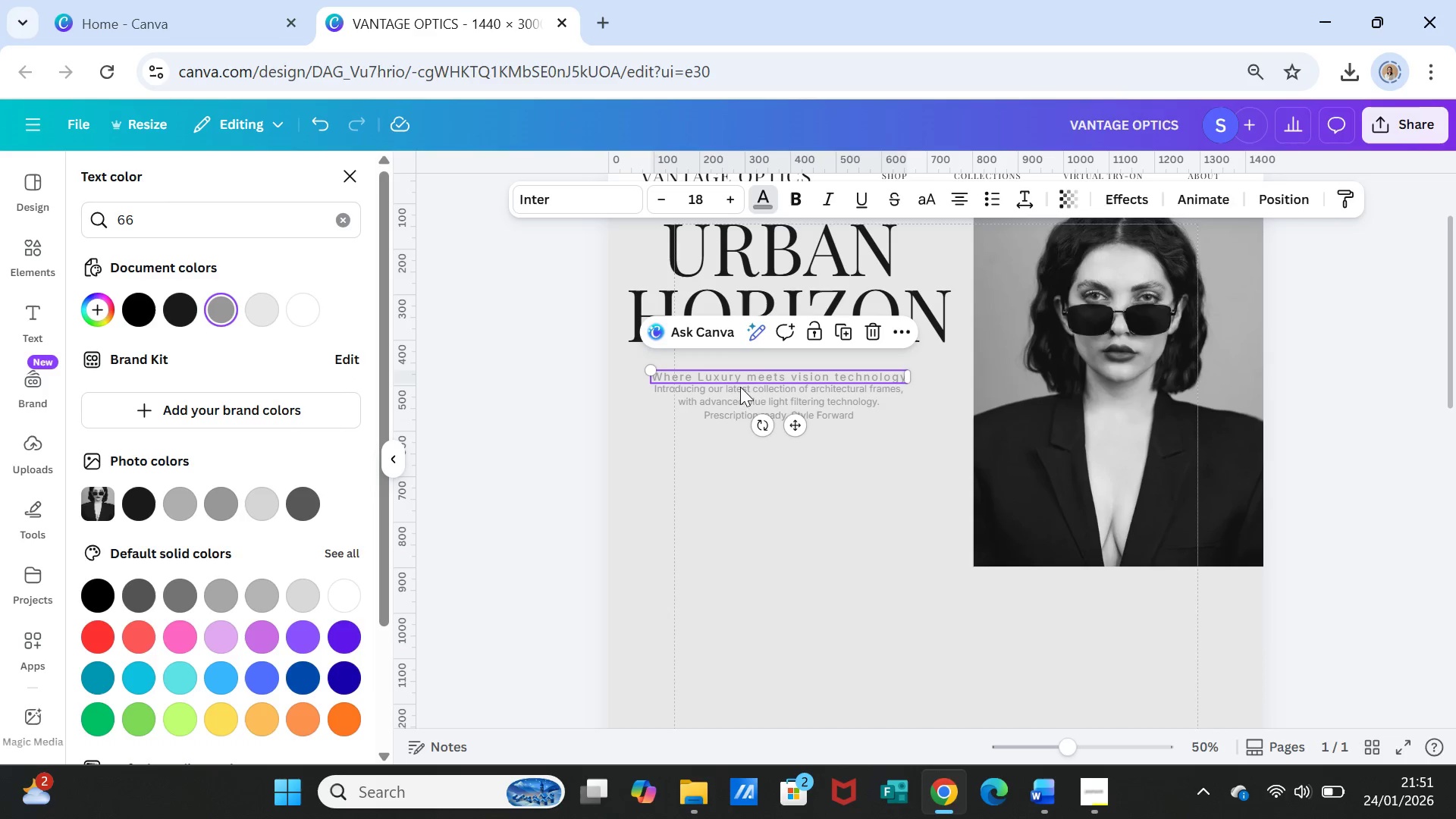 
left_click([733, 394])
 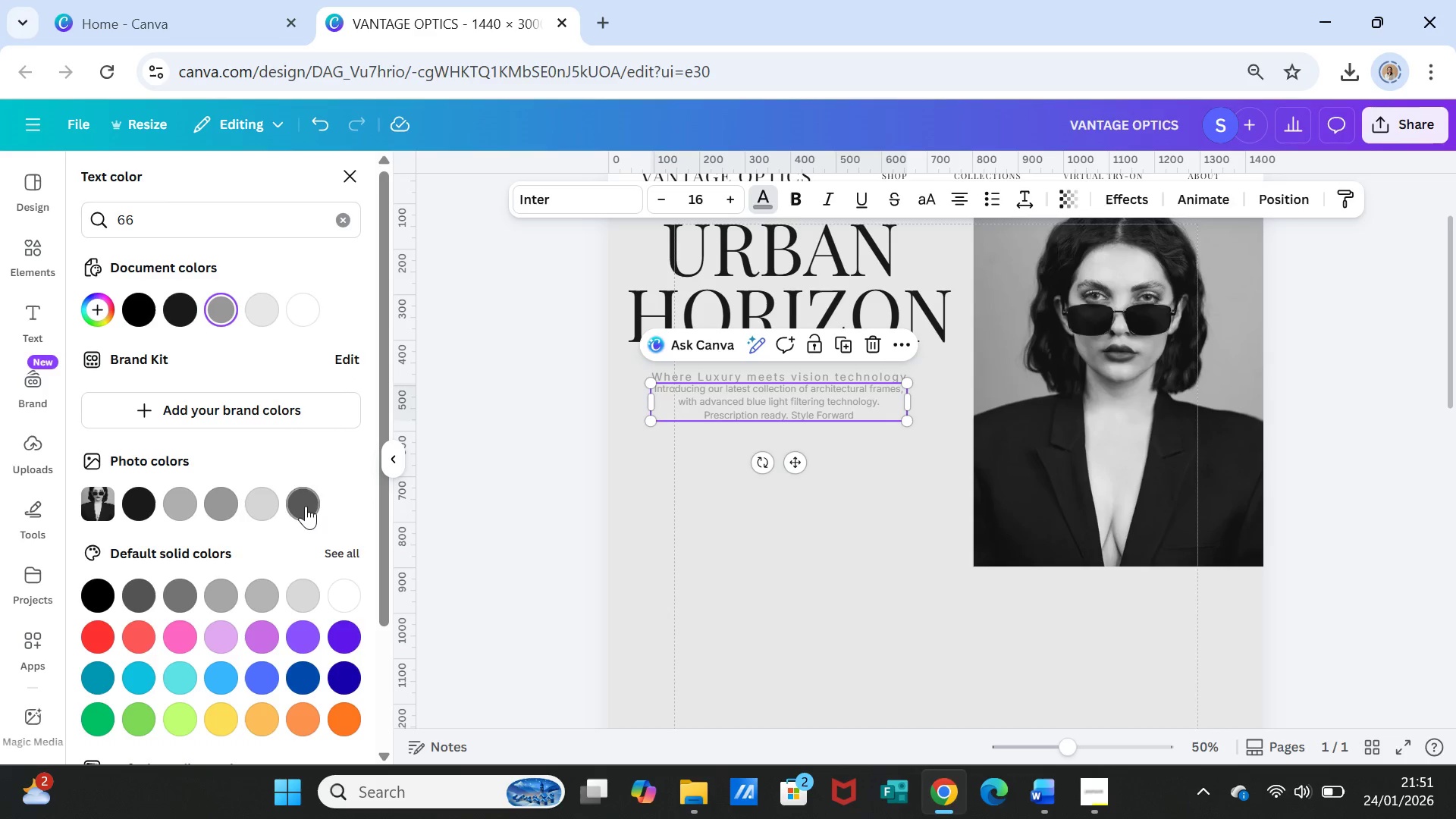 
left_click([305, 505])
 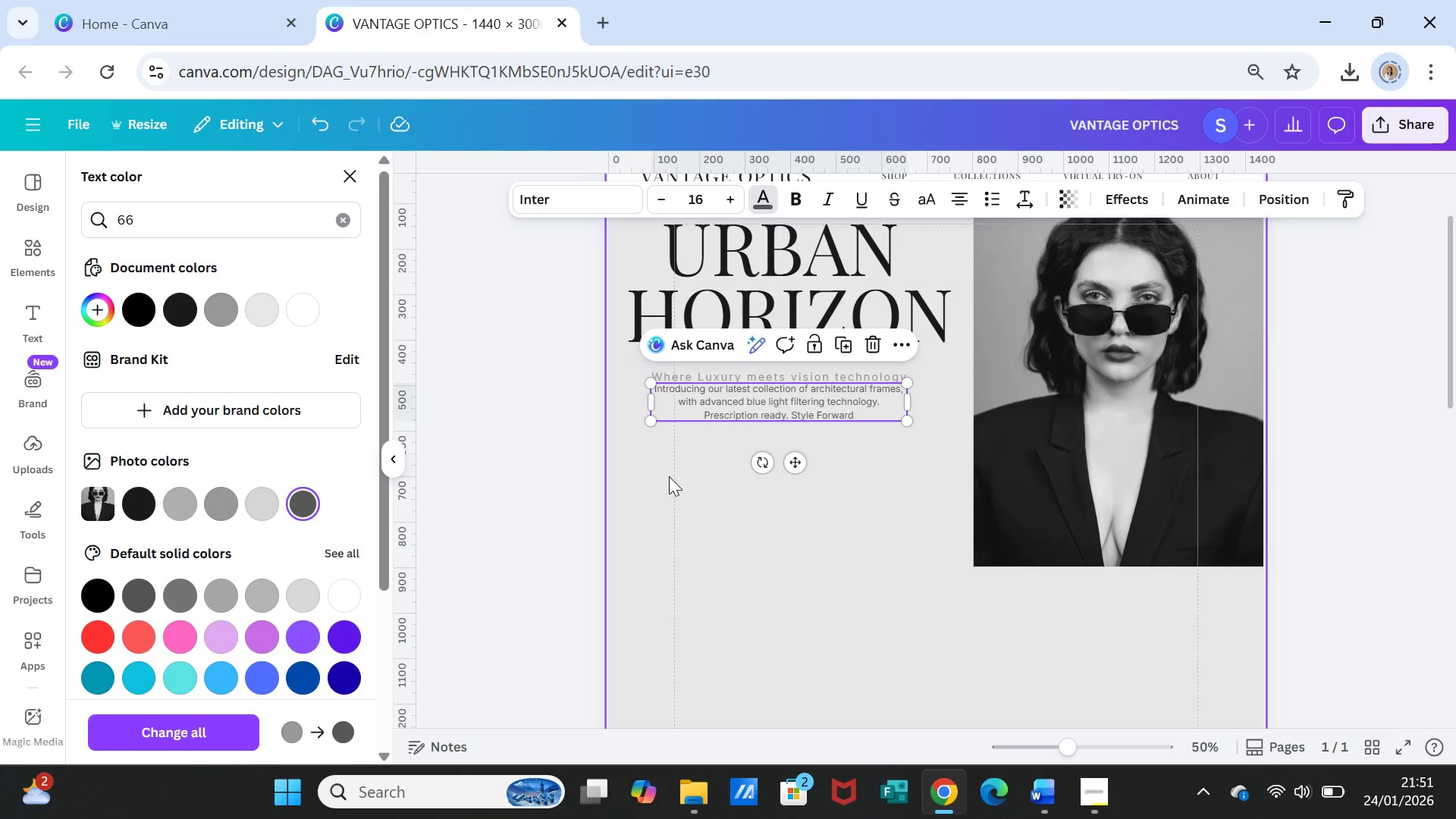 
left_click([669, 476])
 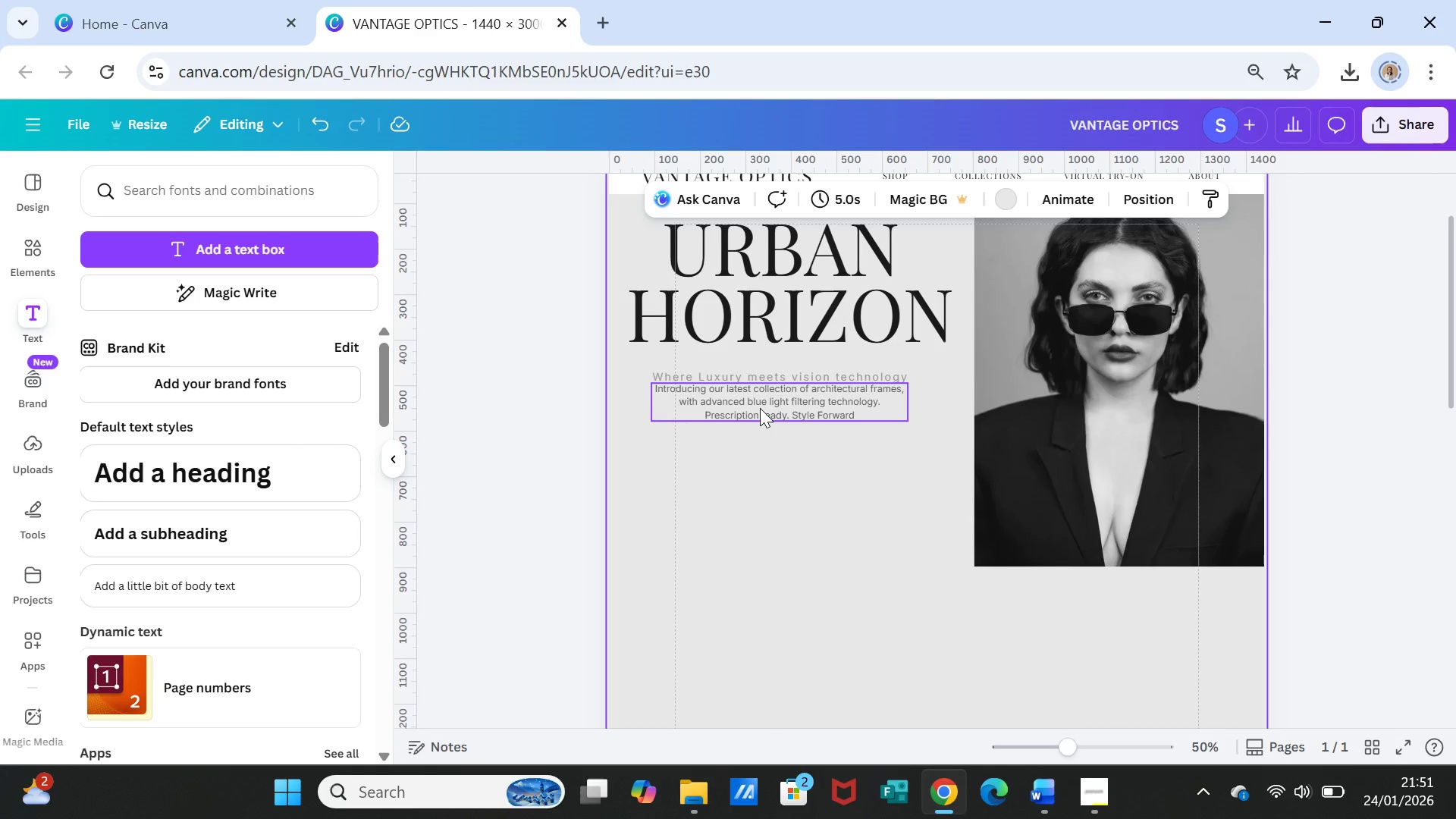 
left_click_drag(start_coordinate=[760, 408], to_coordinate=[767, 424])
 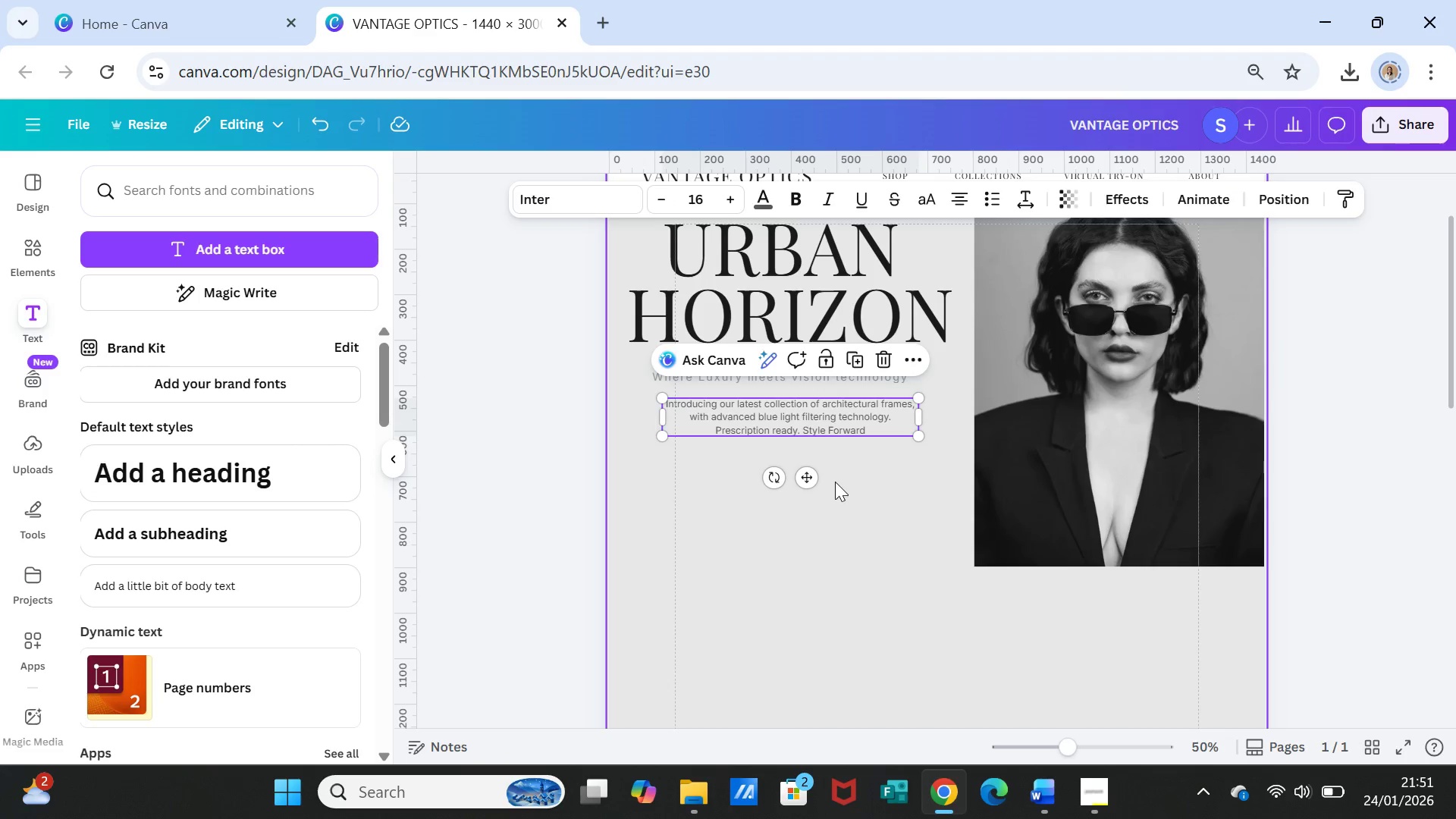 
left_click([835, 482])
 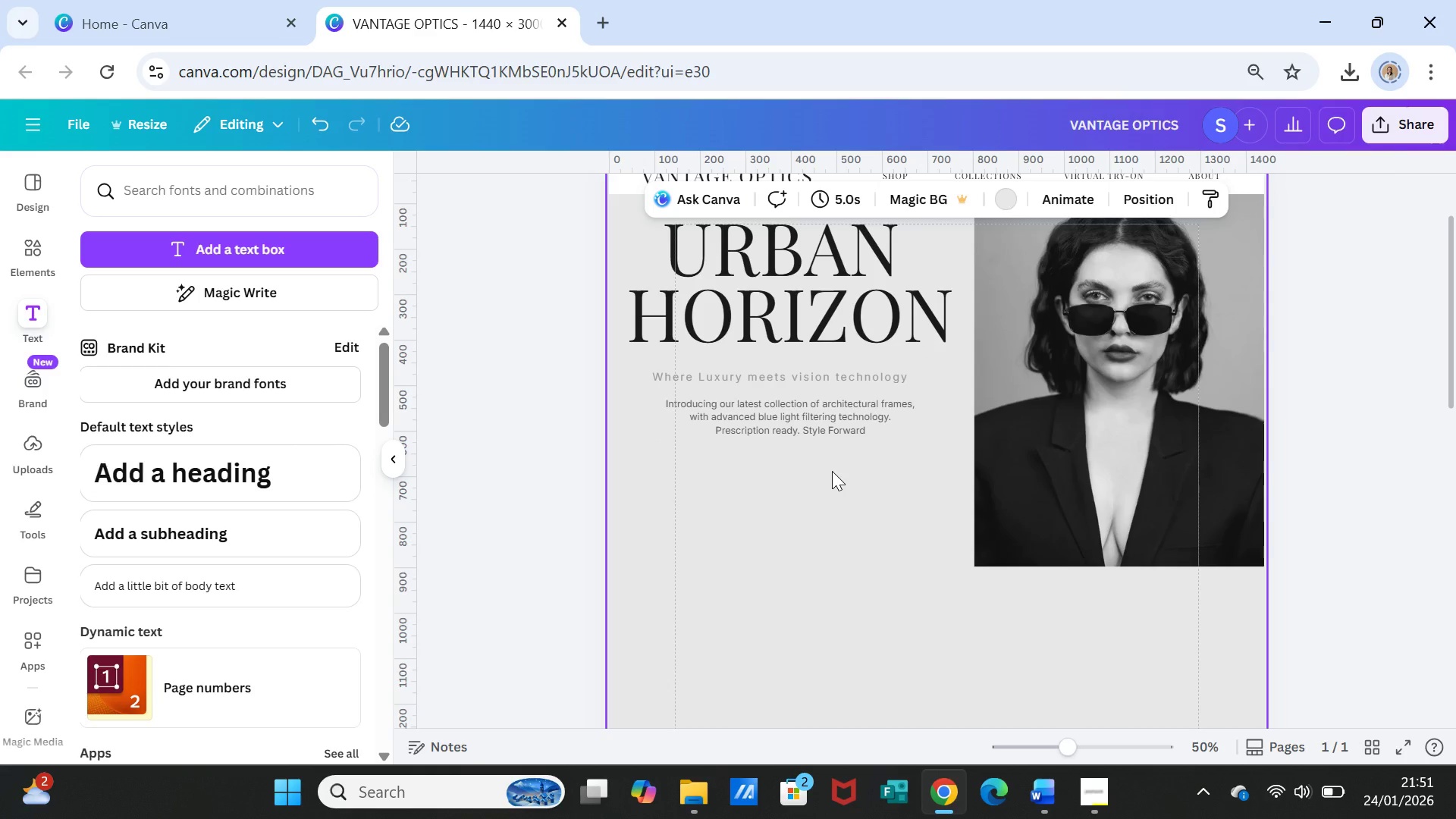 
wait(5.5)
 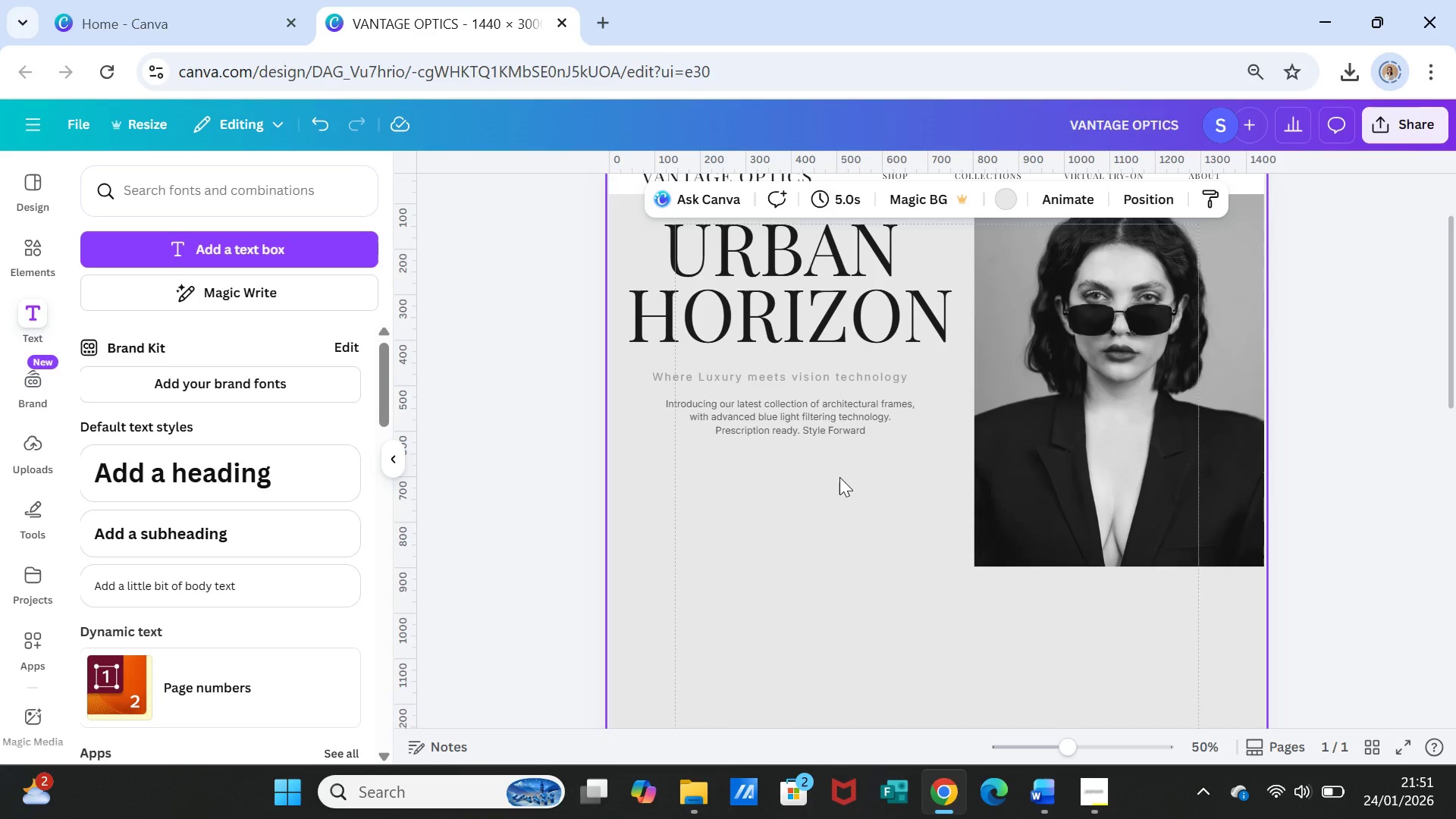 
left_click([816, 418])
 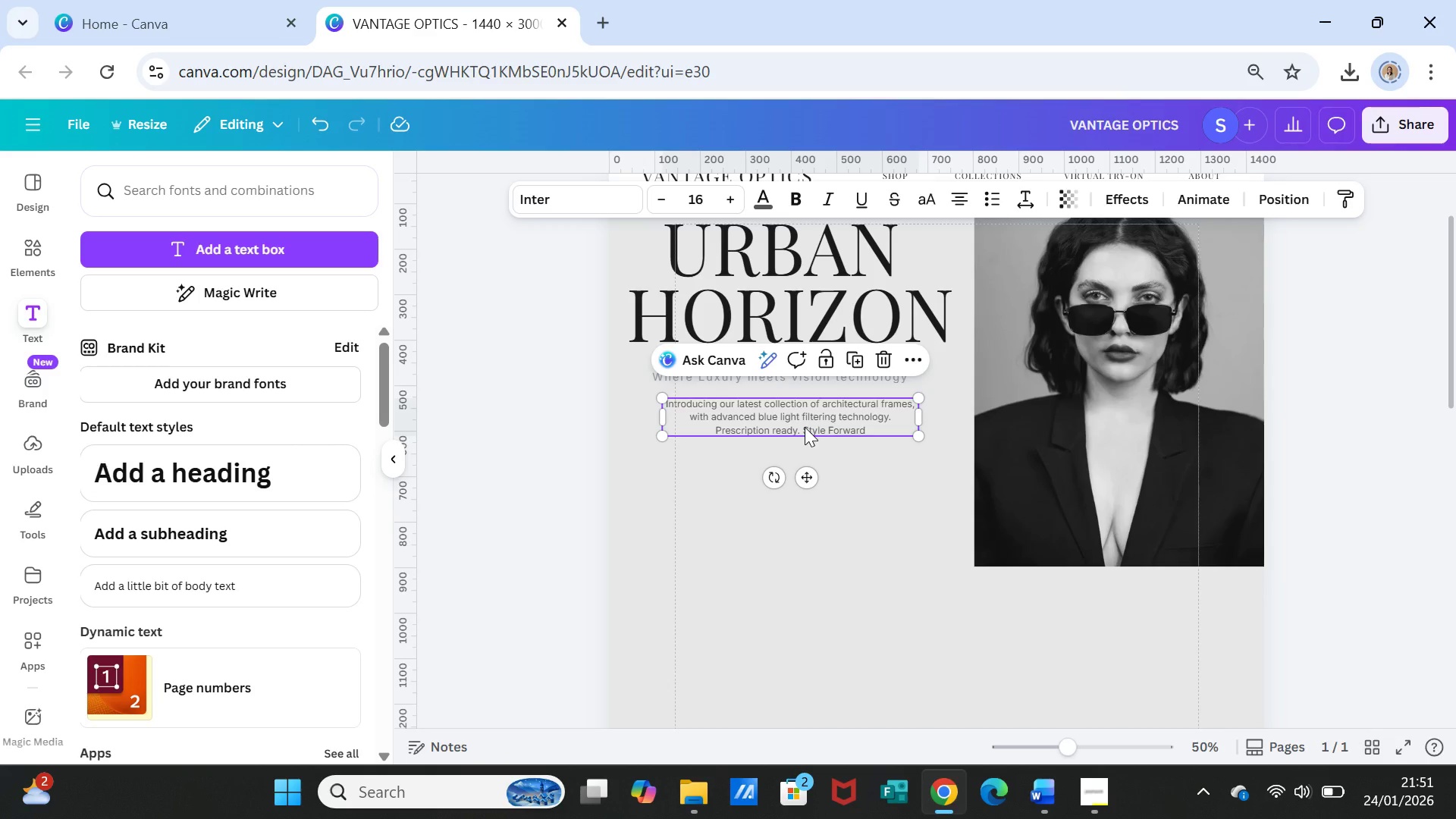 
left_click([805, 427])
 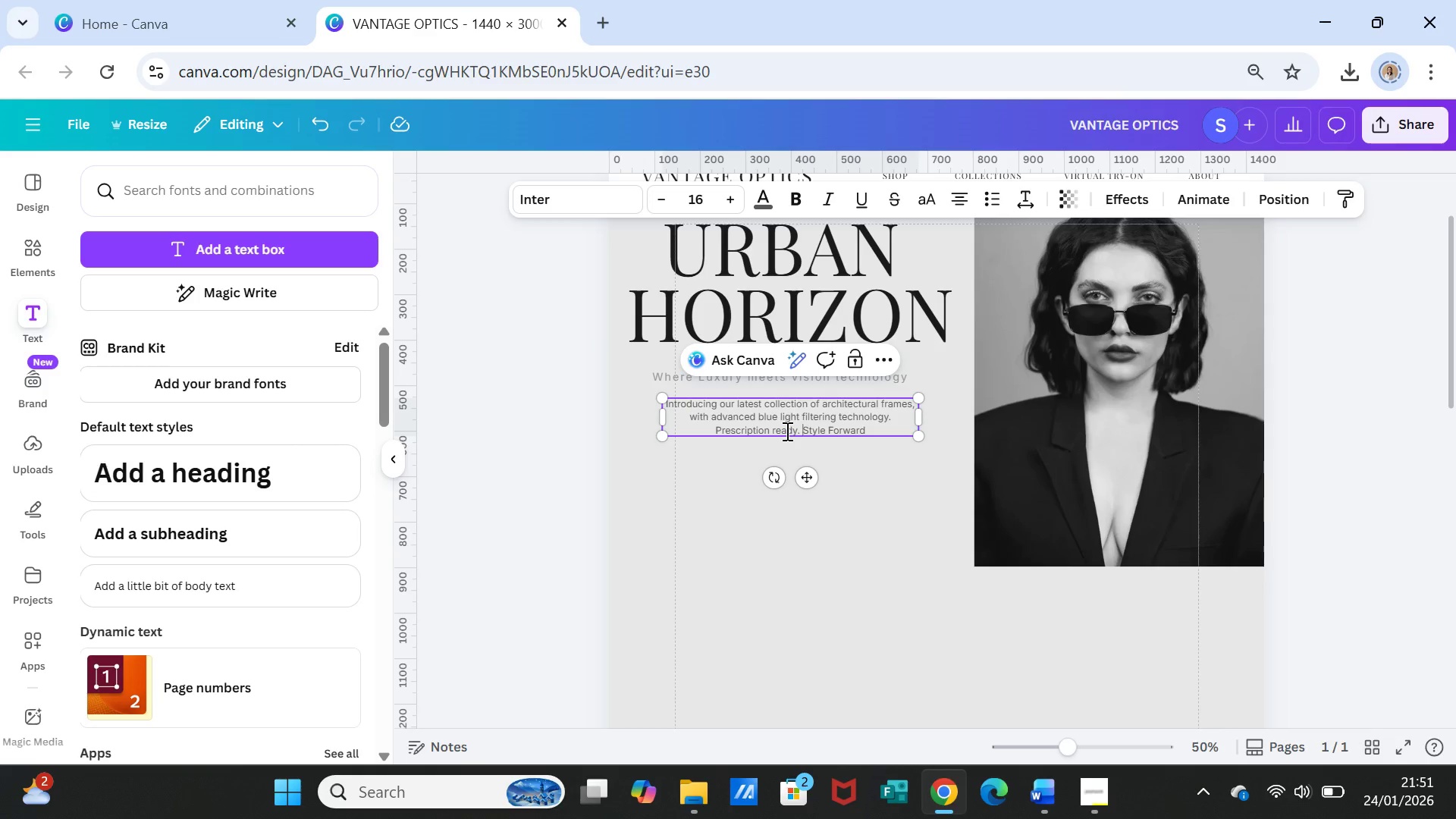 
key(Enter)
 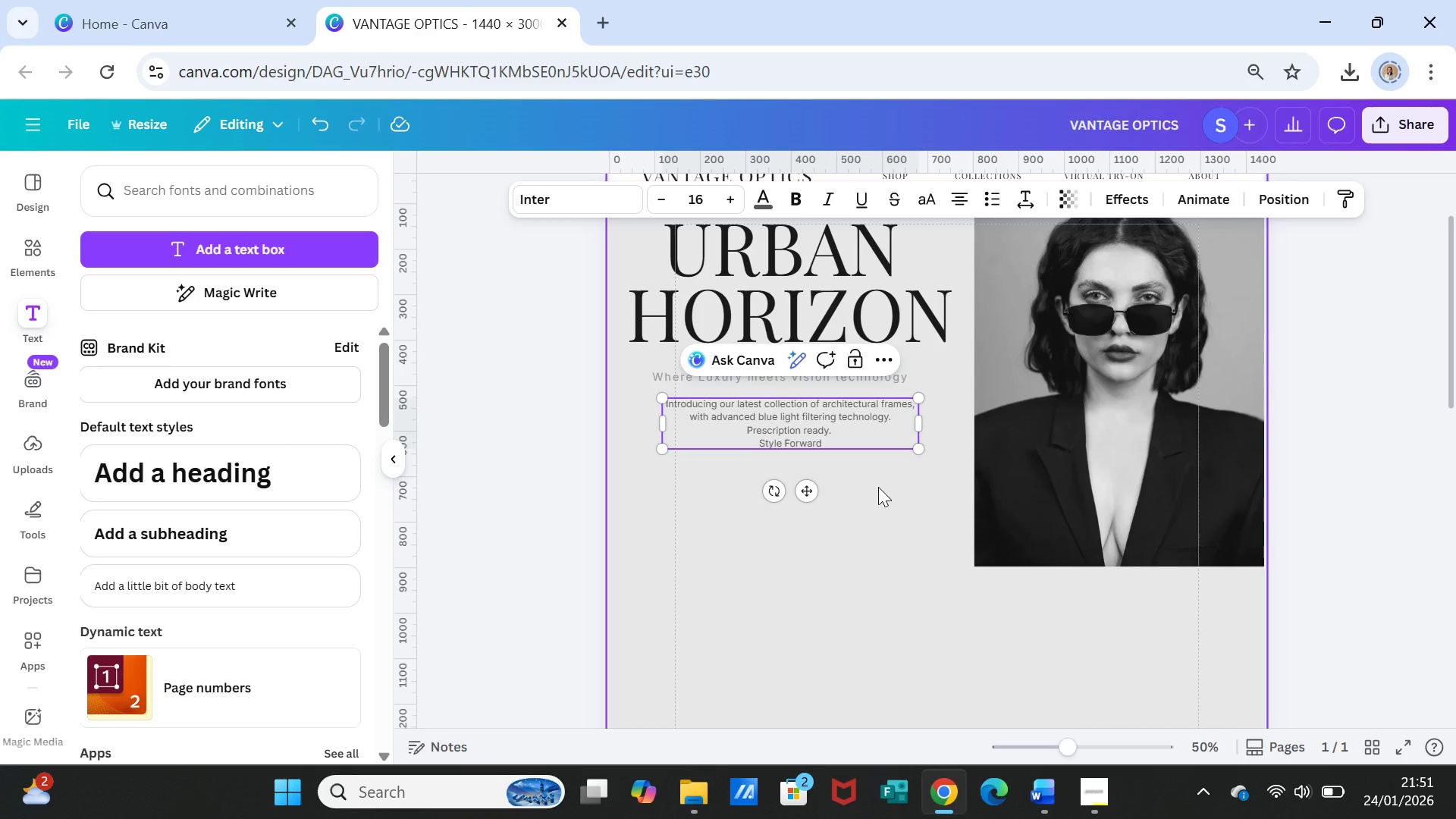 
left_click([877, 494])
 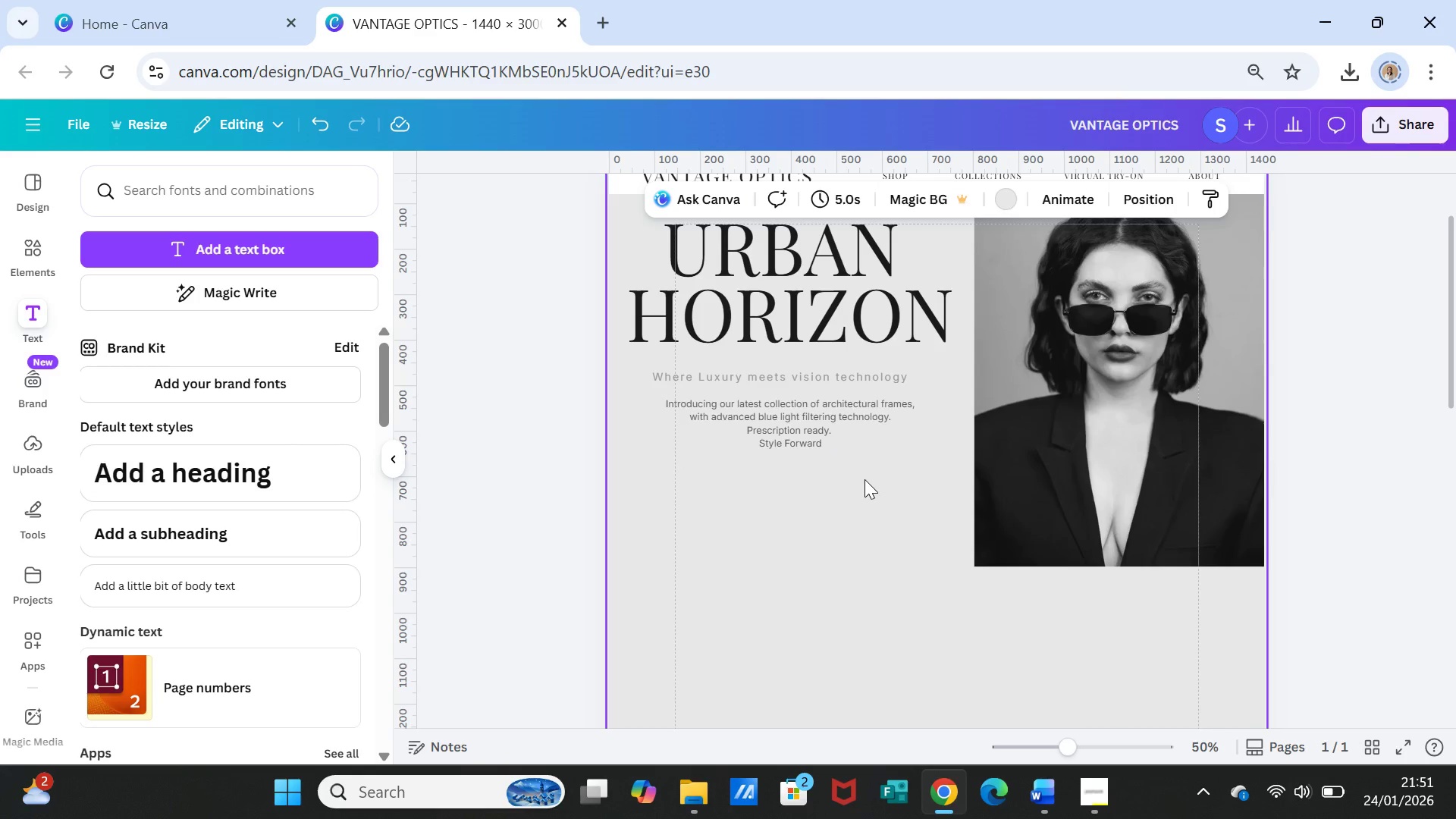 
wait(6.38)
 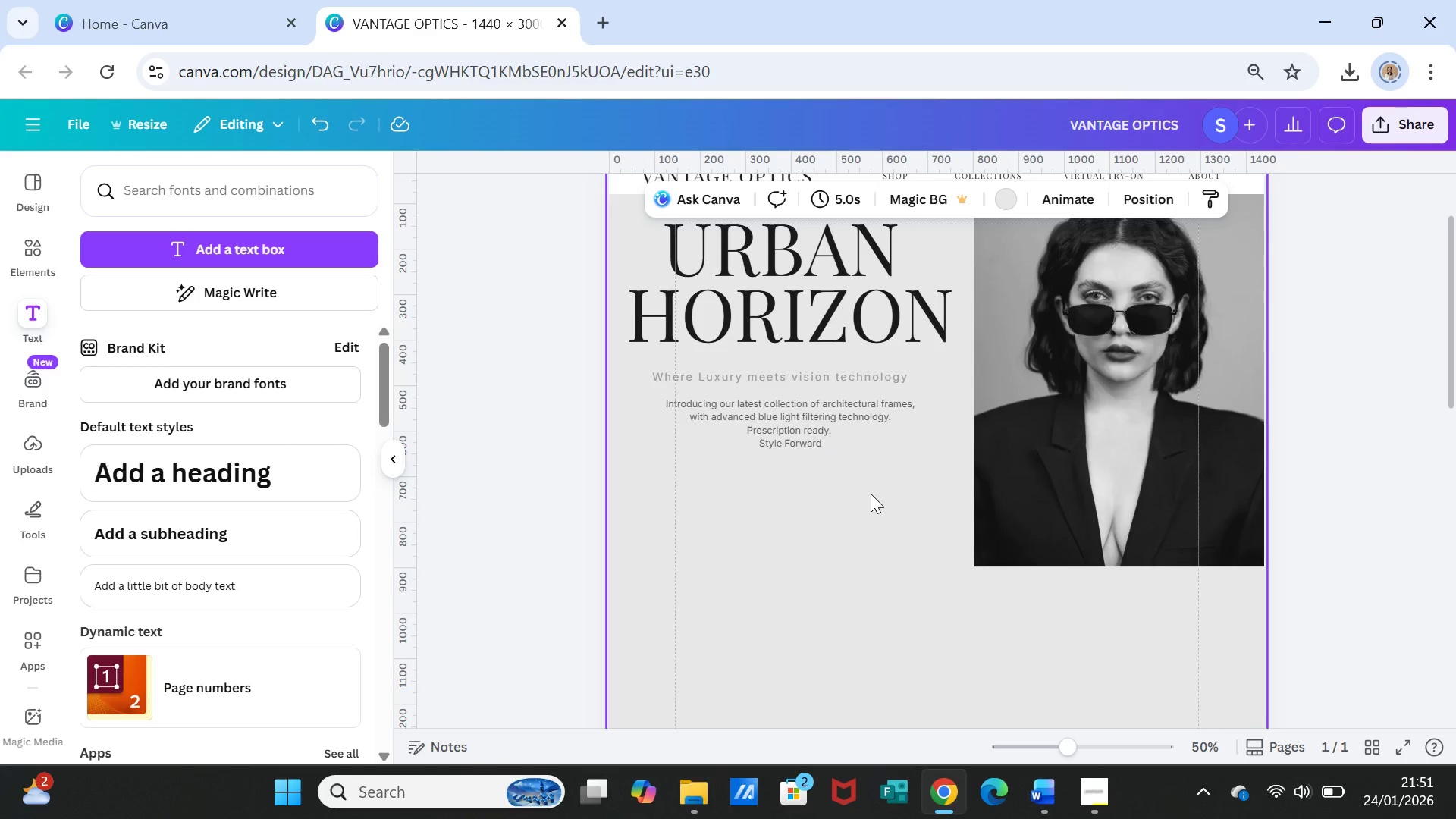 
double_click([796, 395])
 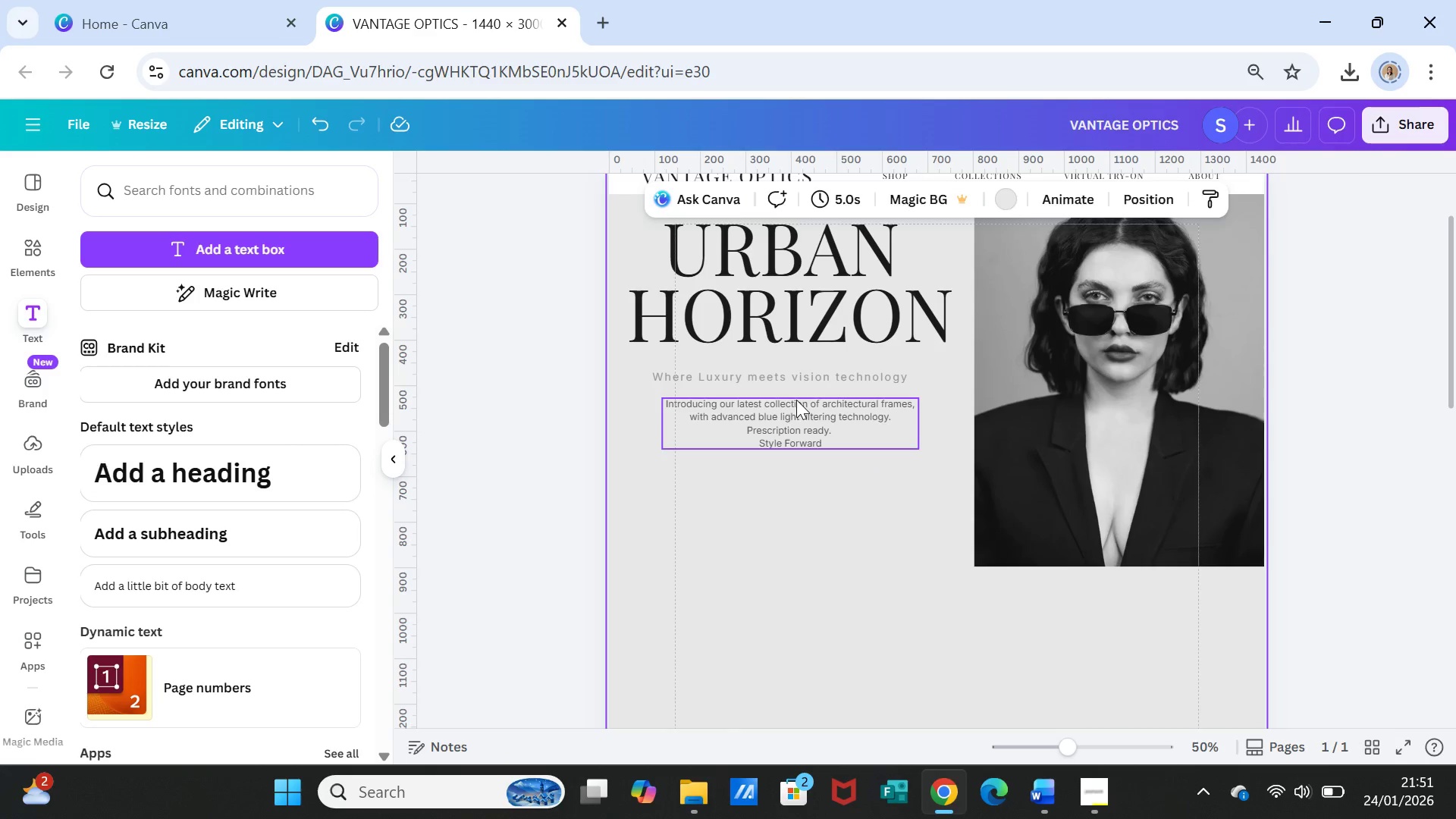 
double_click([796, 400])
 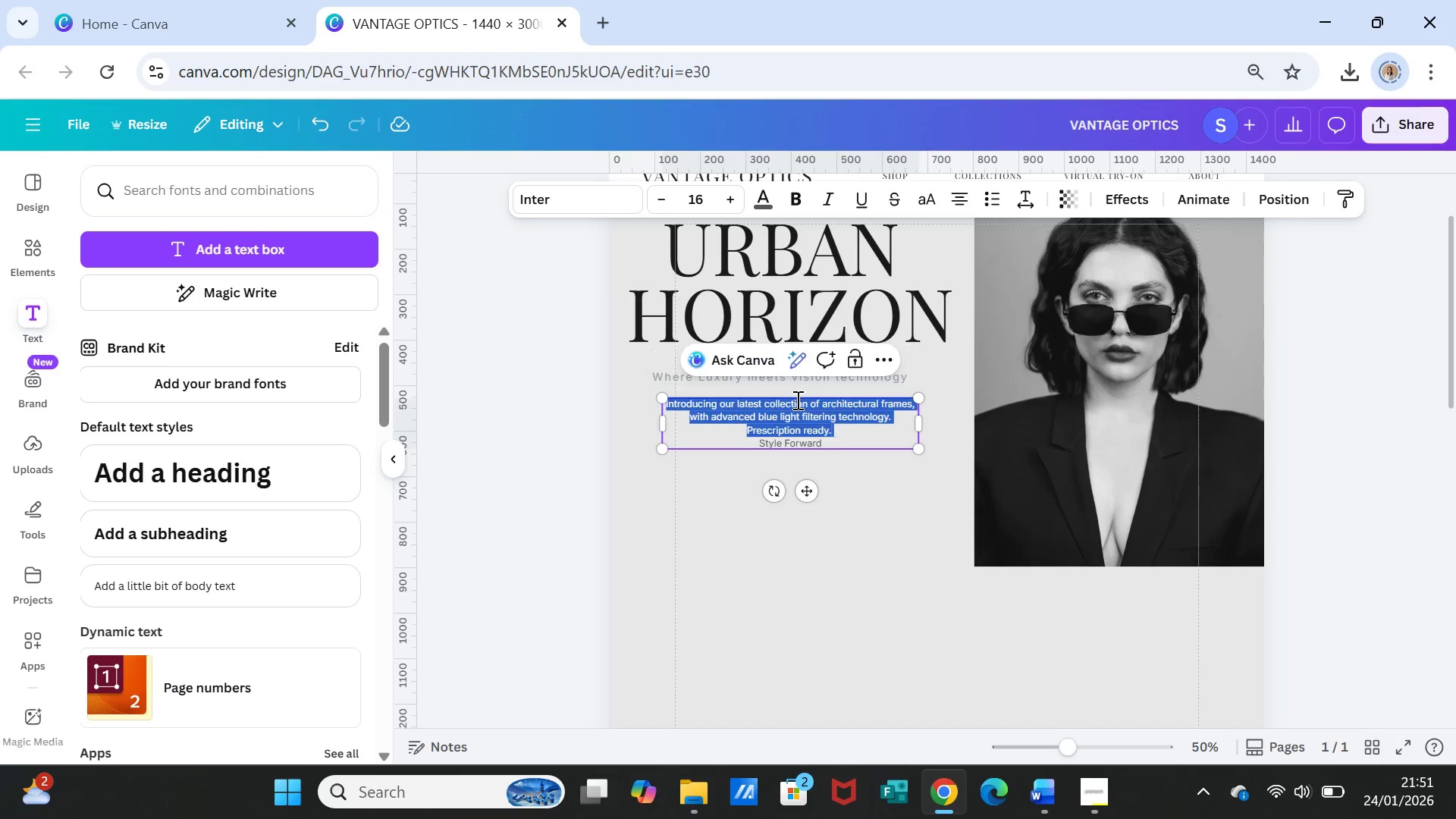 
triple_click([796, 400])
 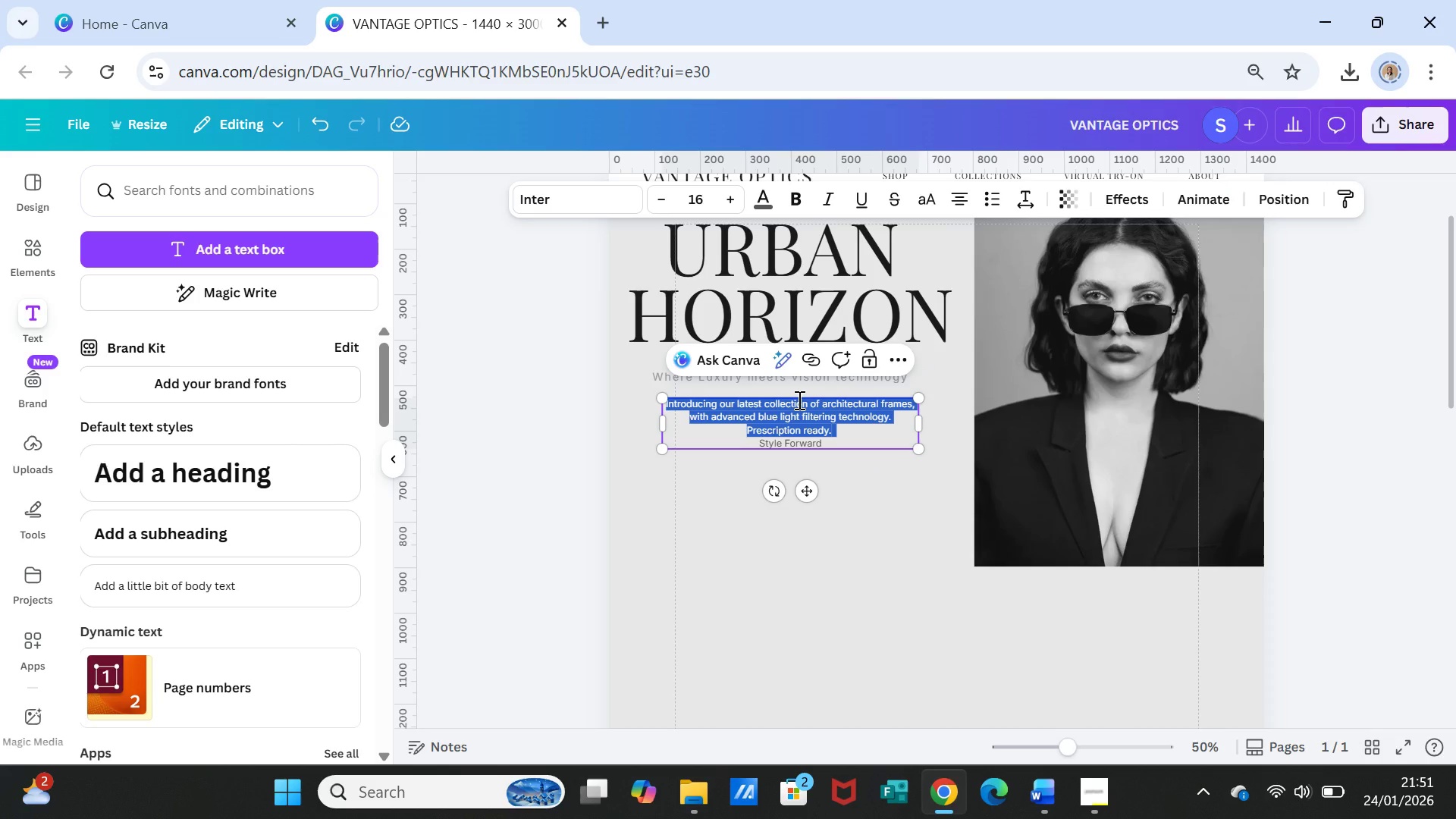 
key(Shift+ArrowDown)
 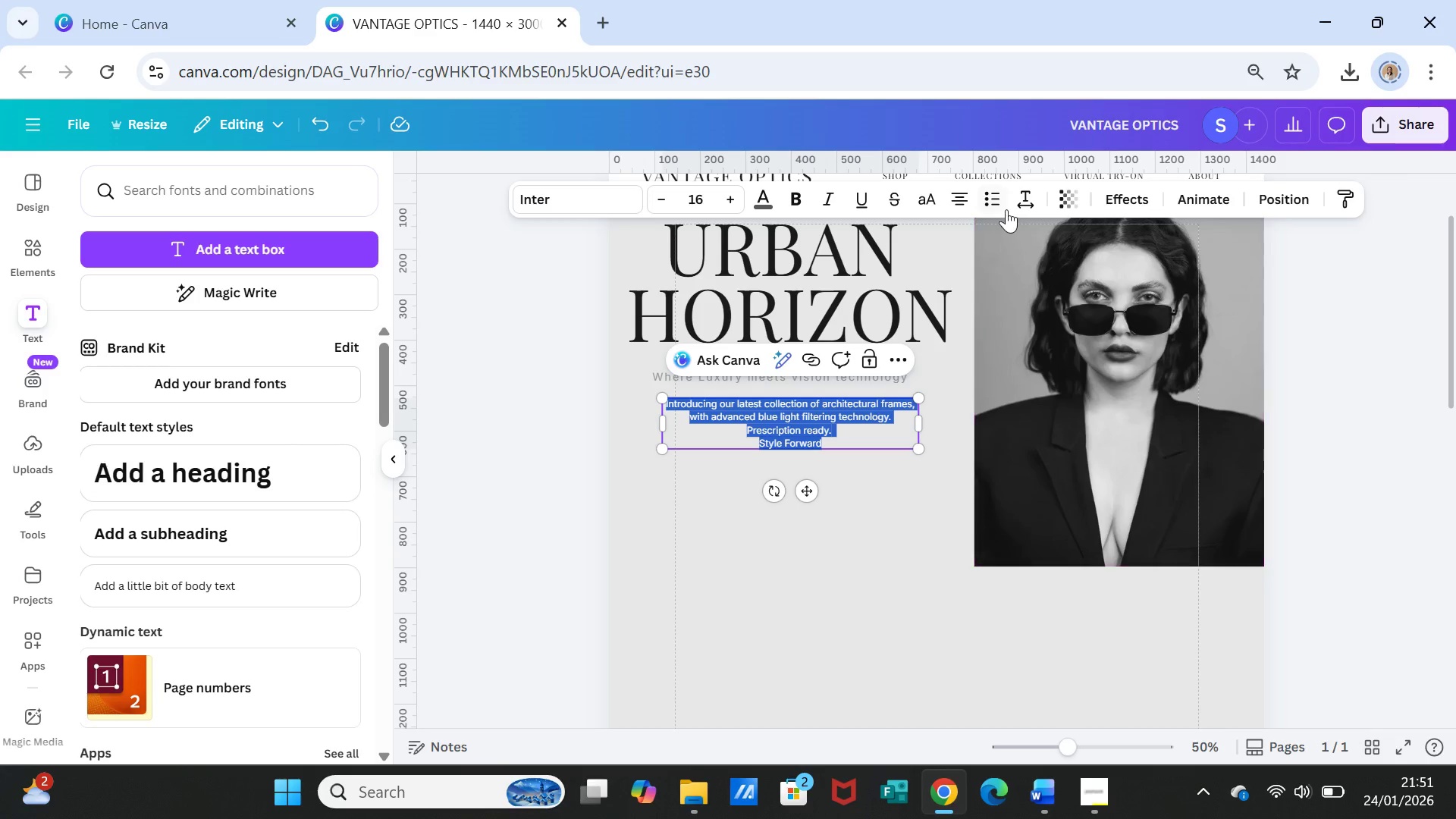 
left_click([1026, 198])
 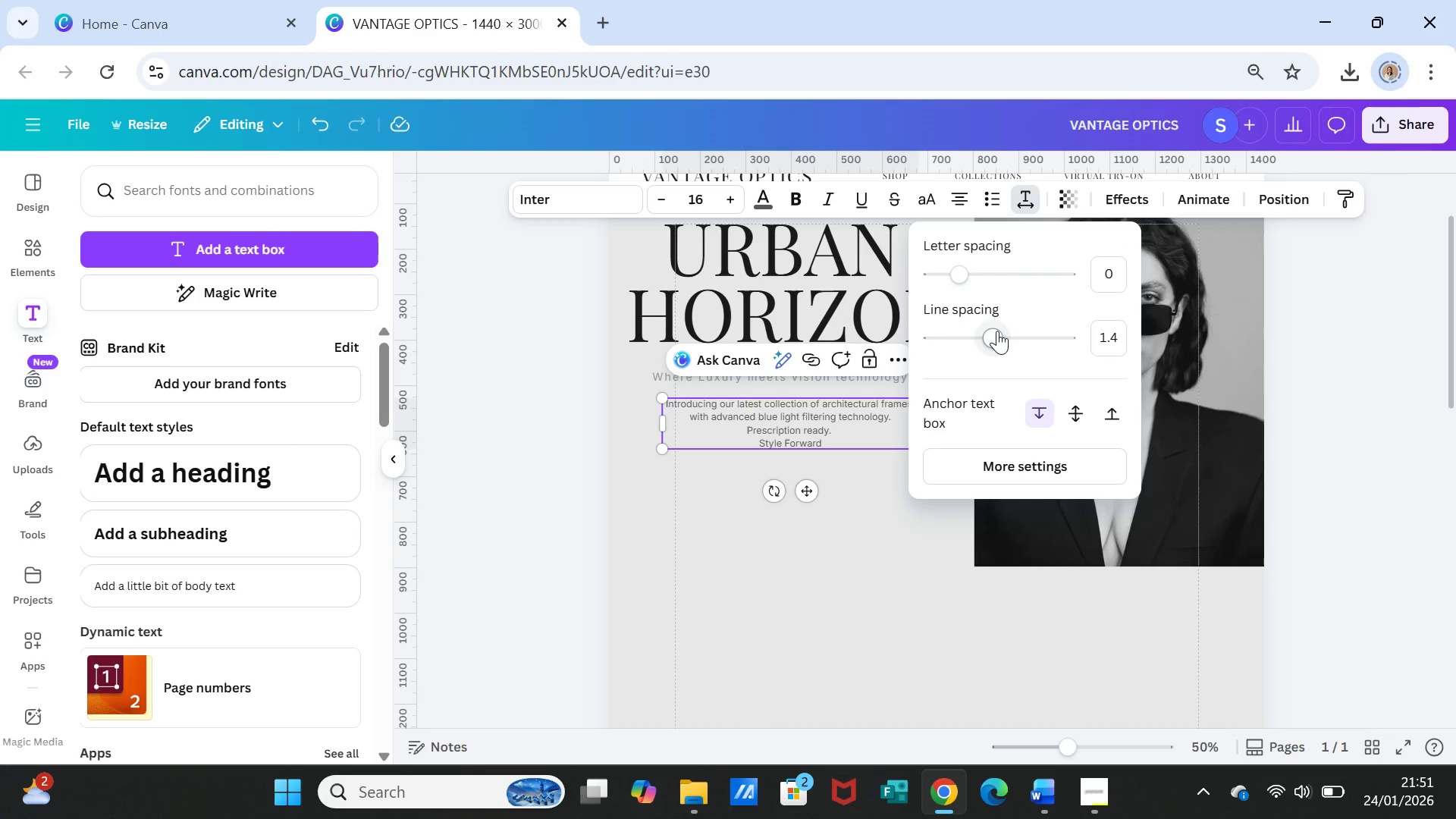 
left_click([1112, 339])
 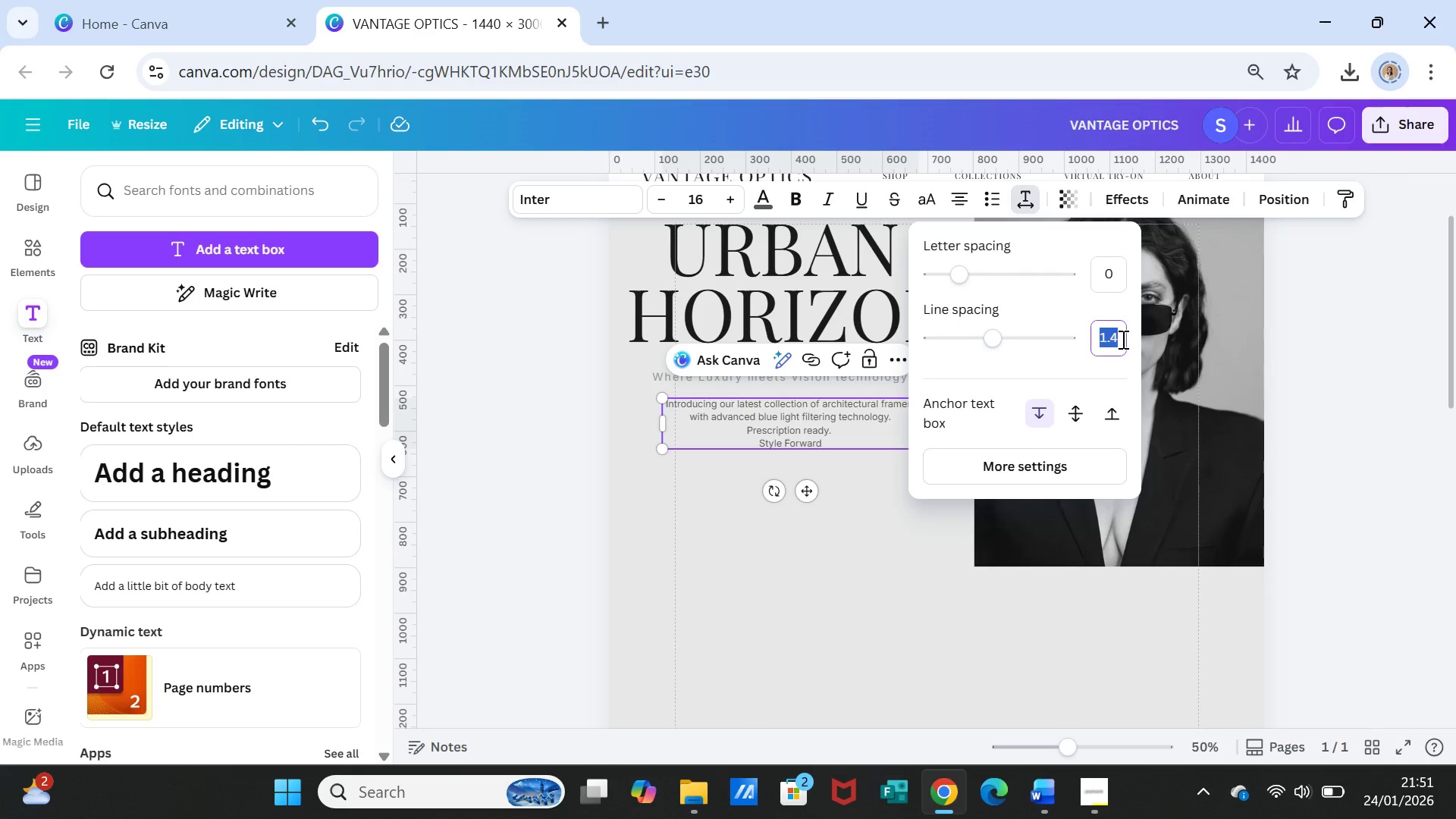 
left_click([1122, 329])
 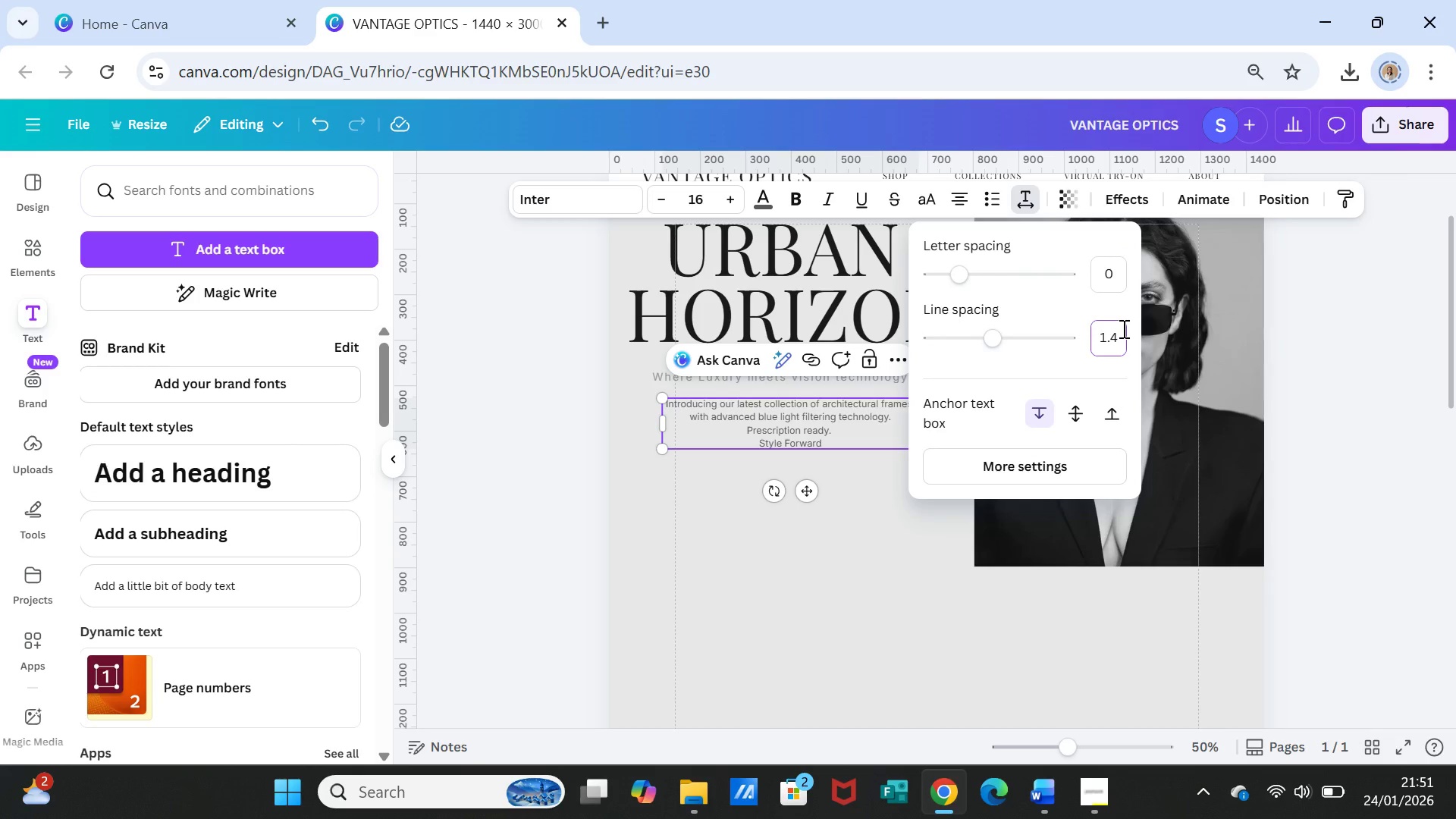 
key(Backspace)
 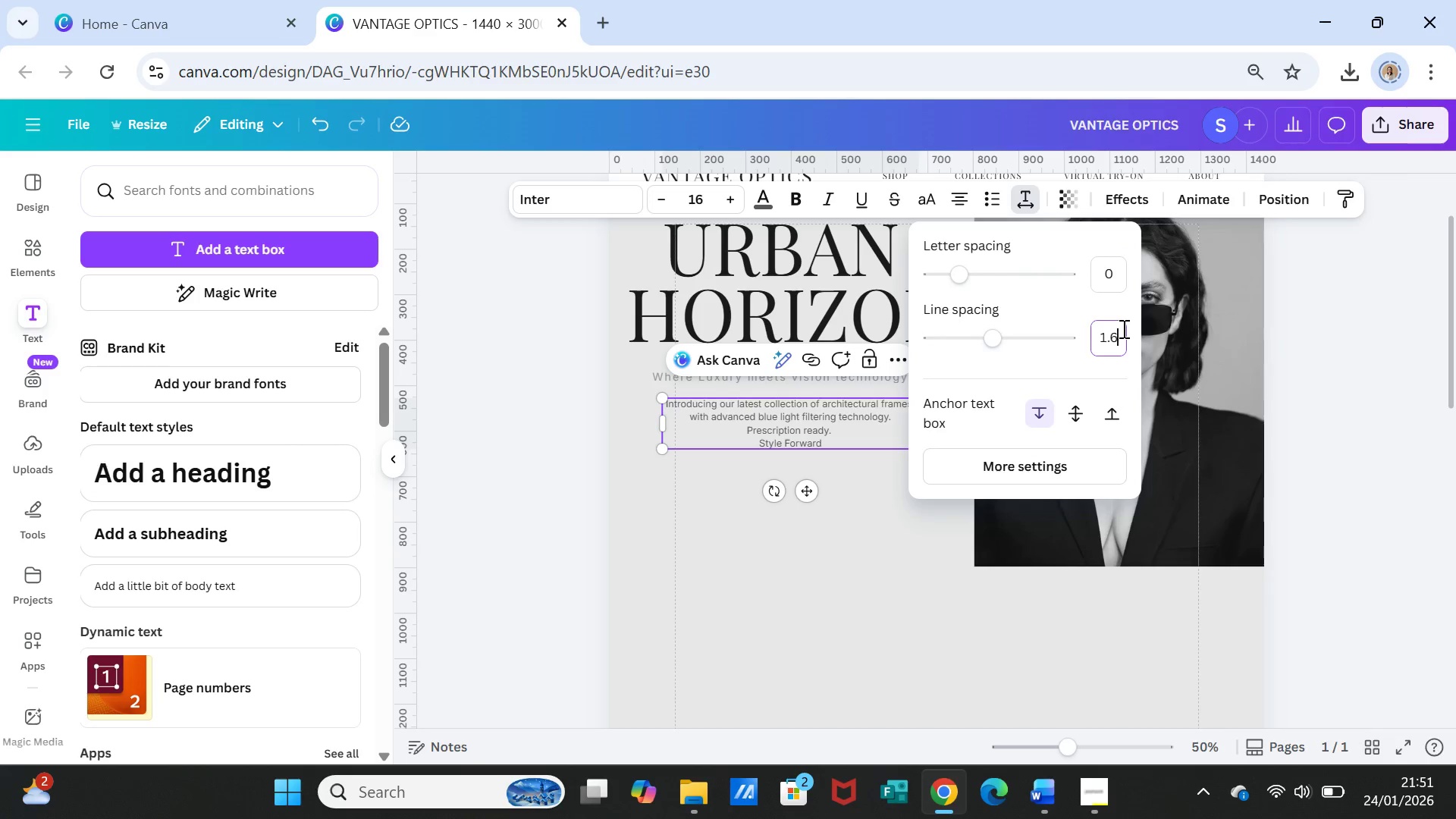 
key(6)
 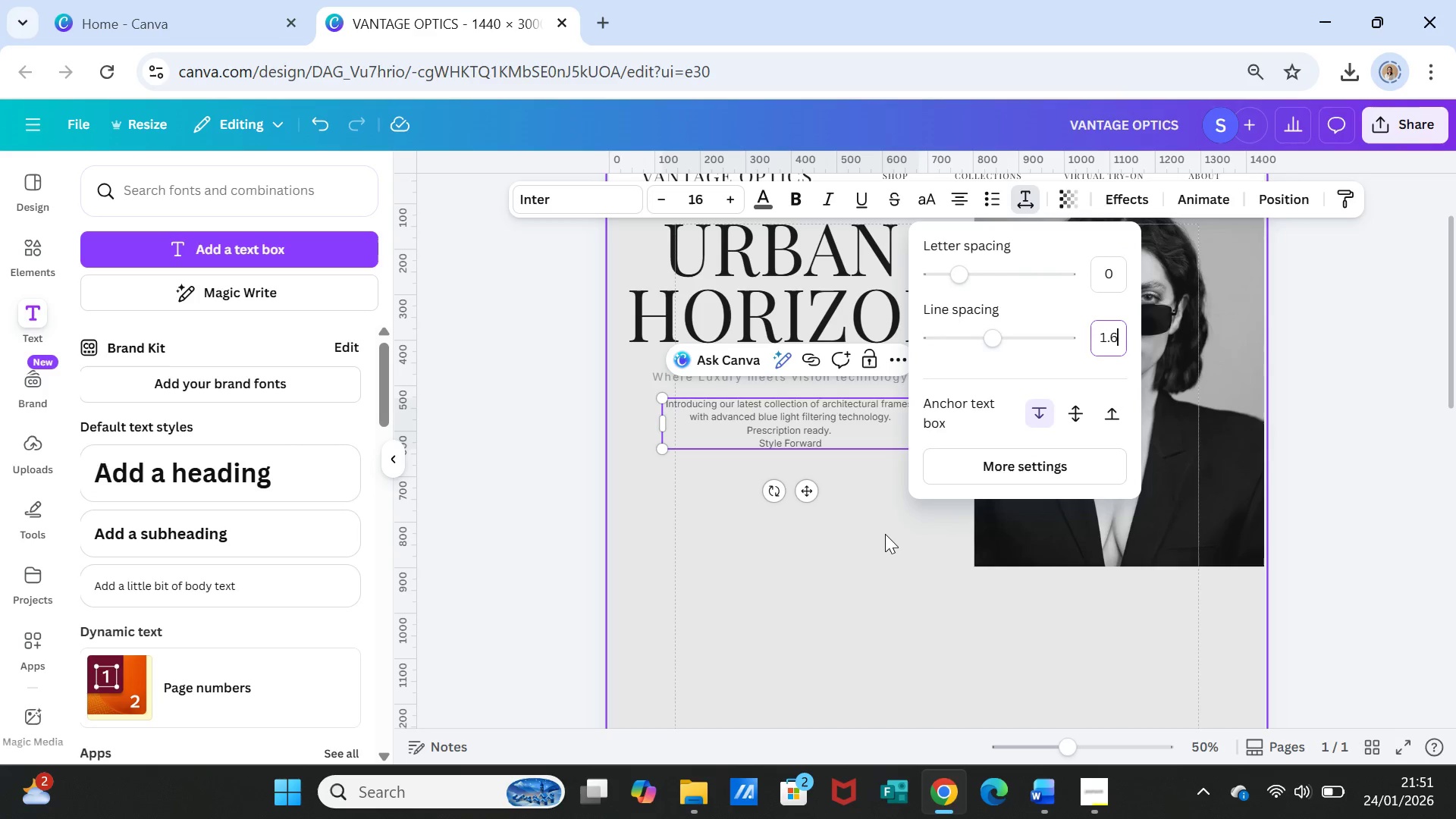 
left_click([885, 535])
 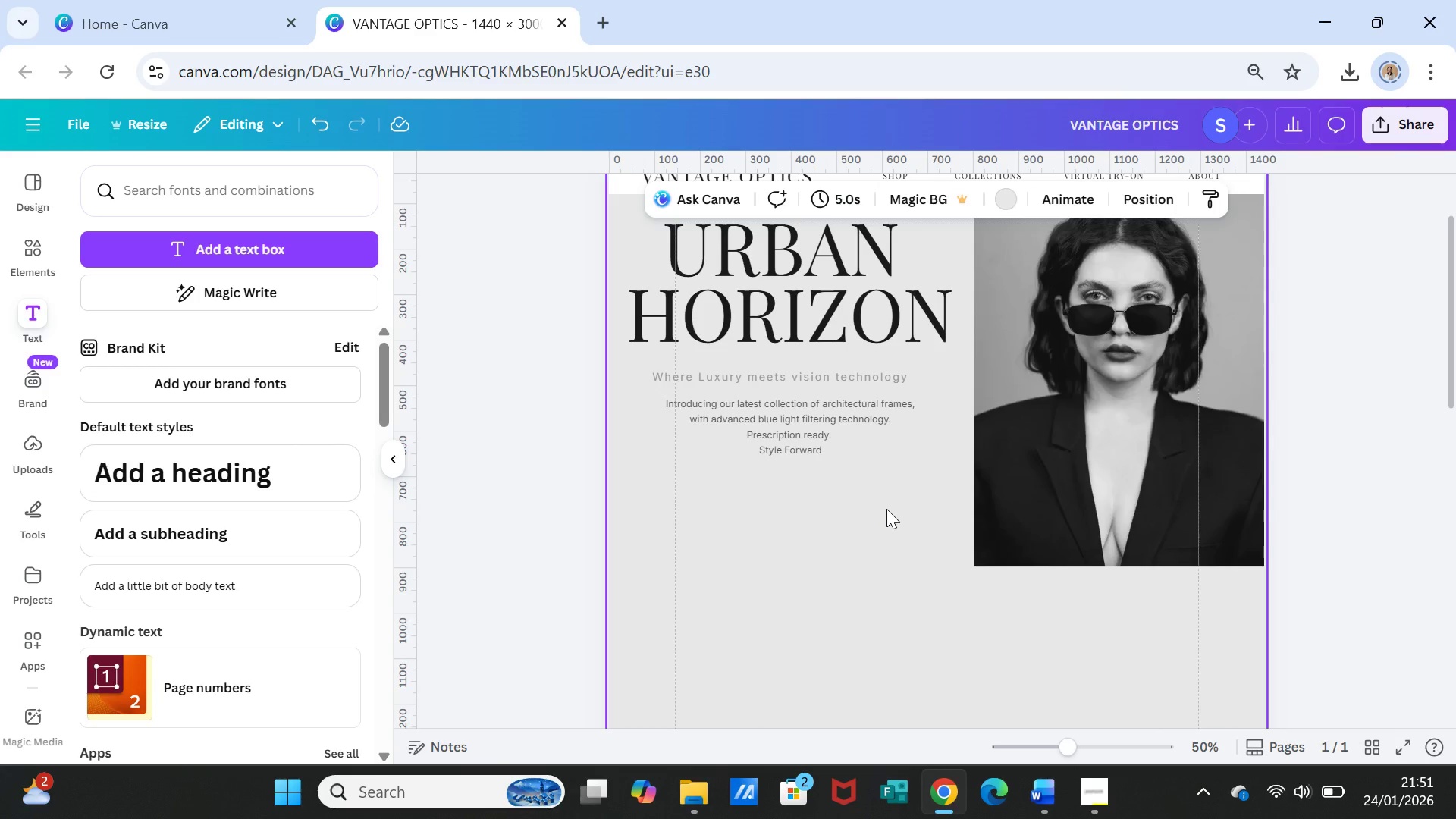 
left_click([886, 509])
 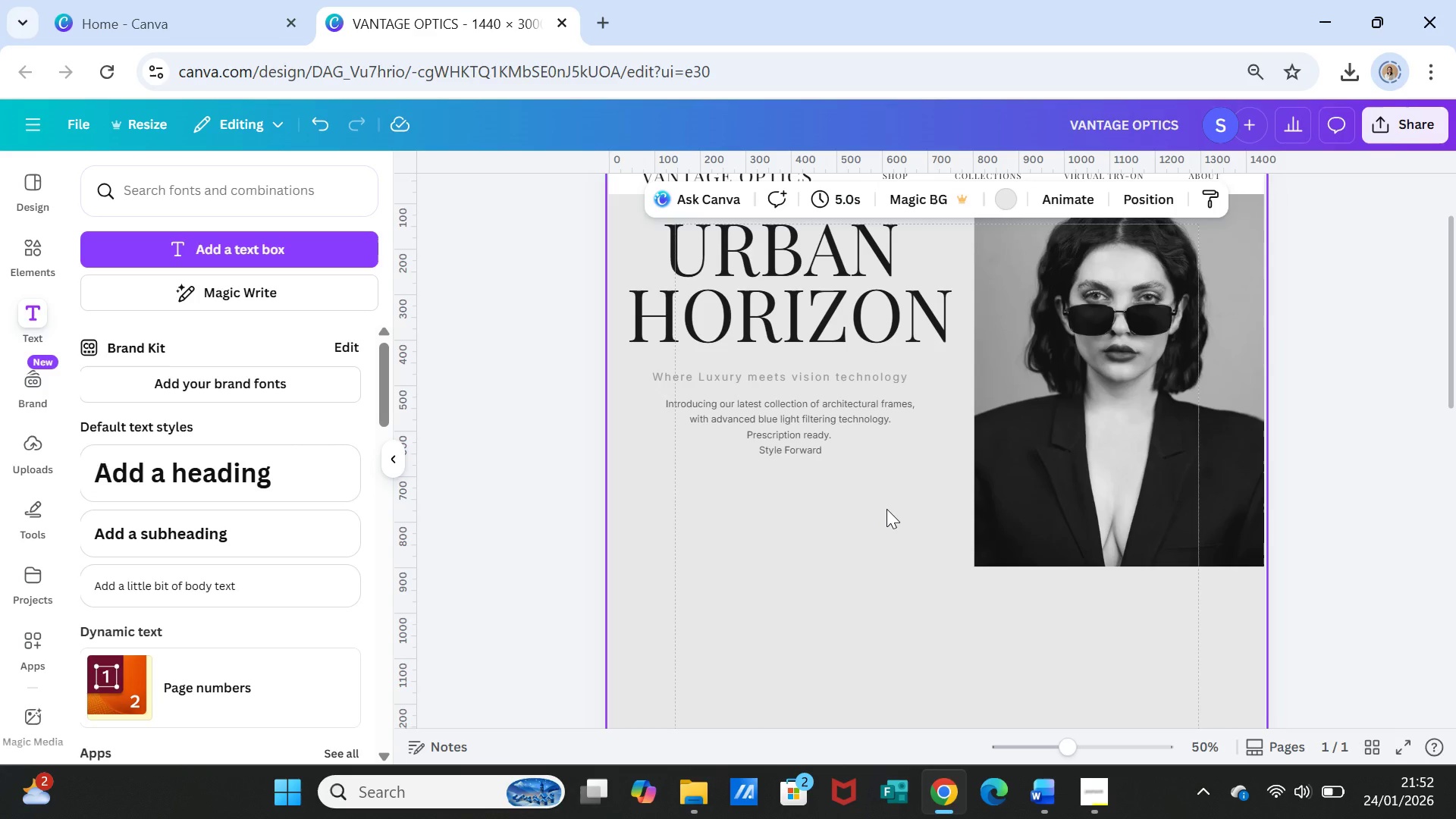 
wait(11.42)
 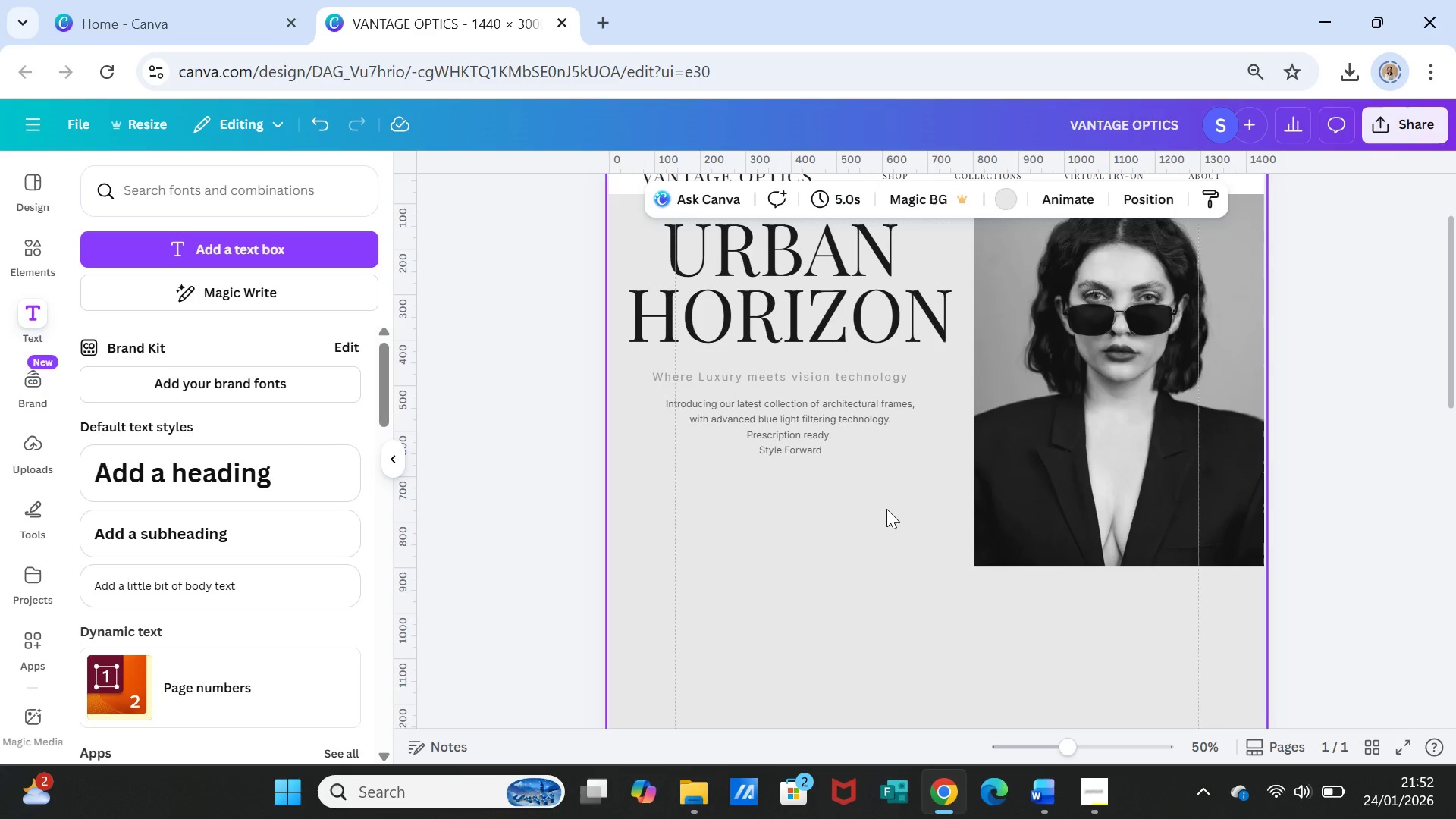 
left_click([896, 497])
 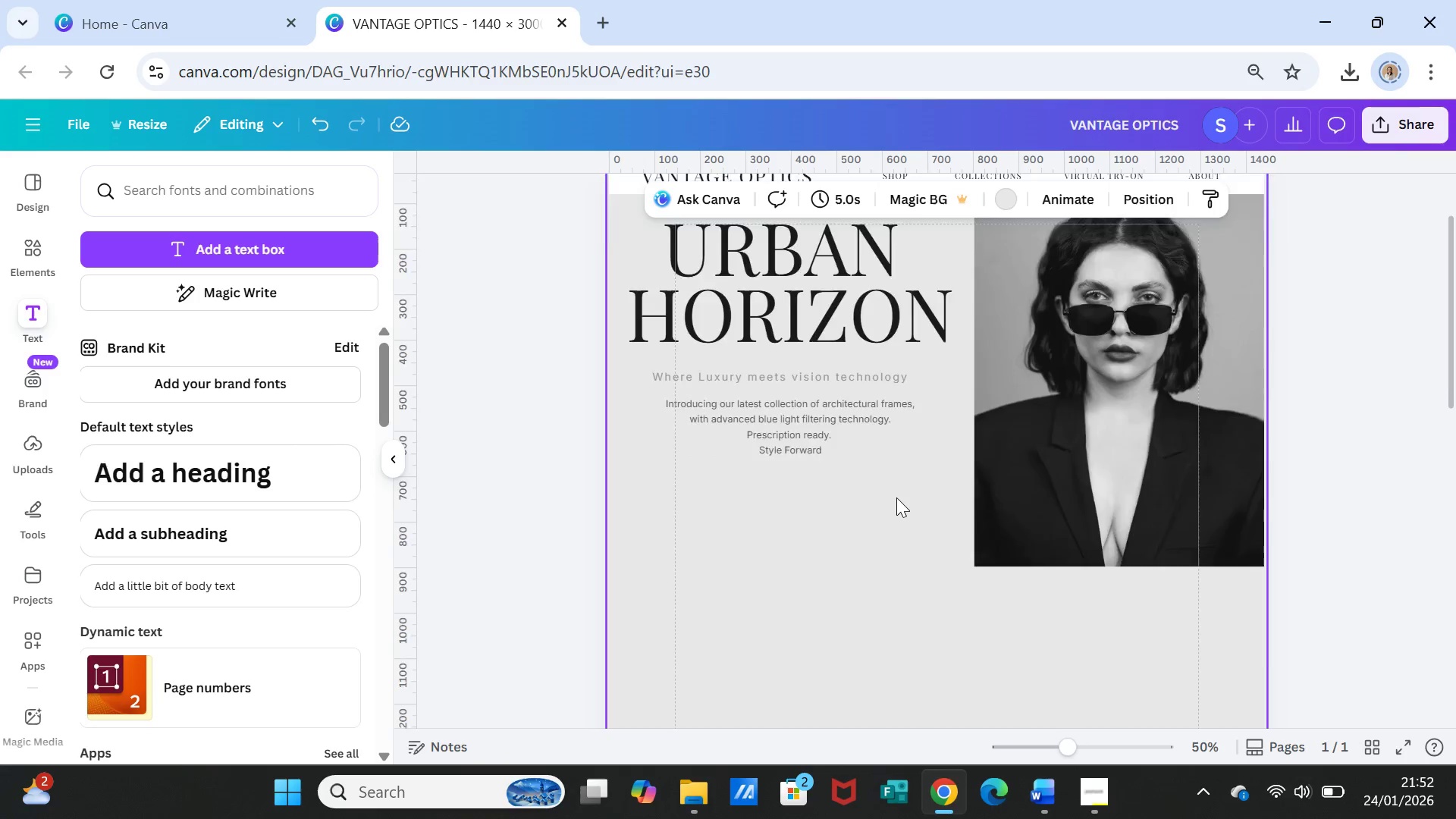 
scroll: coordinate [896, 497], scroll_direction: up, amount: 1.0
 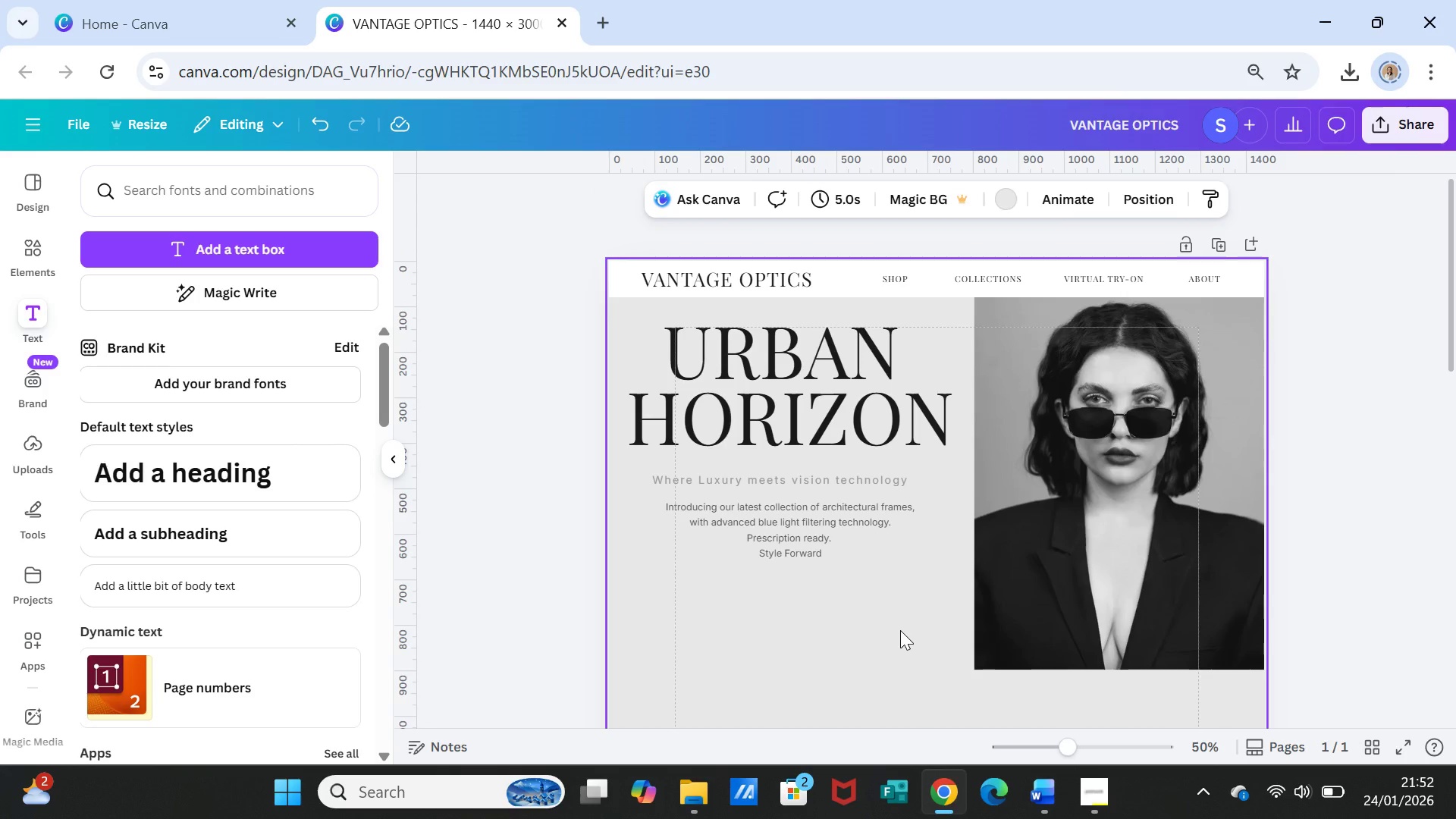 
wait(5.91)
 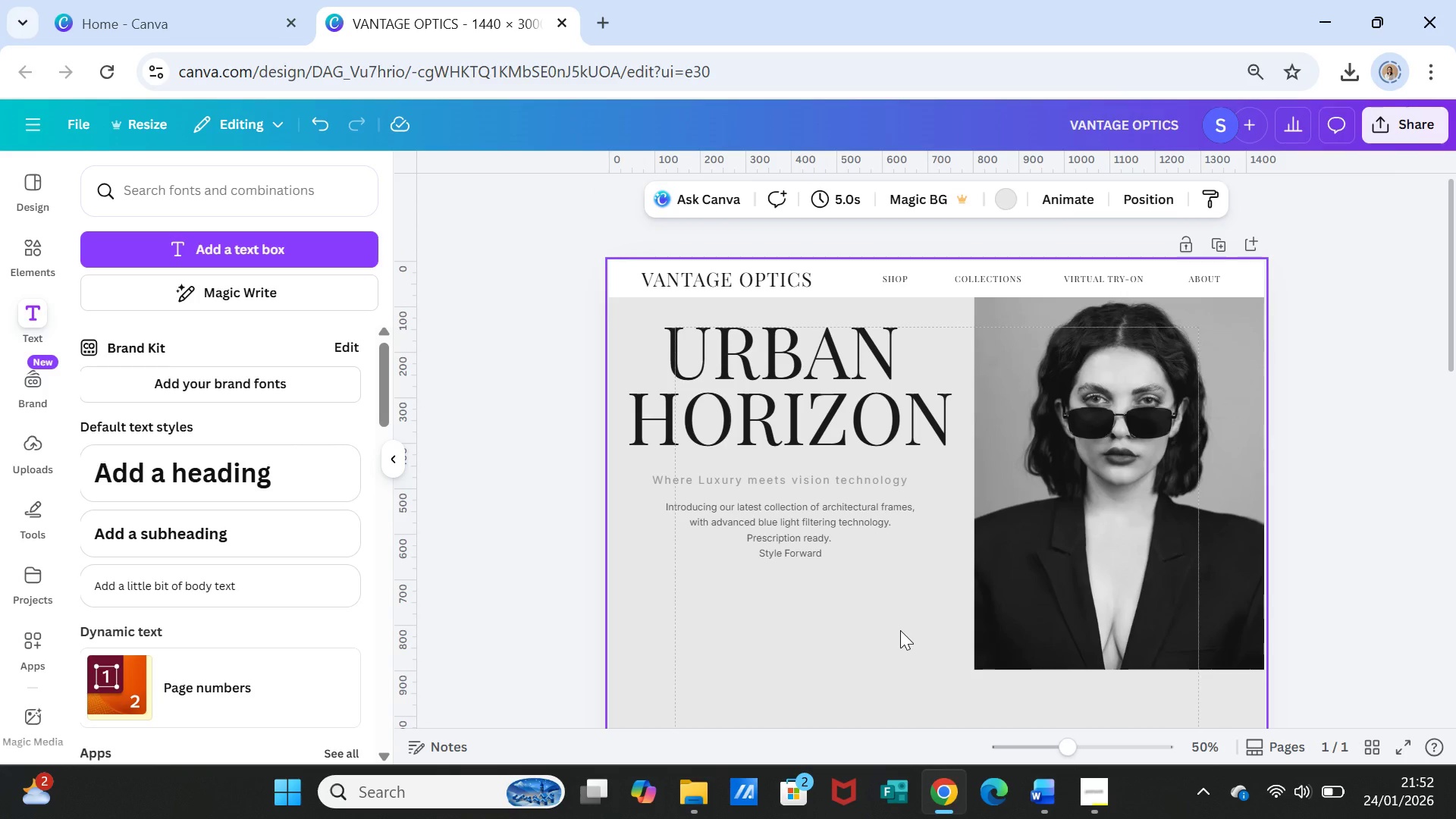 
scroll: coordinate [900, 630], scroll_direction: down, amount: 1.0
 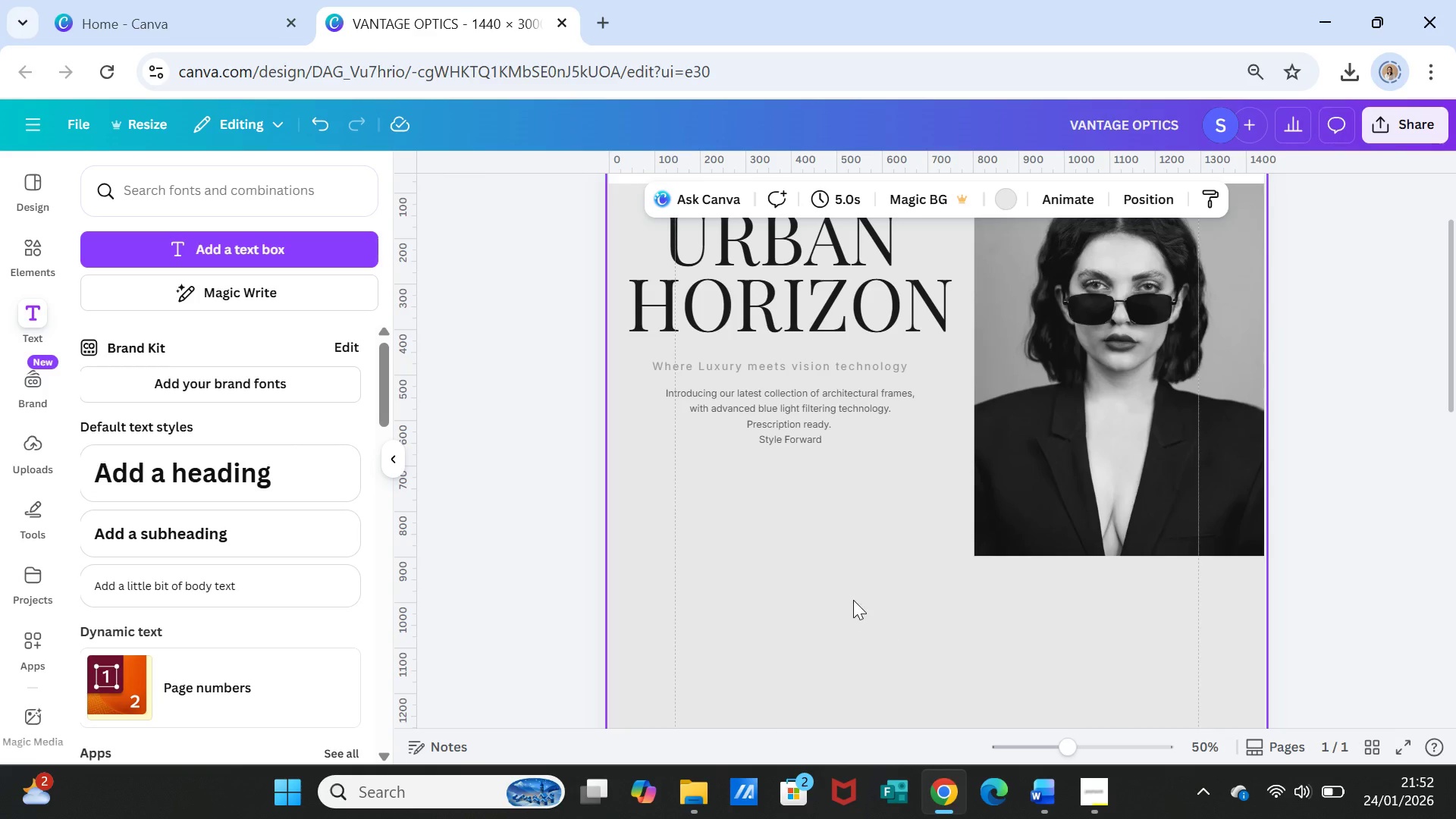 
wait(5.22)
 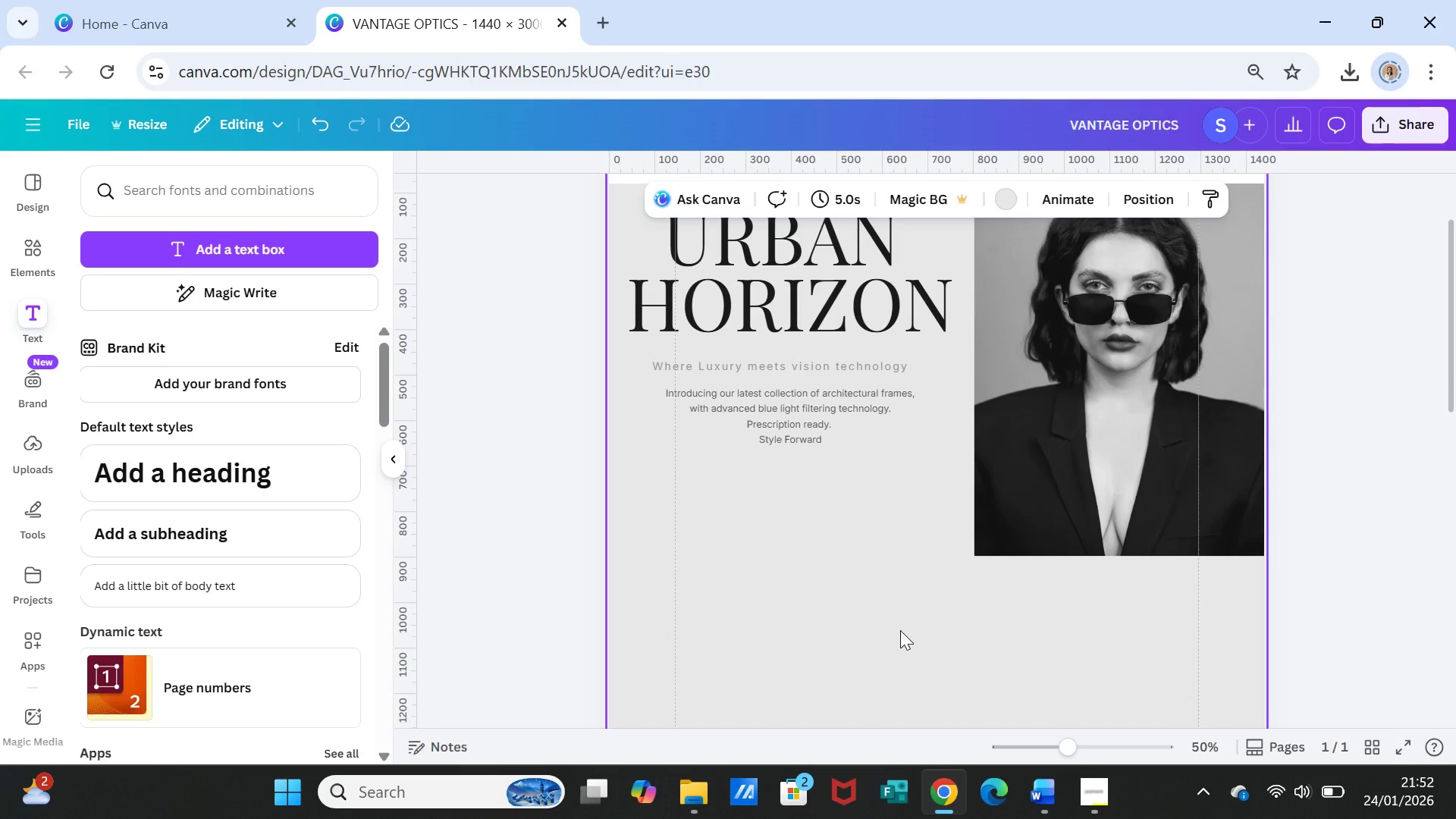 
left_click([42, 252])
 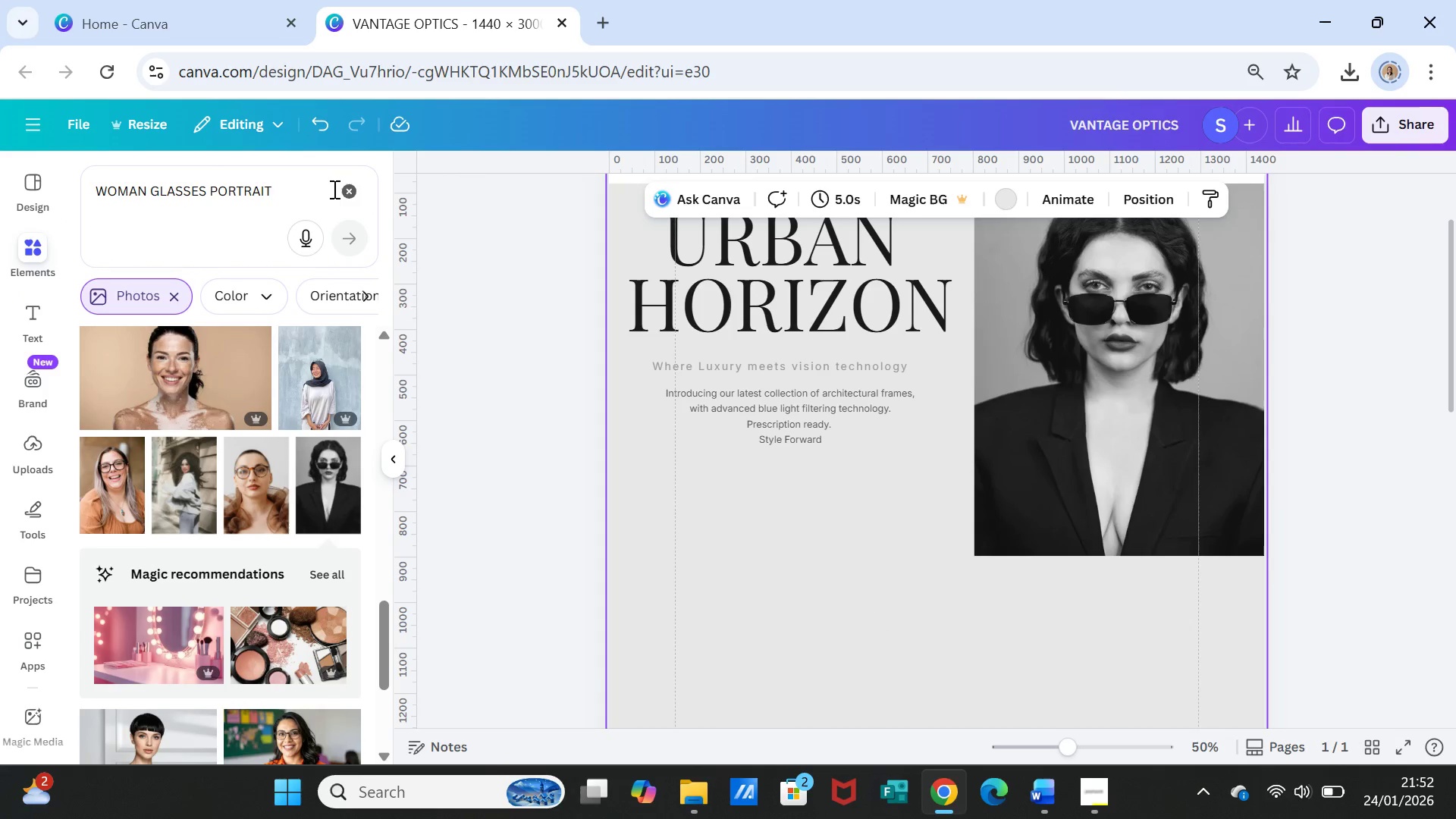 
left_click([345, 188])
 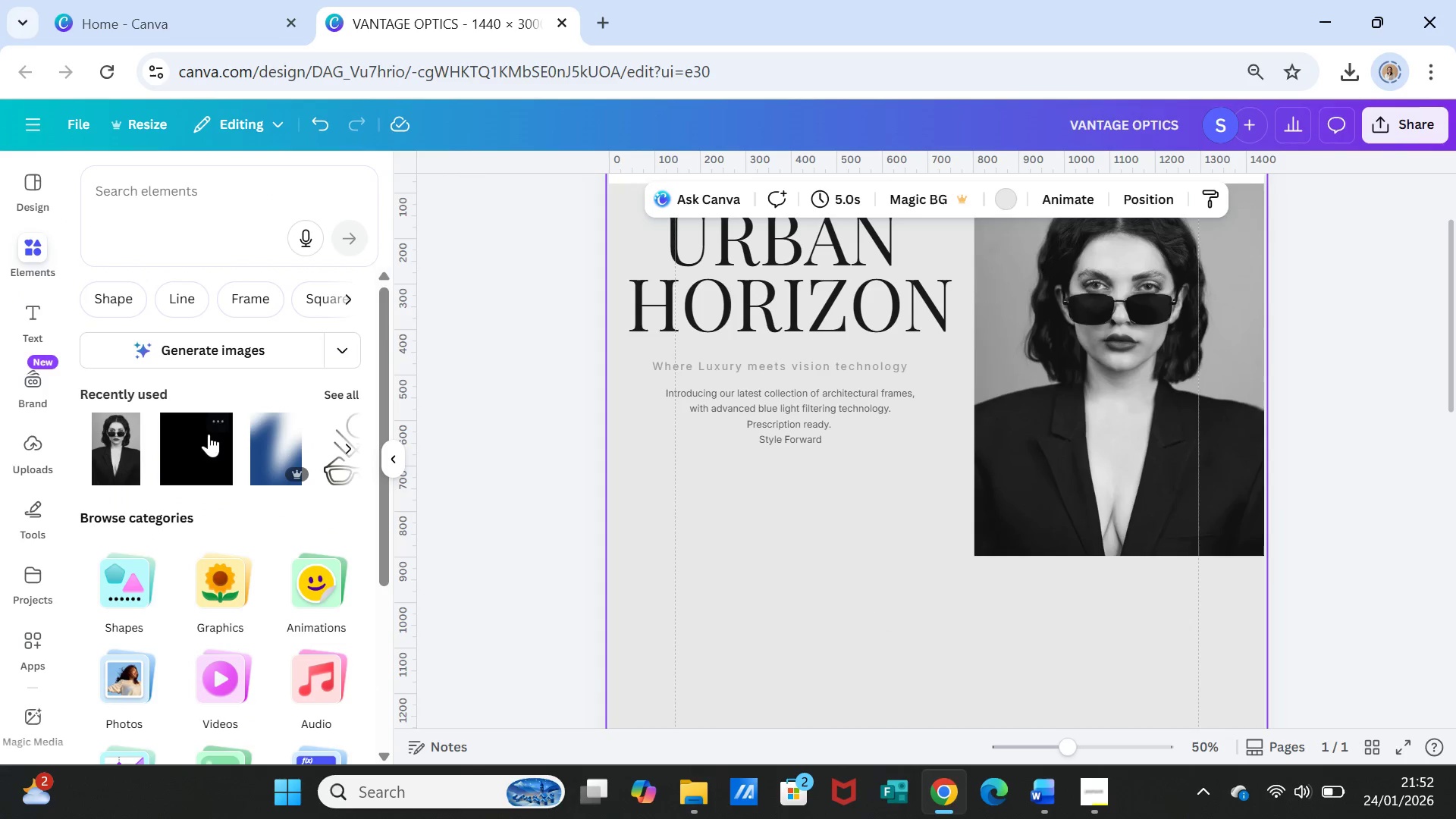 
left_click([198, 448])
 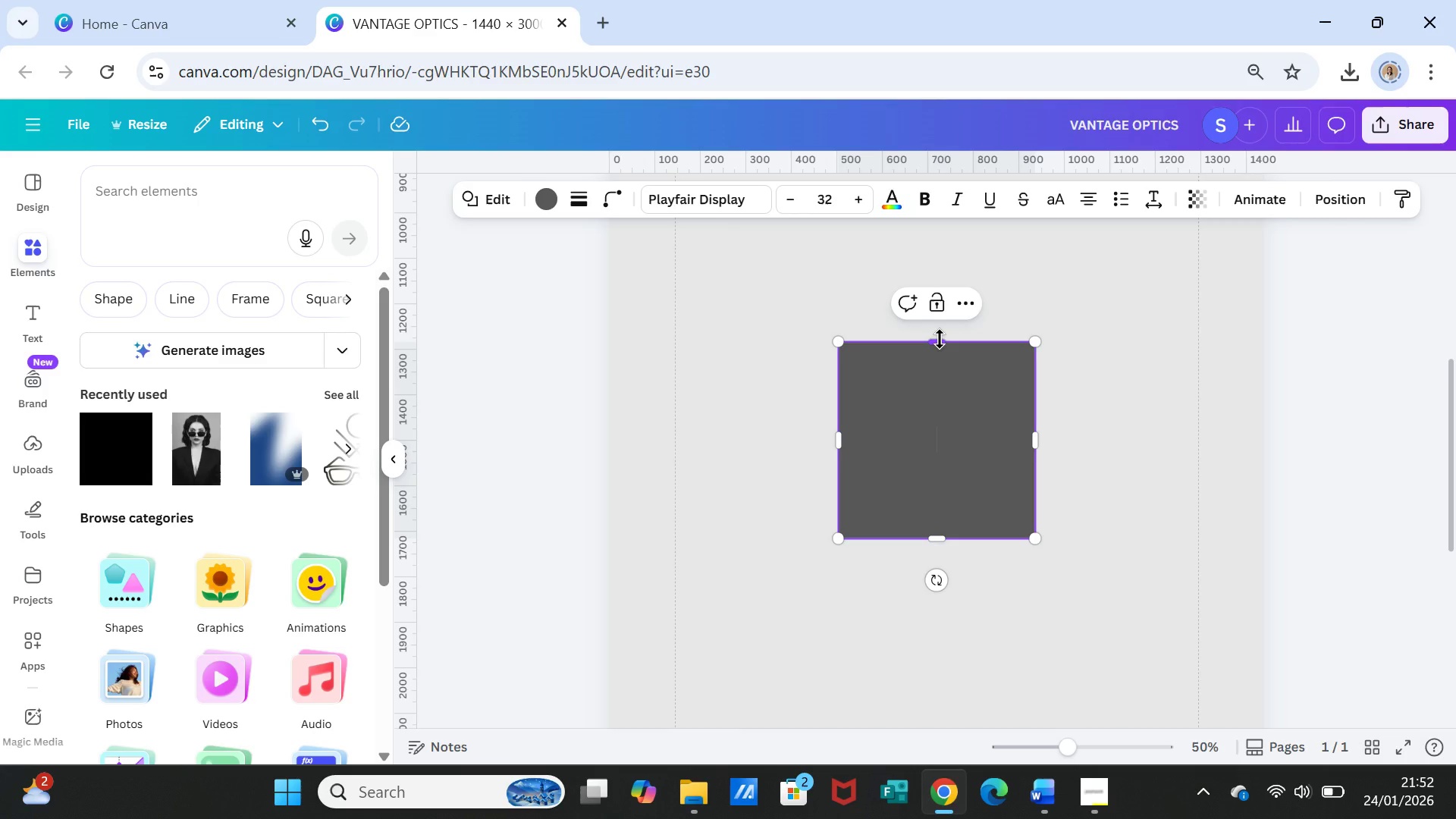 
wait(7.11)
 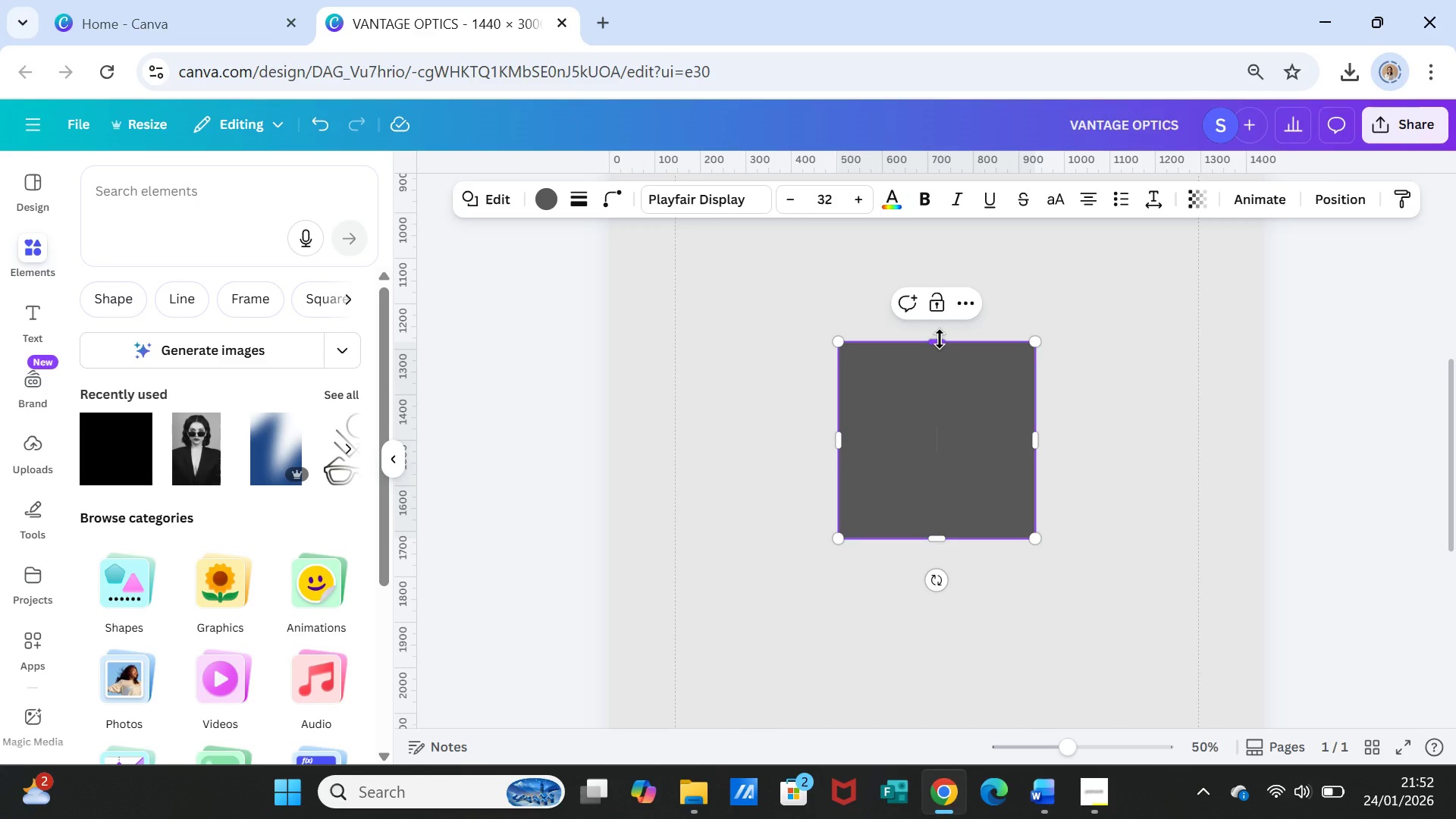 
left_click_drag(start_coordinate=[940, 339], to_coordinate=[948, 508])
 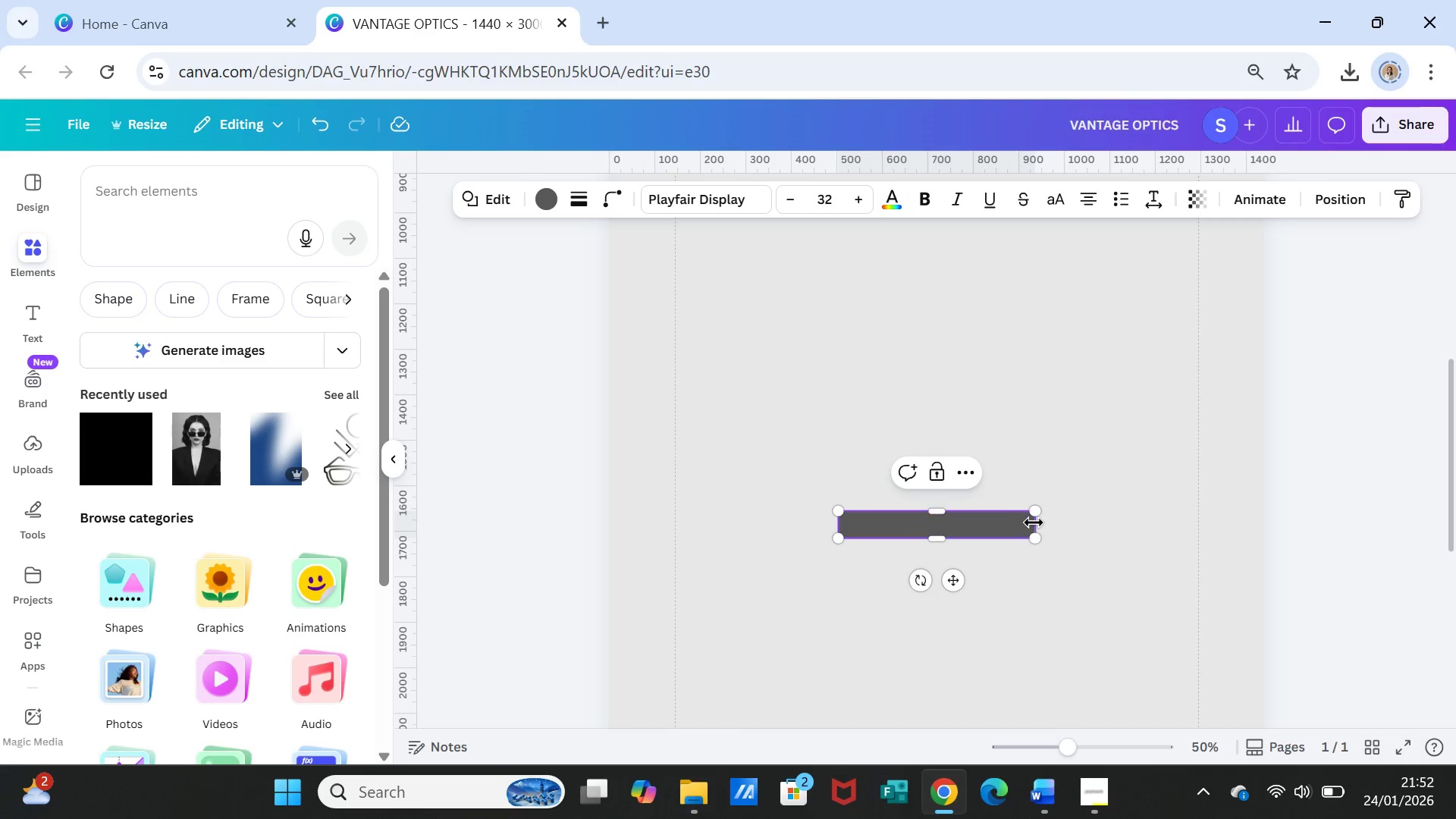 
left_click_drag(start_coordinate=[1035, 522], to_coordinate=[943, 519])
 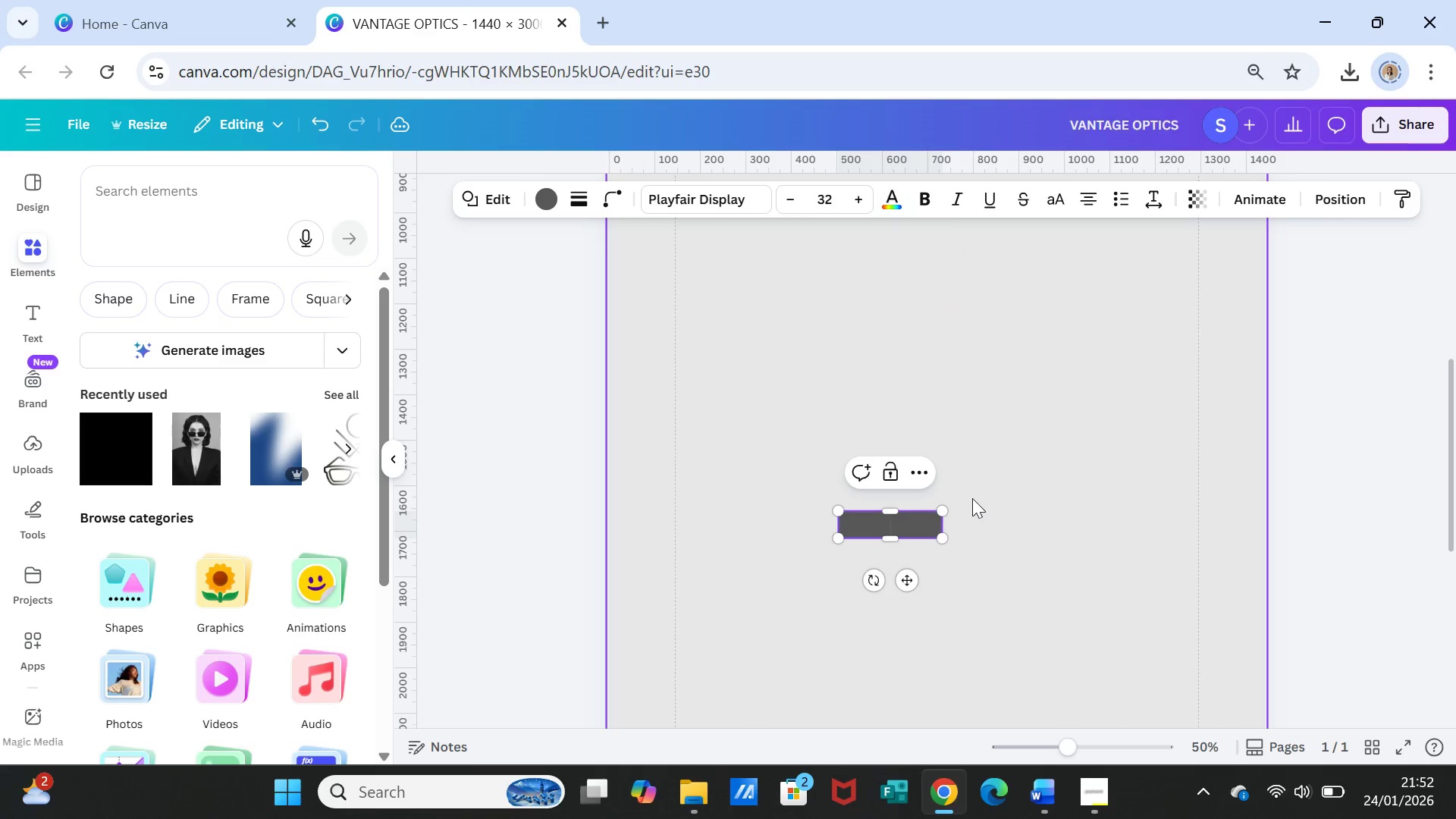 
left_click([972, 498])
 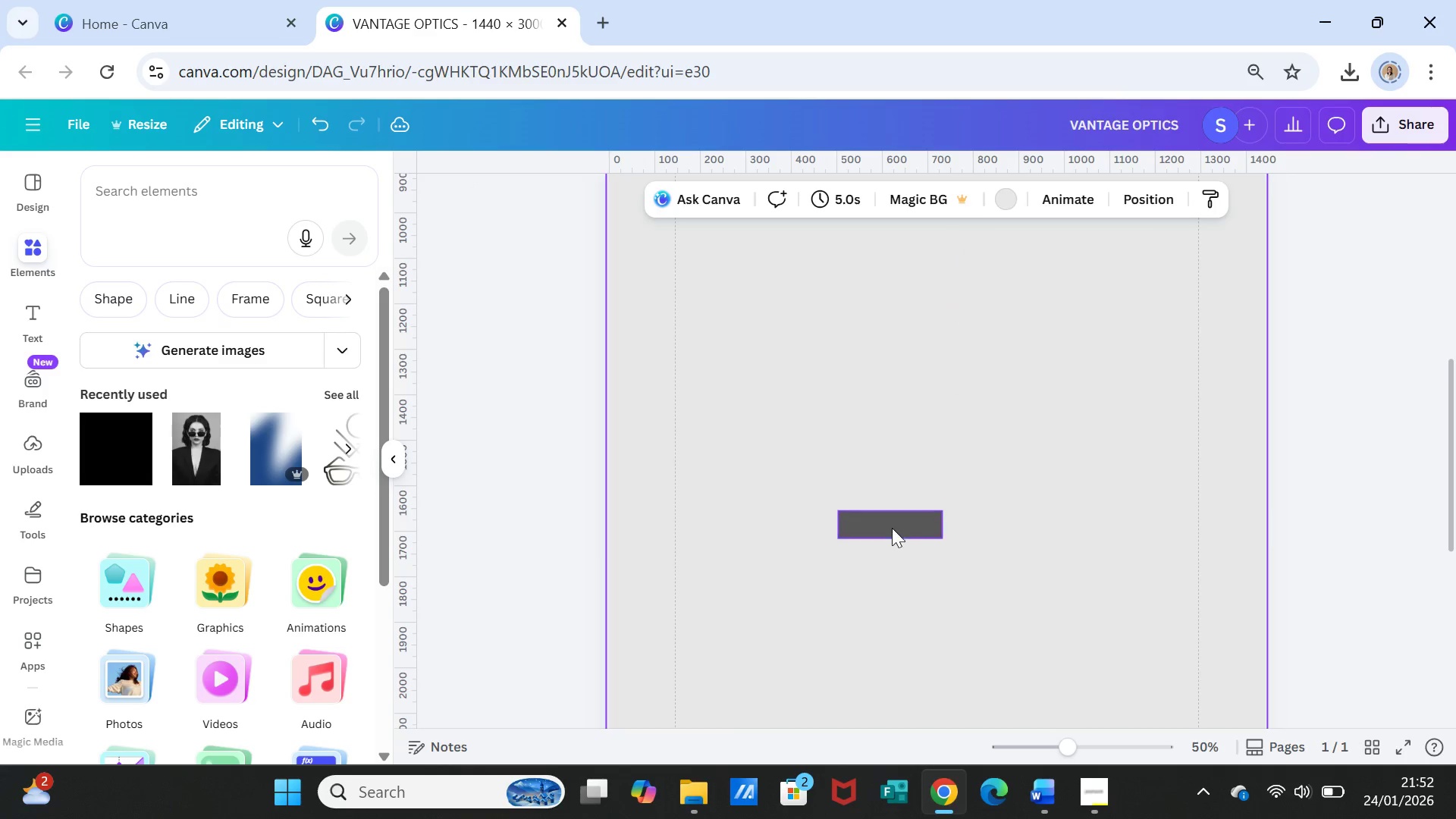 
left_click([892, 528])
 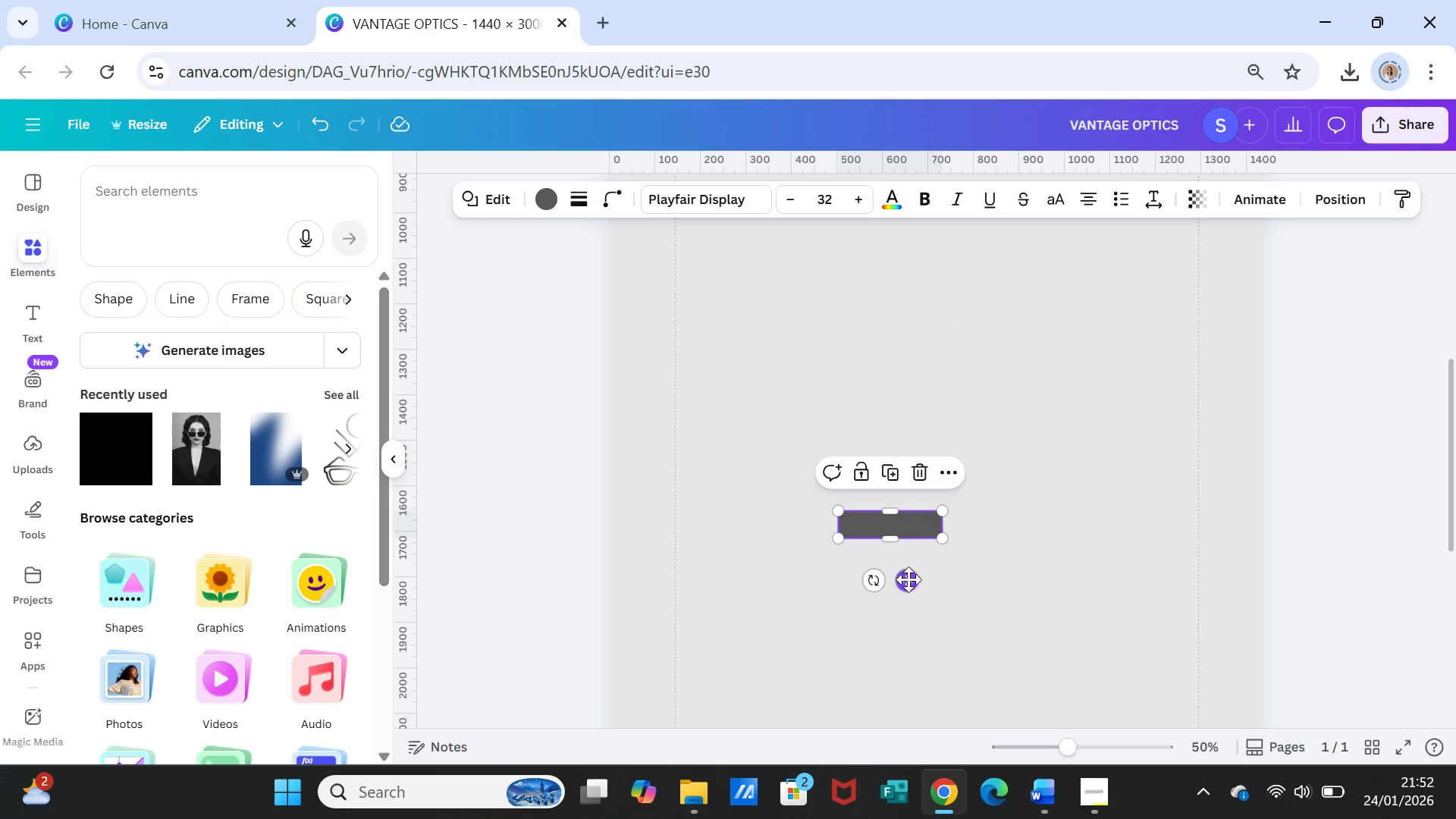 
left_click_drag(start_coordinate=[908, 579], to_coordinate=[814, 508])
 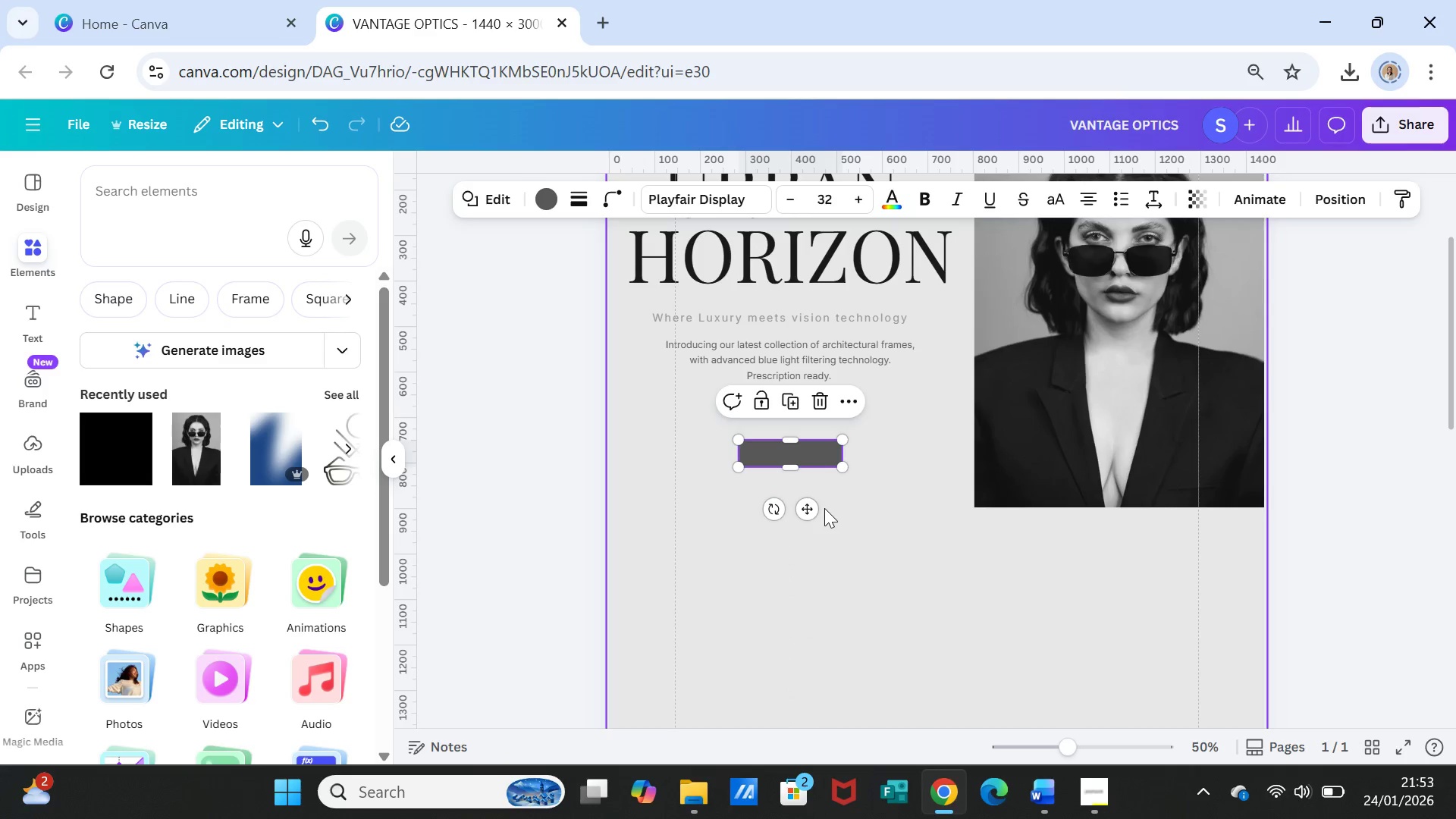 
scroll: coordinate [891, 379], scroll_direction: up, amount: 3.0
 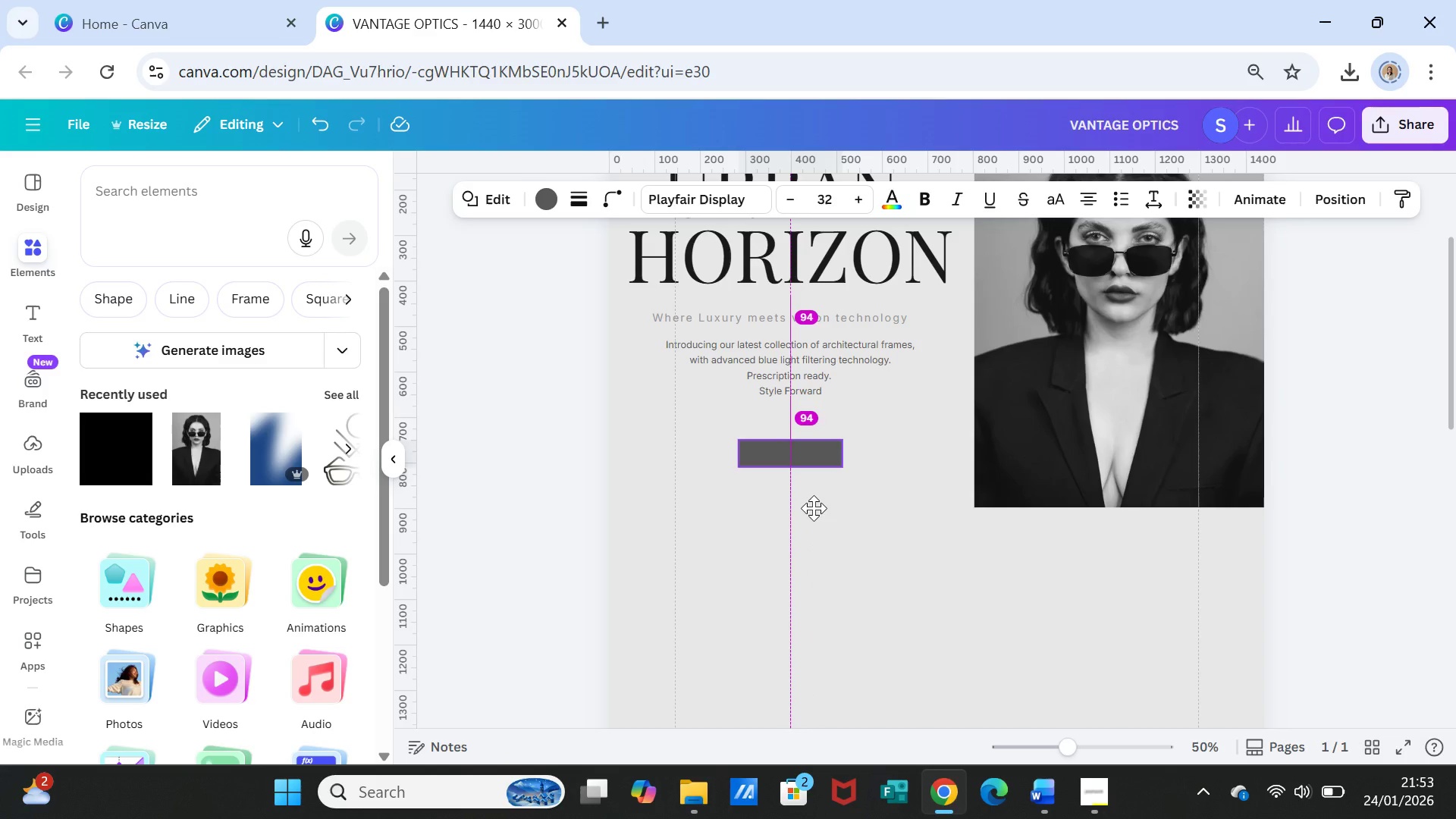 
left_click([811, 447])
 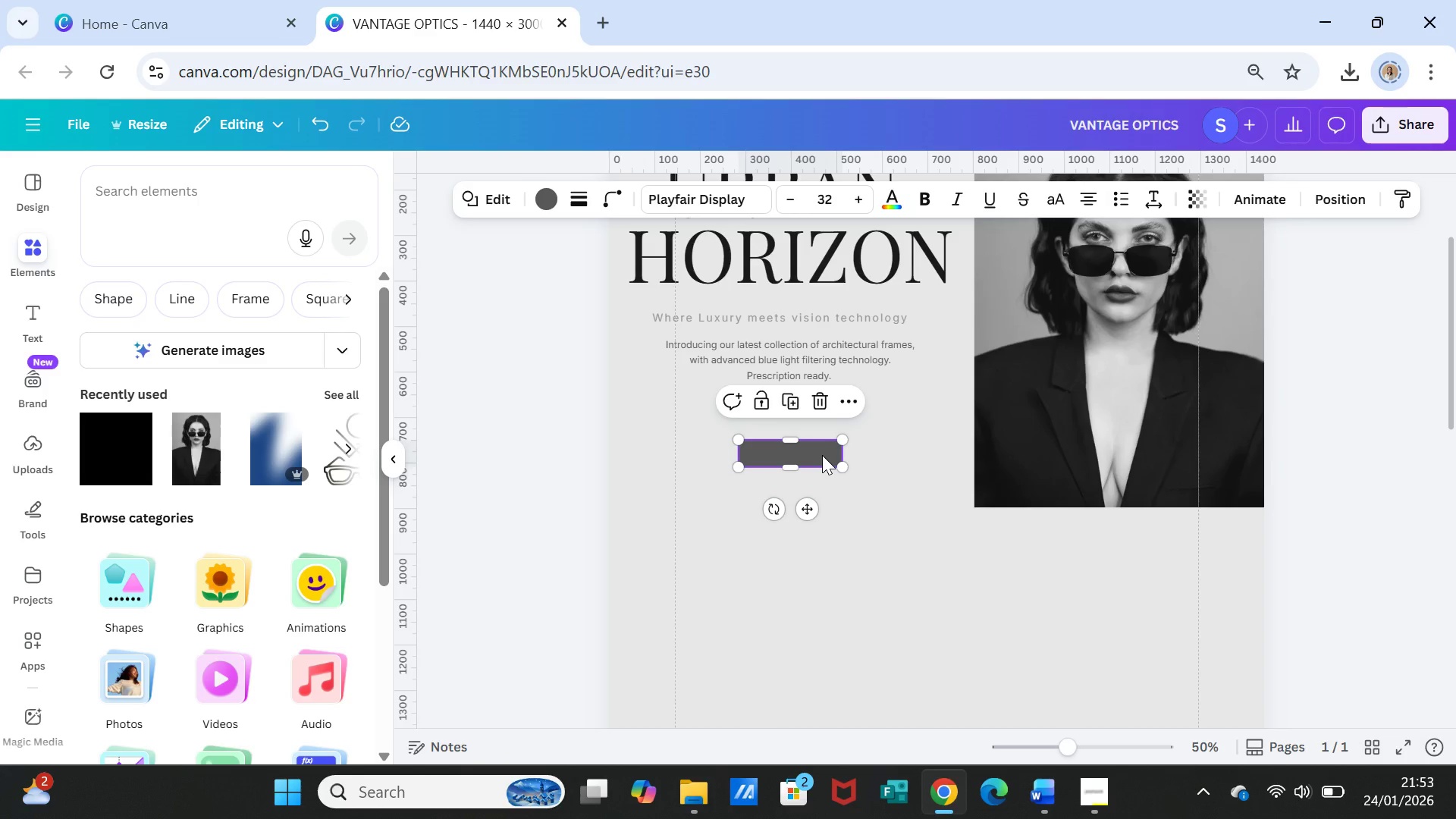 
double_click([821, 454])
 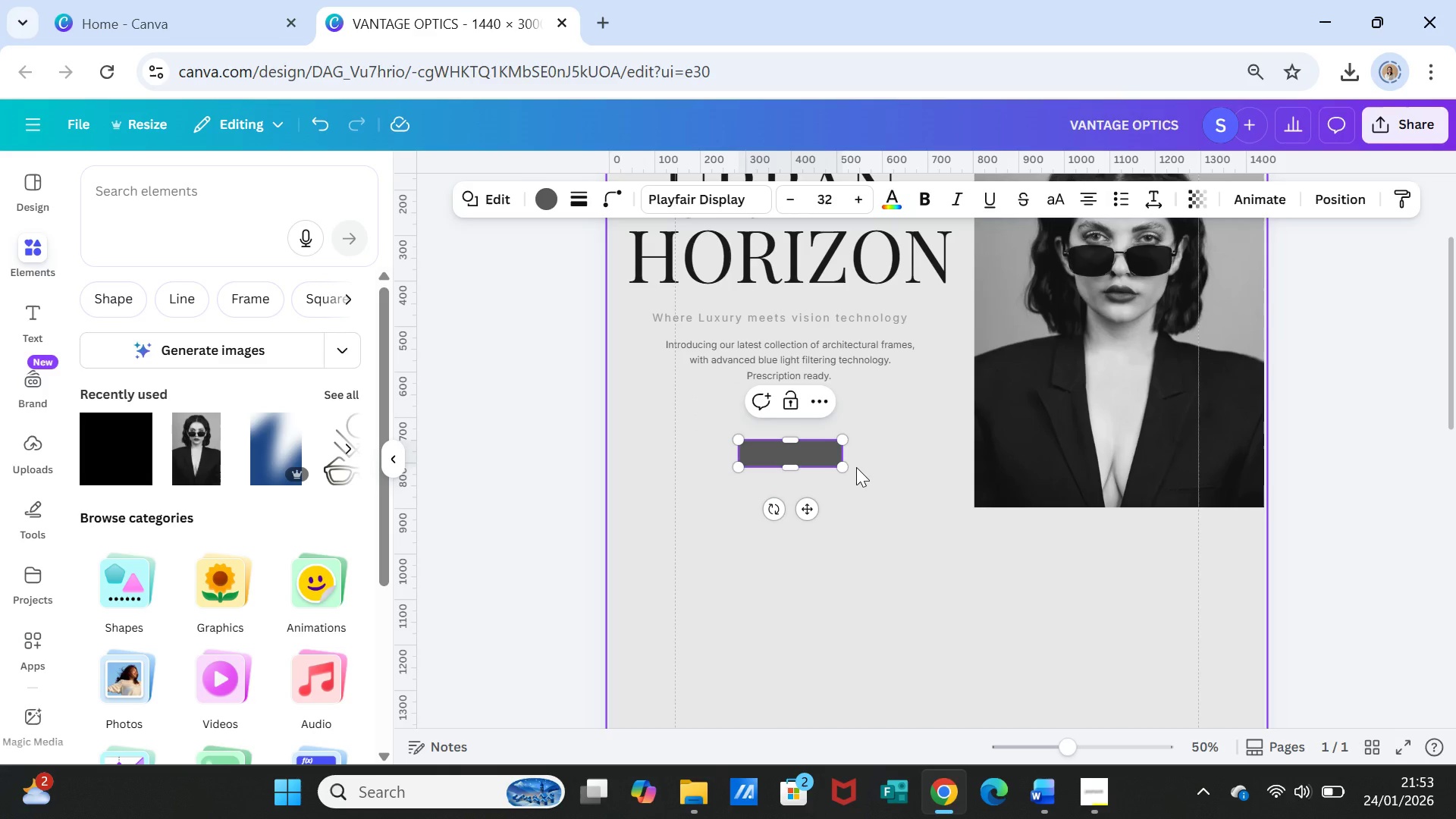 
type(Sh)
key(Backspace)
type(HOP THE COLLECTION)
 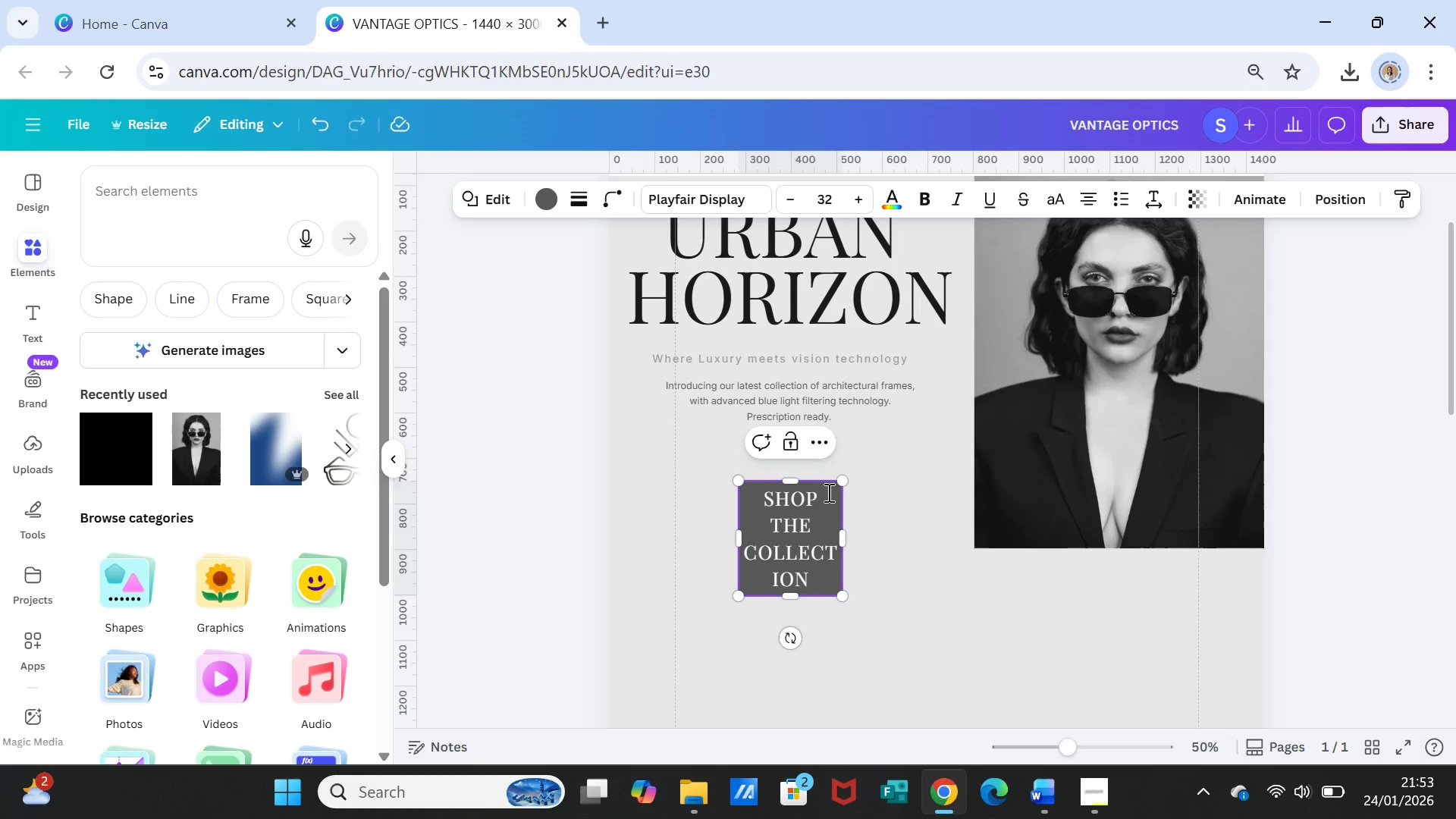 
double_click([821, 494])
 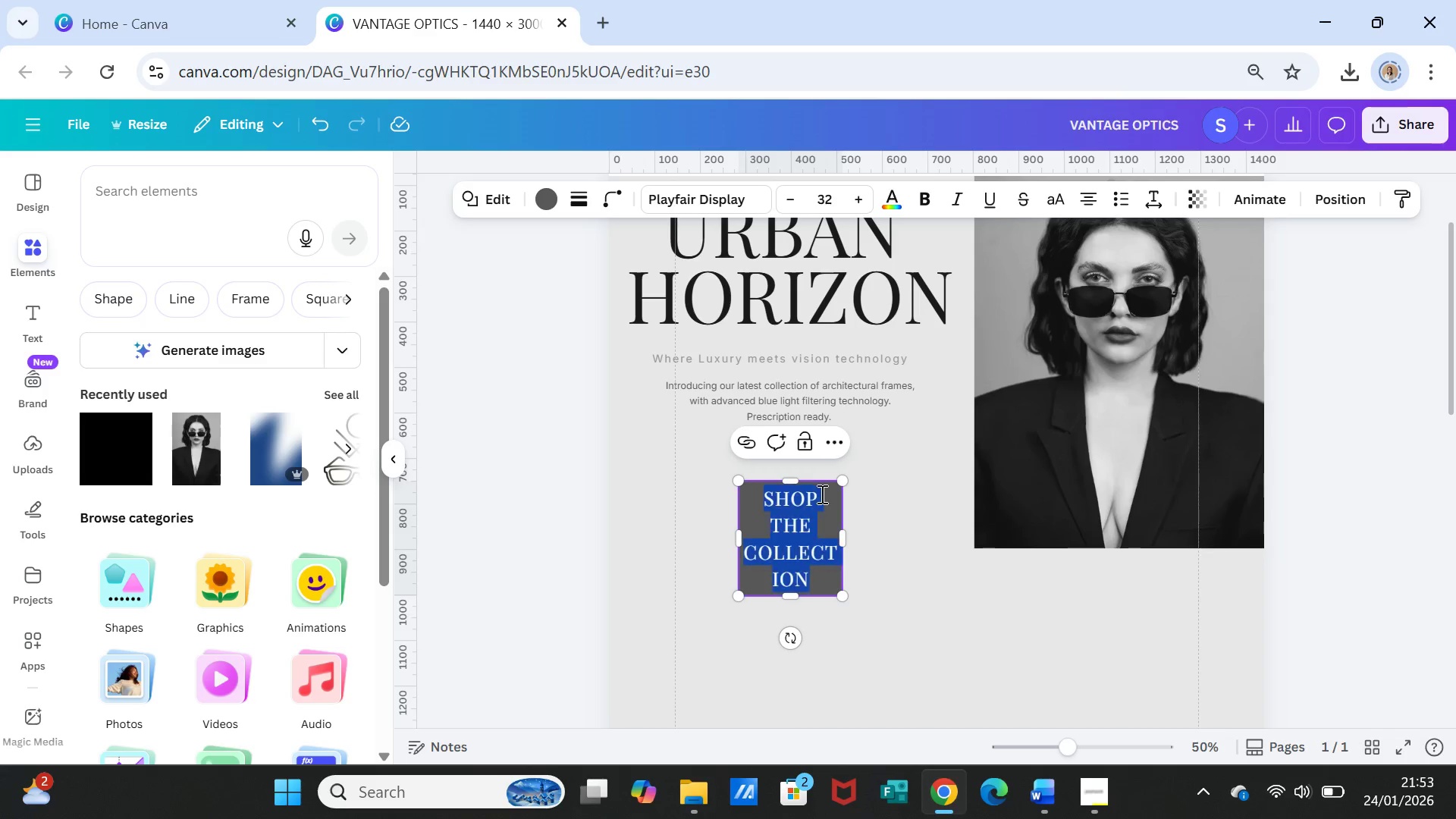 
triple_click([821, 494])
 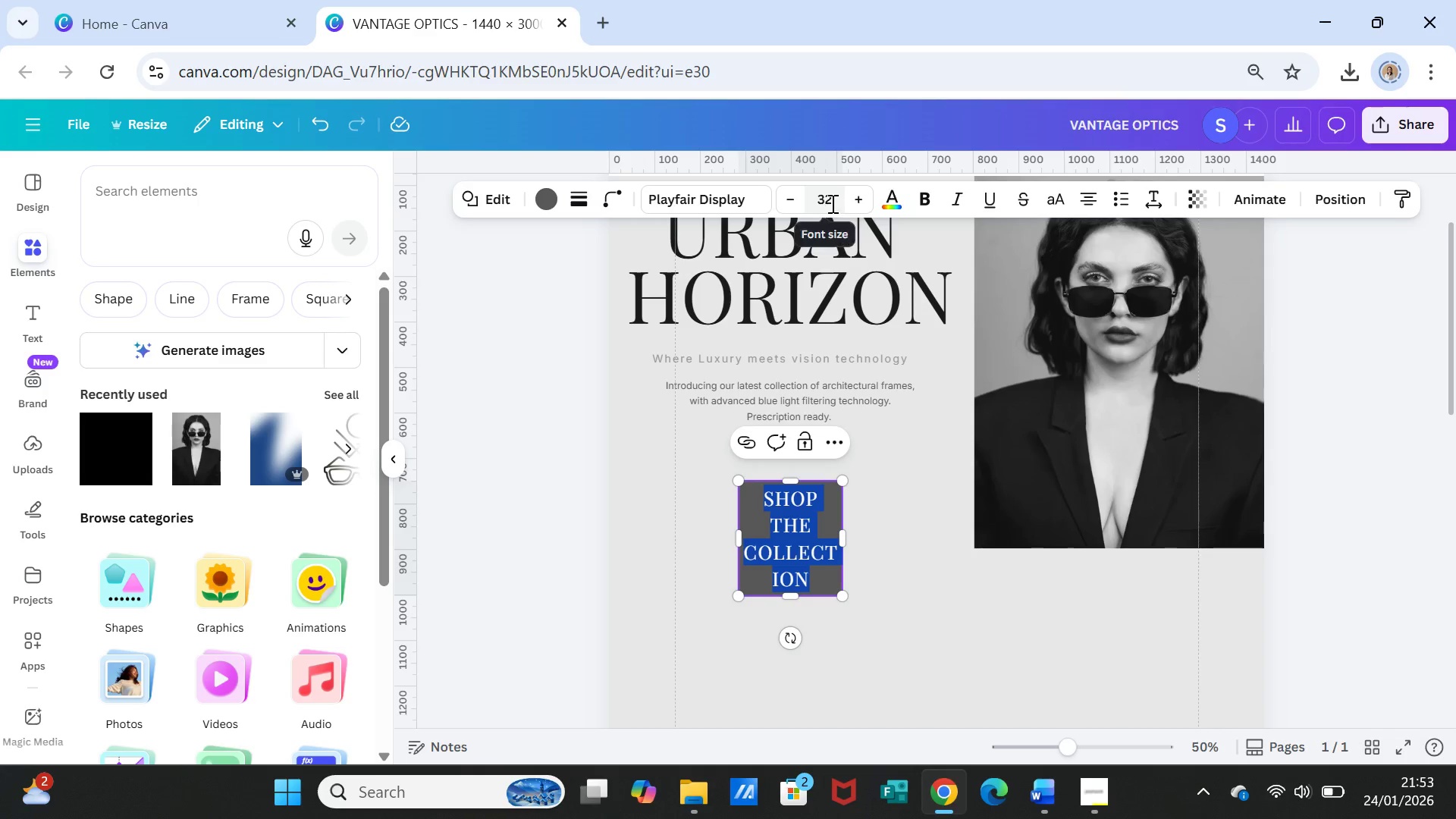 
left_click([818, 198])
 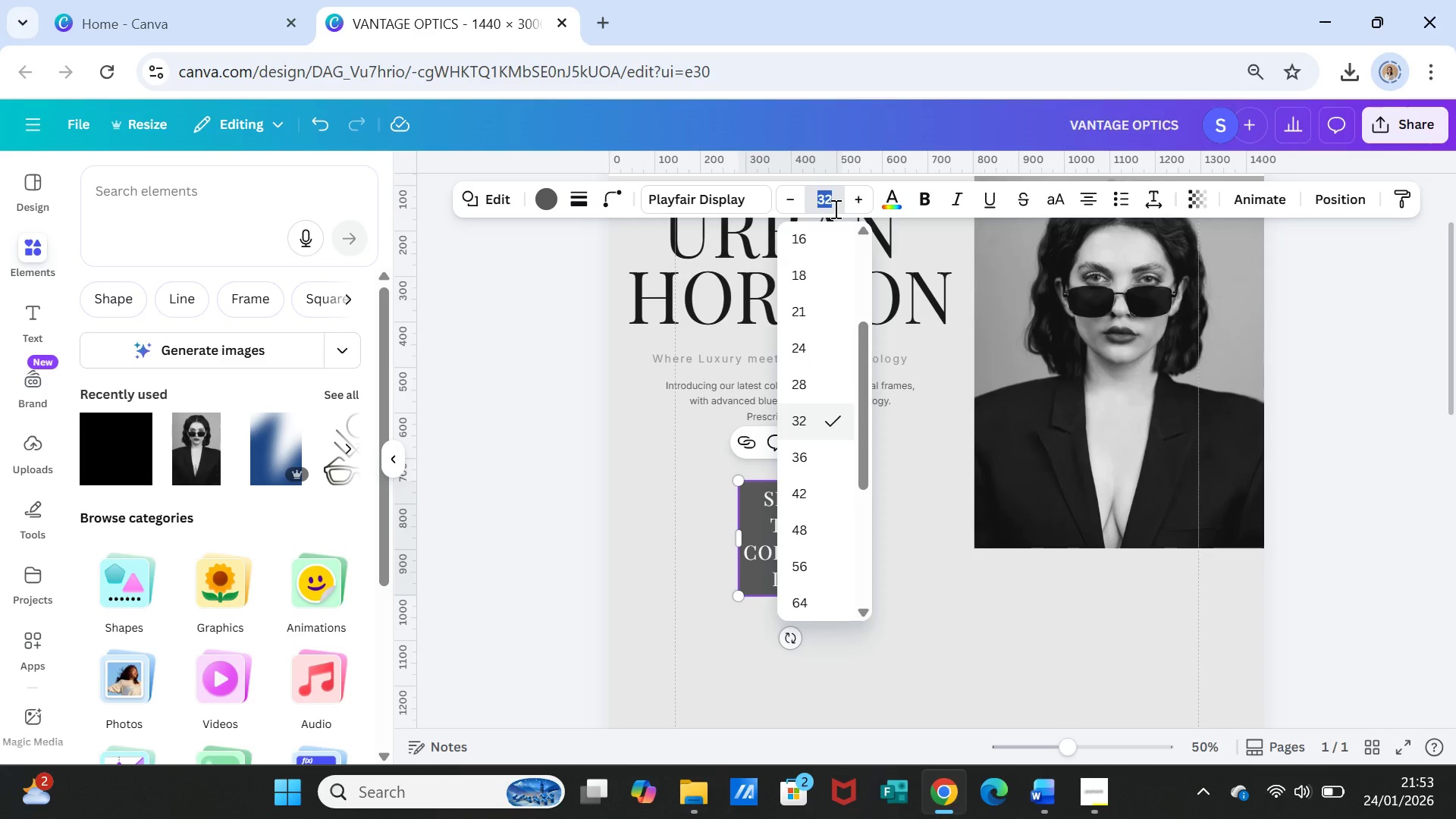 
type(14)
 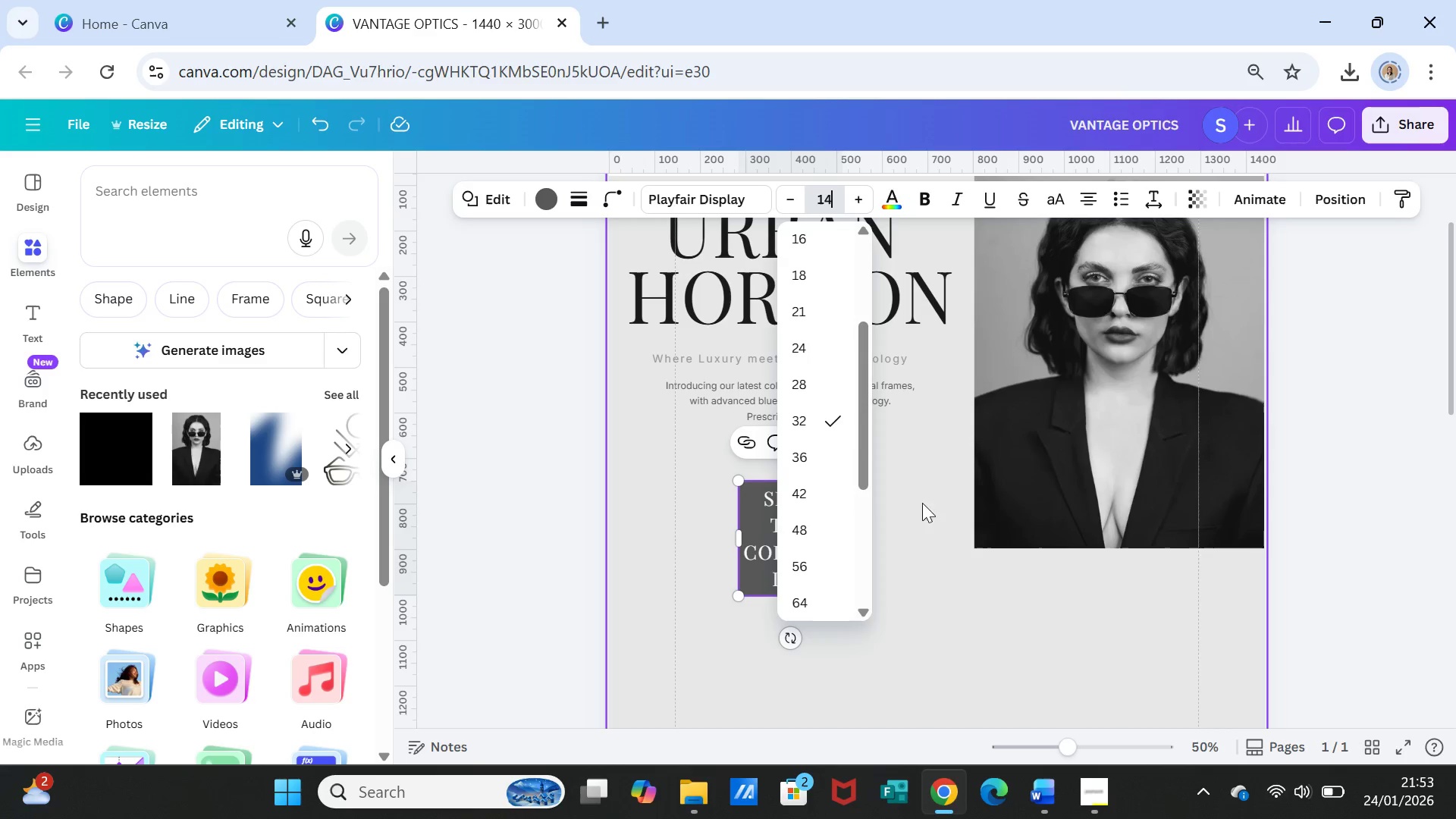 
left_click([917, 522])
 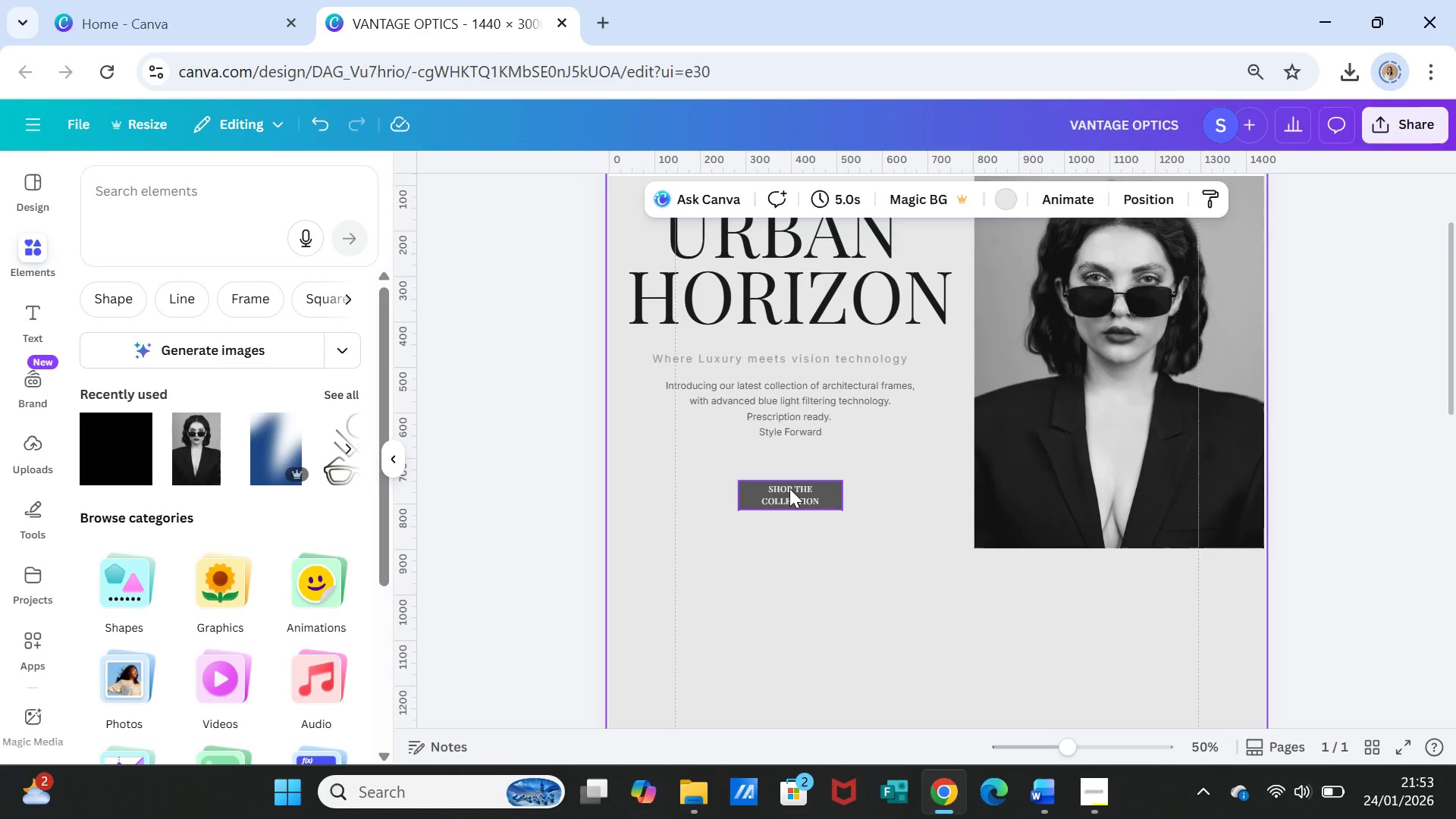 
double_click([789, 488])
 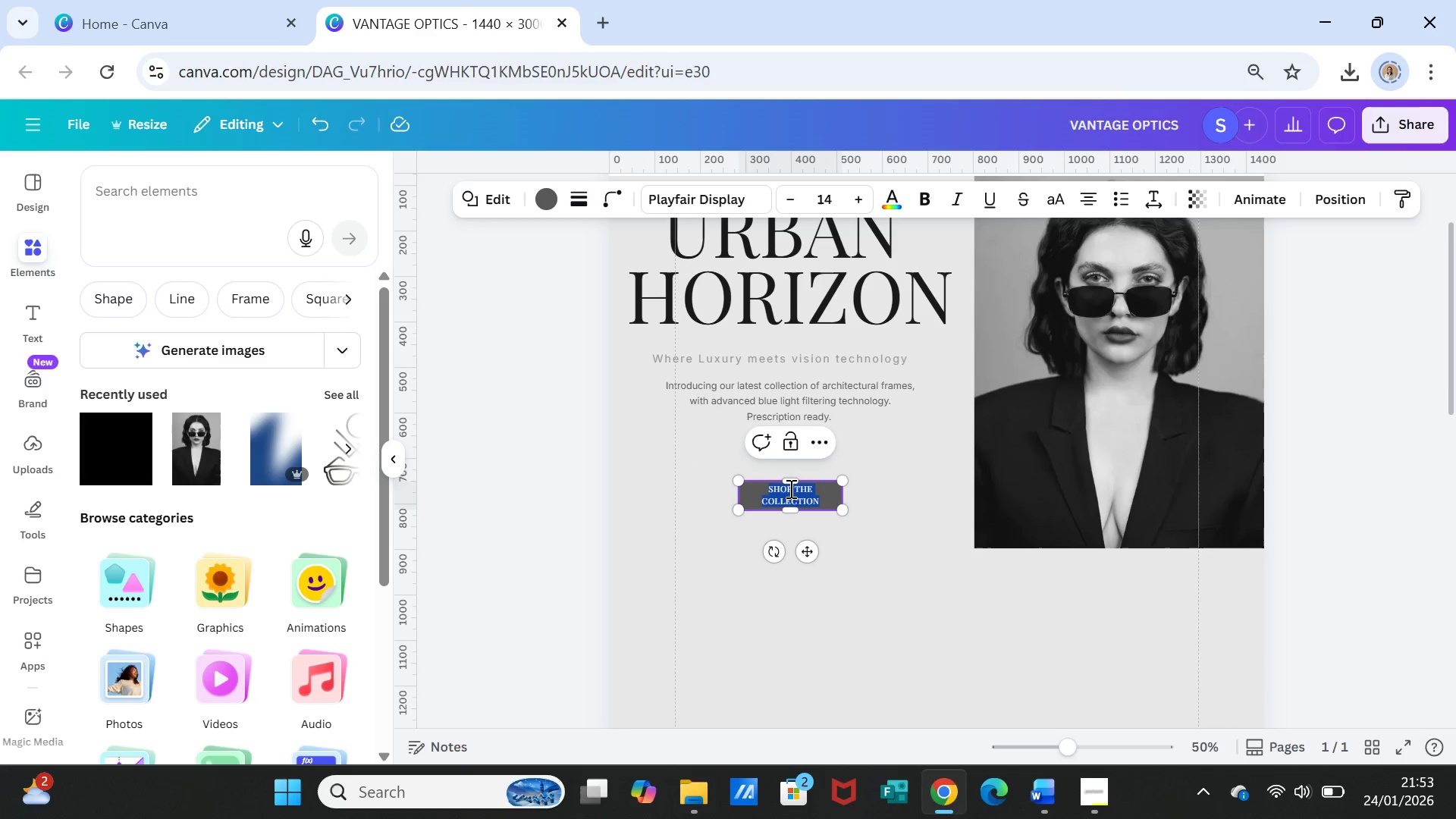 
triple_click([789, 488])
 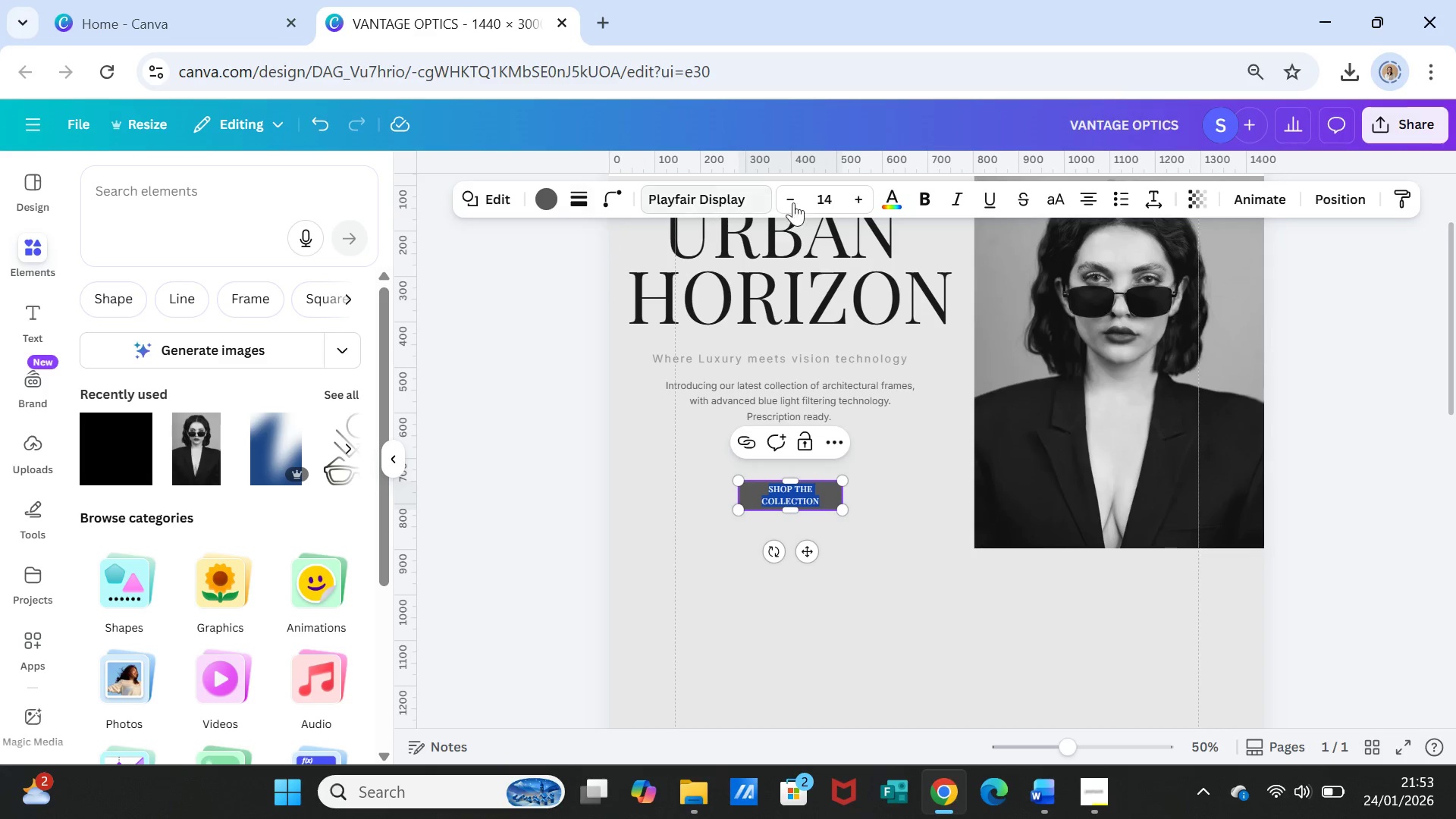 
left_click([733, 199])
 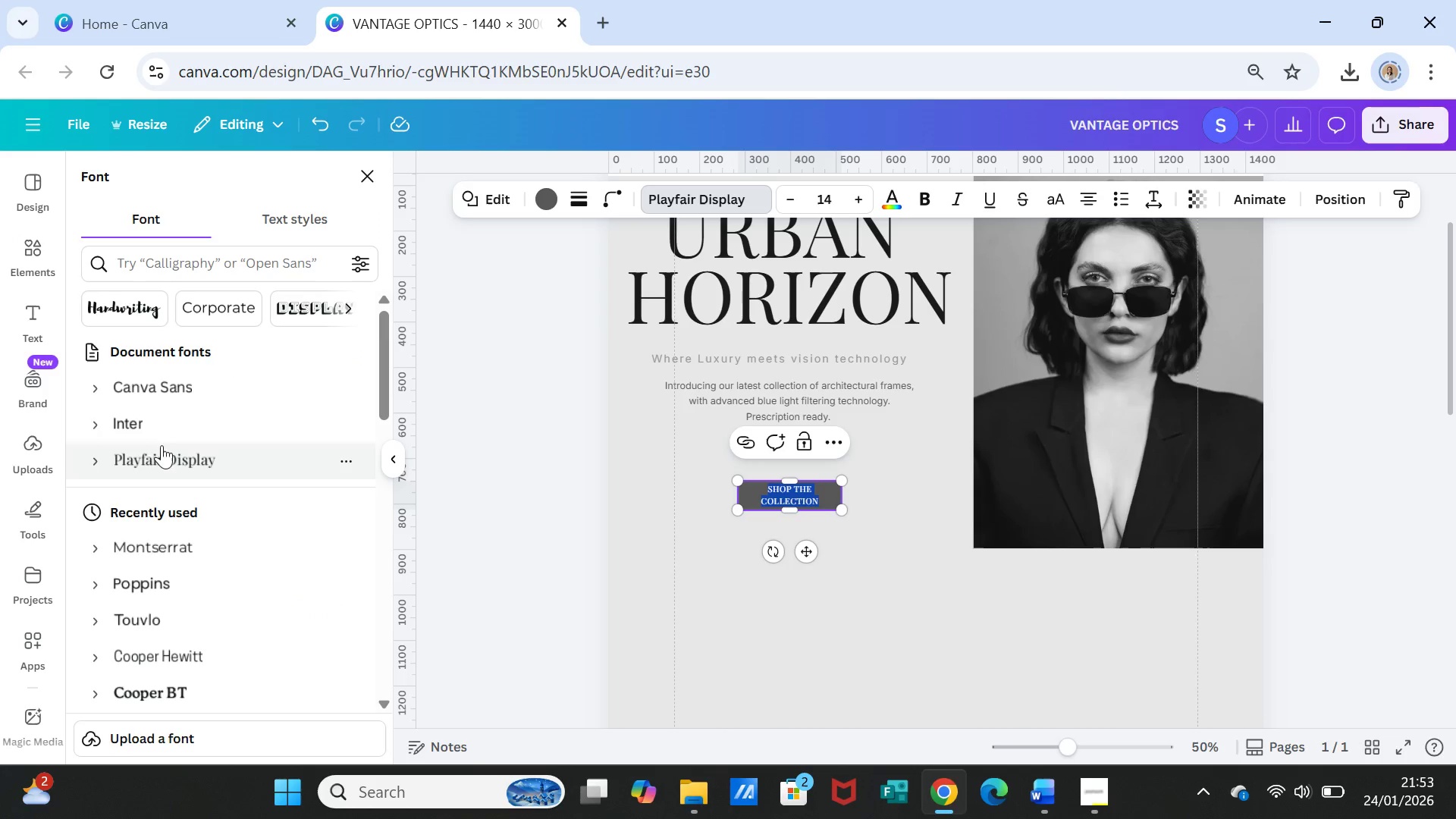 
left_click([148, 428])
 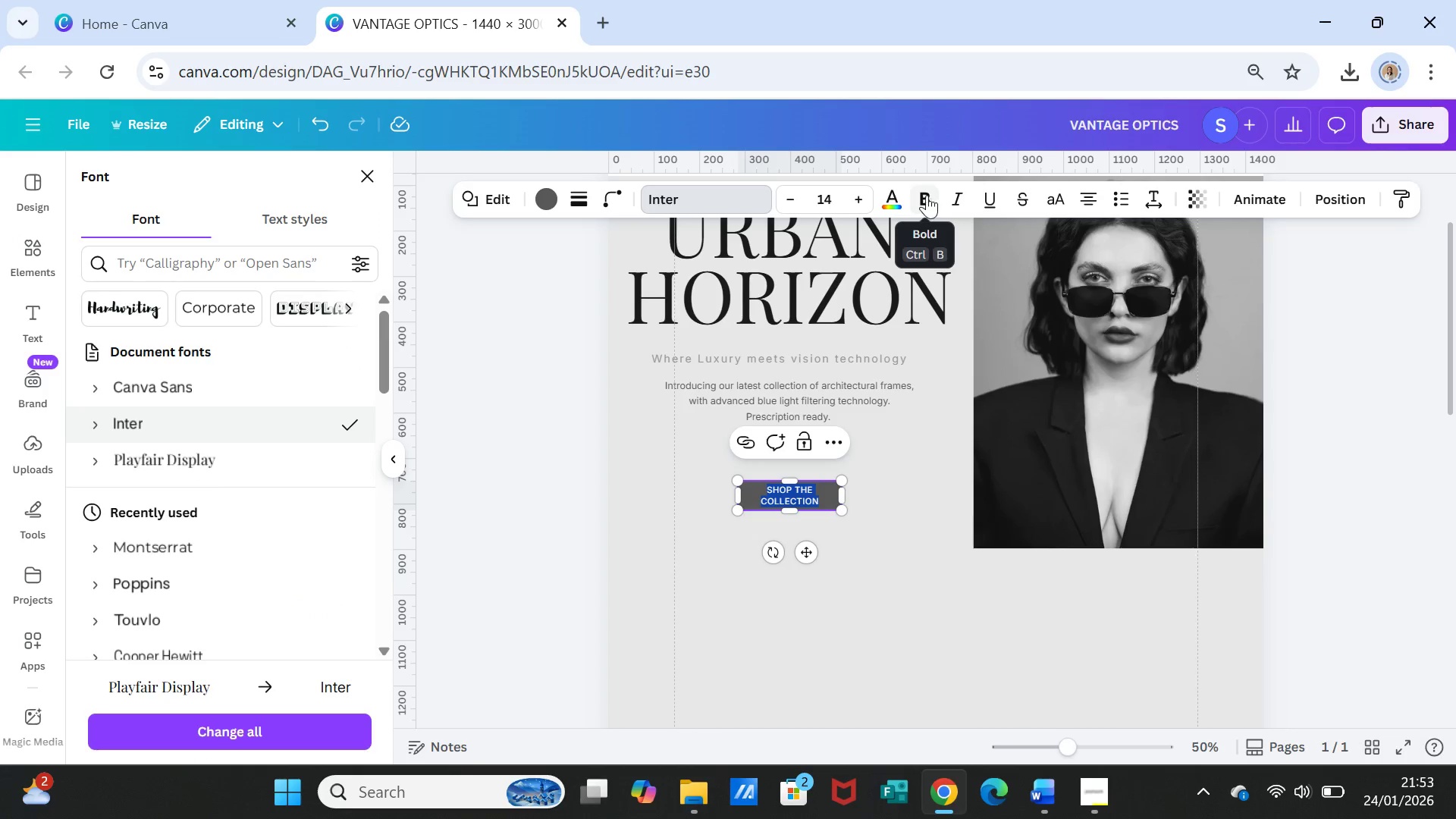 
left_click([926, 194])
 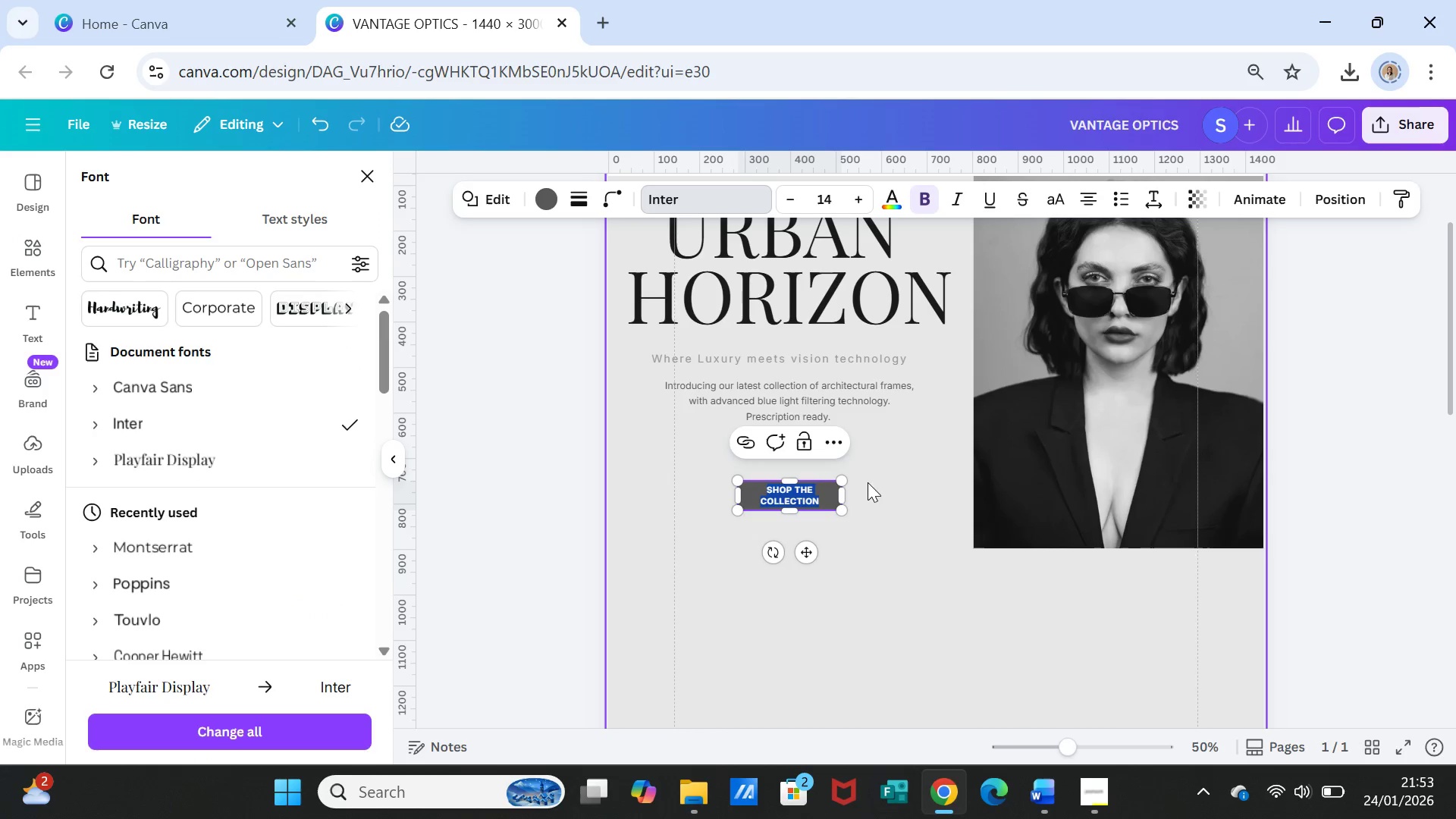 
left_click([873, 485])
 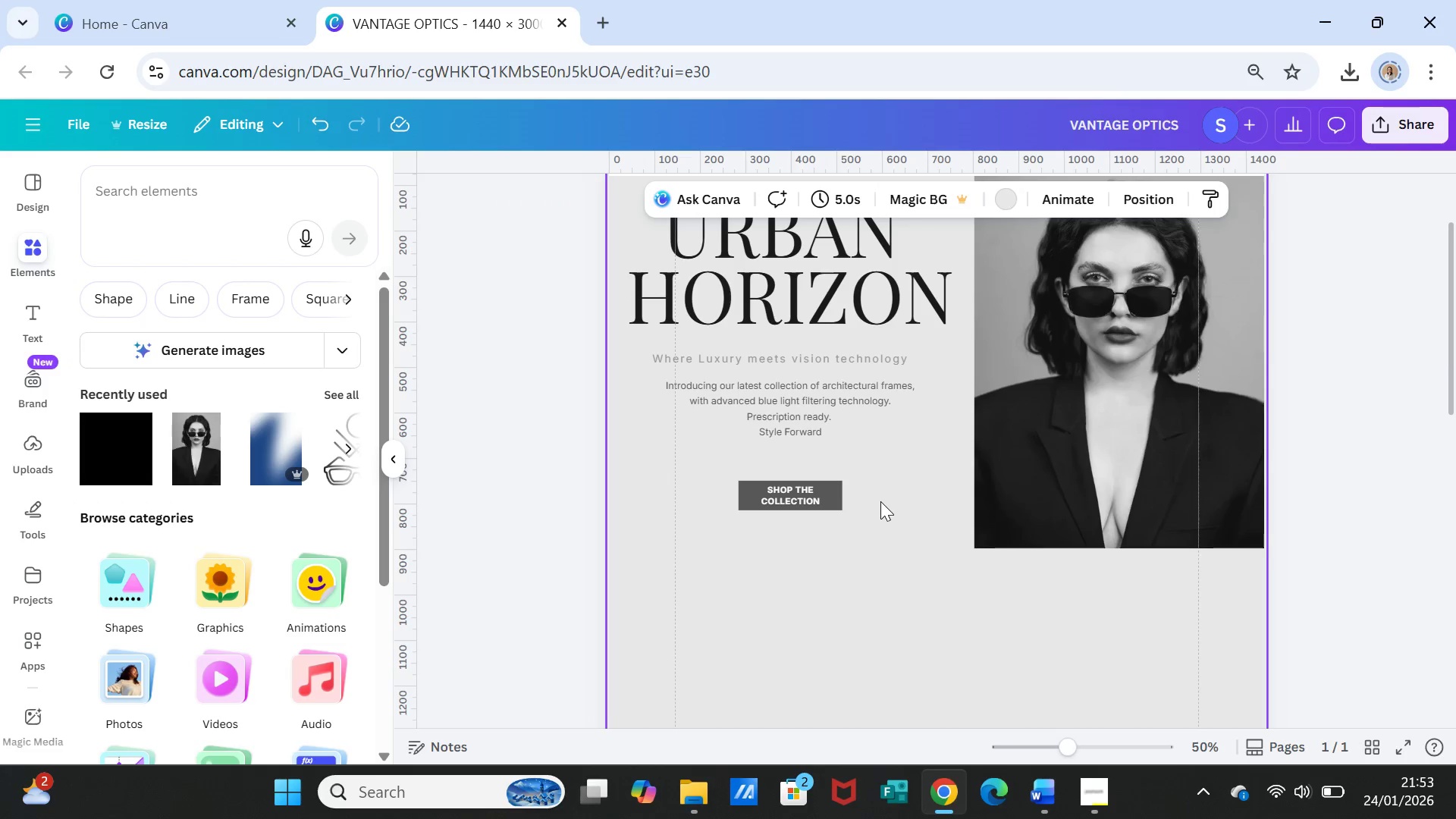 
left_click([880, 501])
 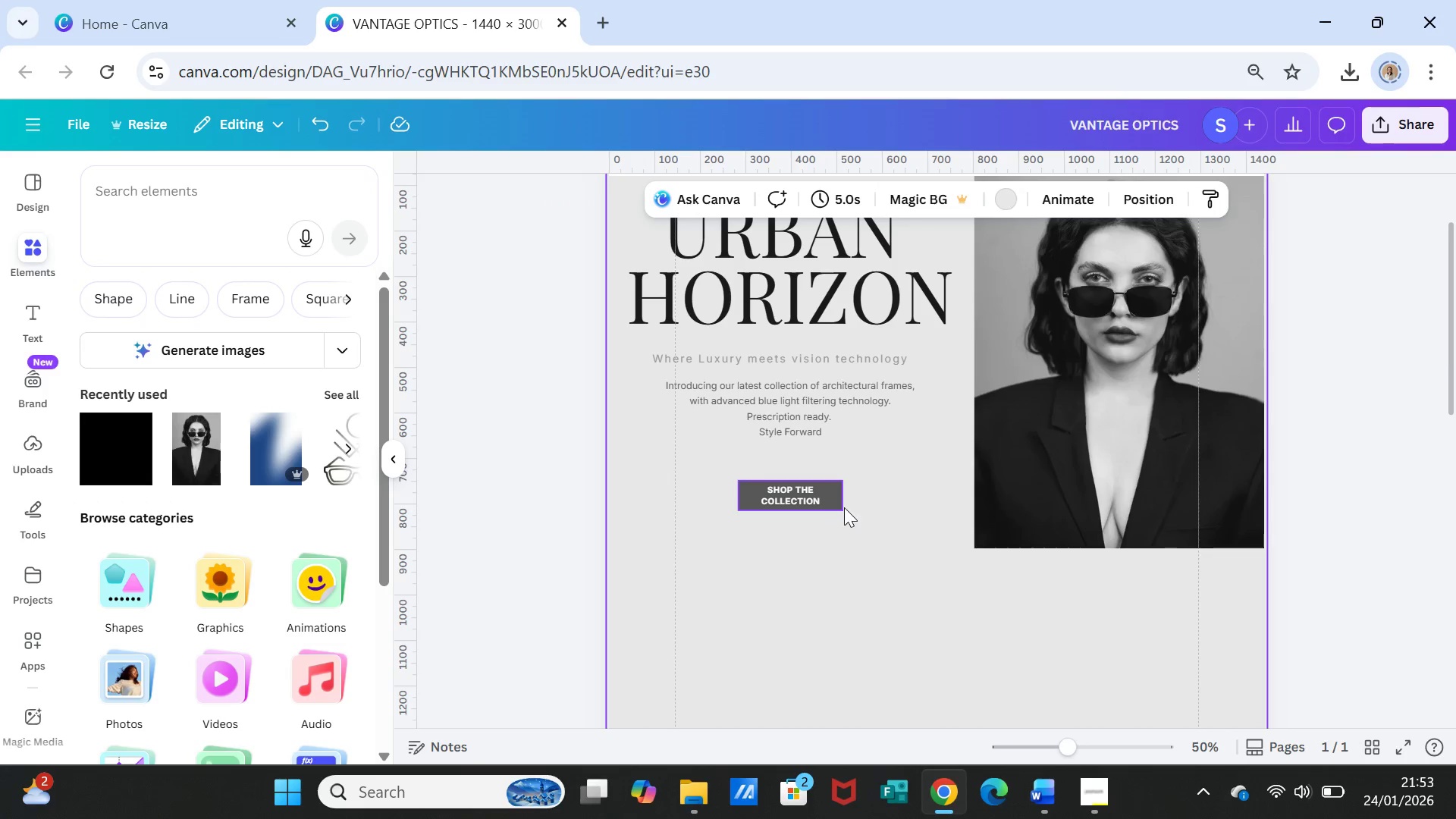 
double_click([829, 491])
 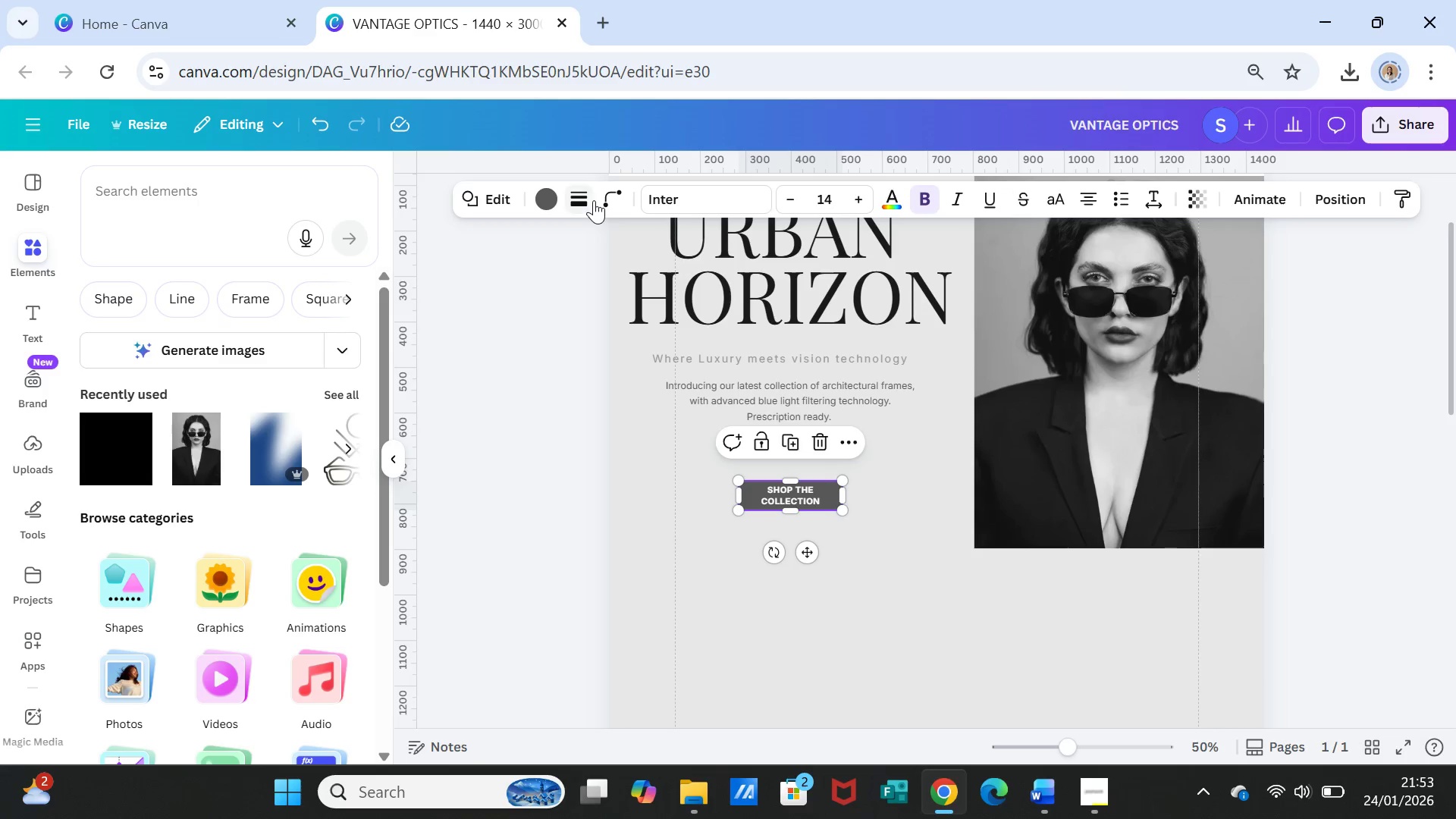 
left_click([601, 193])
 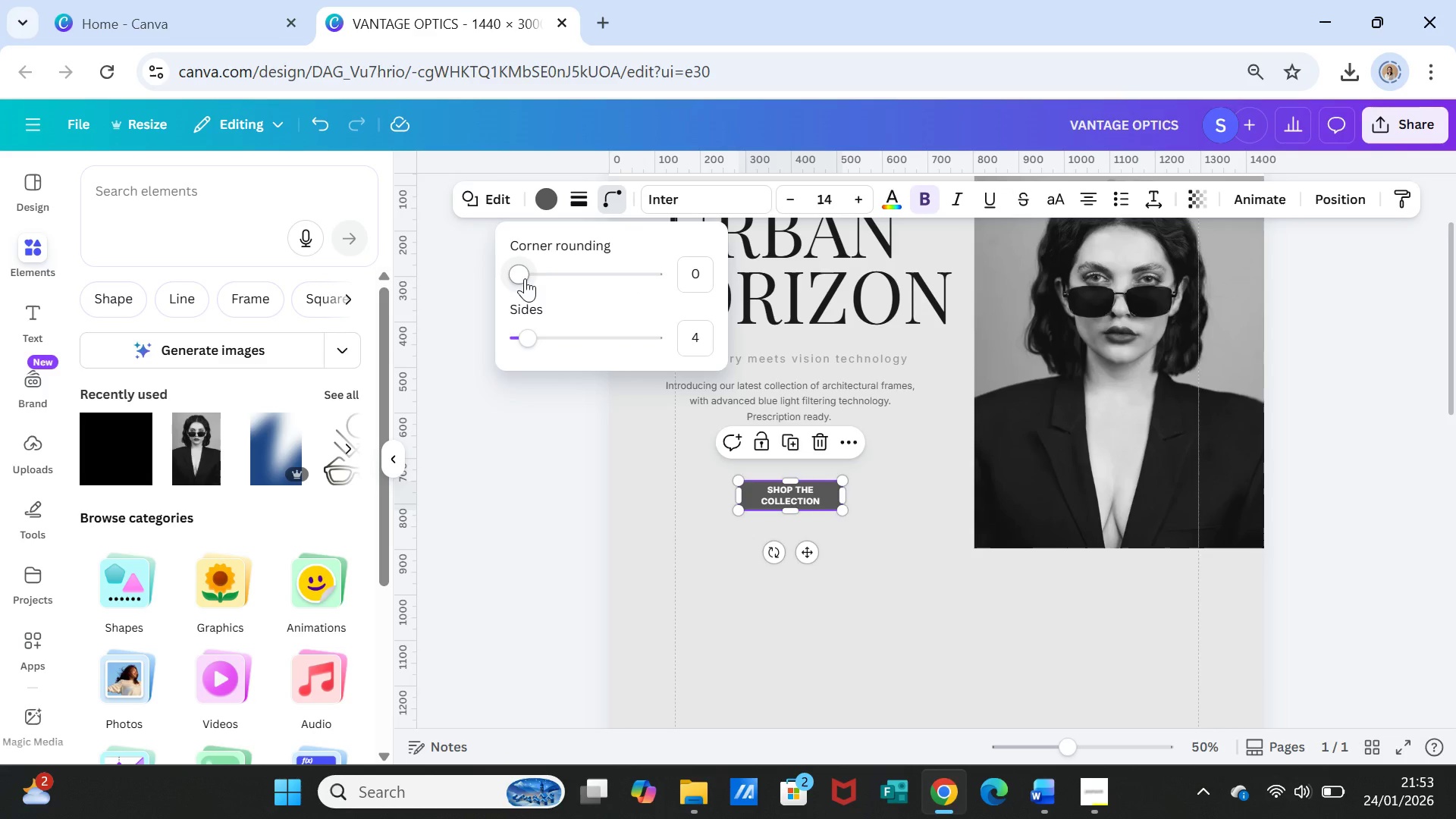 
left_click_drag(start_coordinate=[525, 278], to_coordinate=[560, 281])
 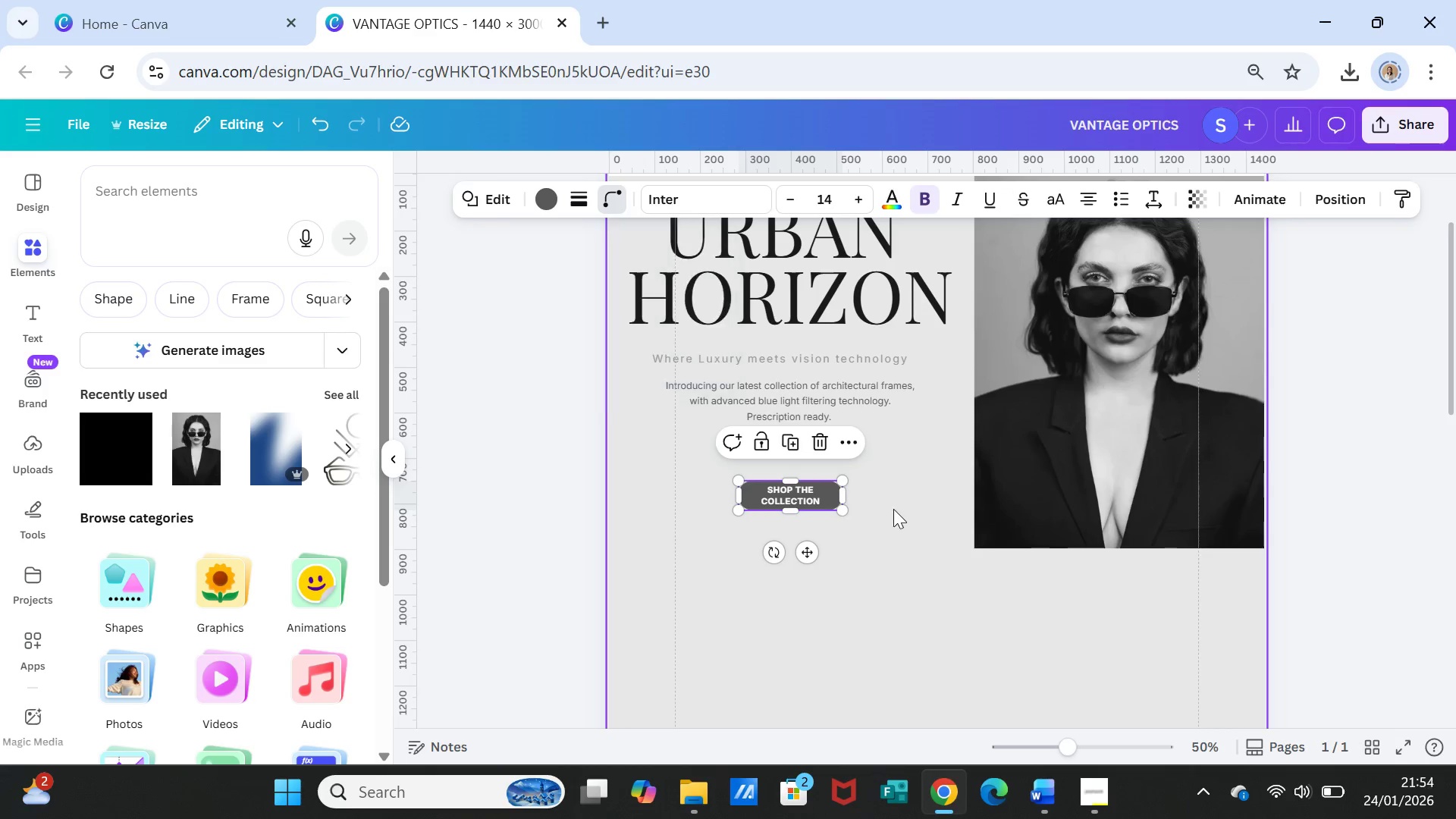 
left_click([893, 509])
 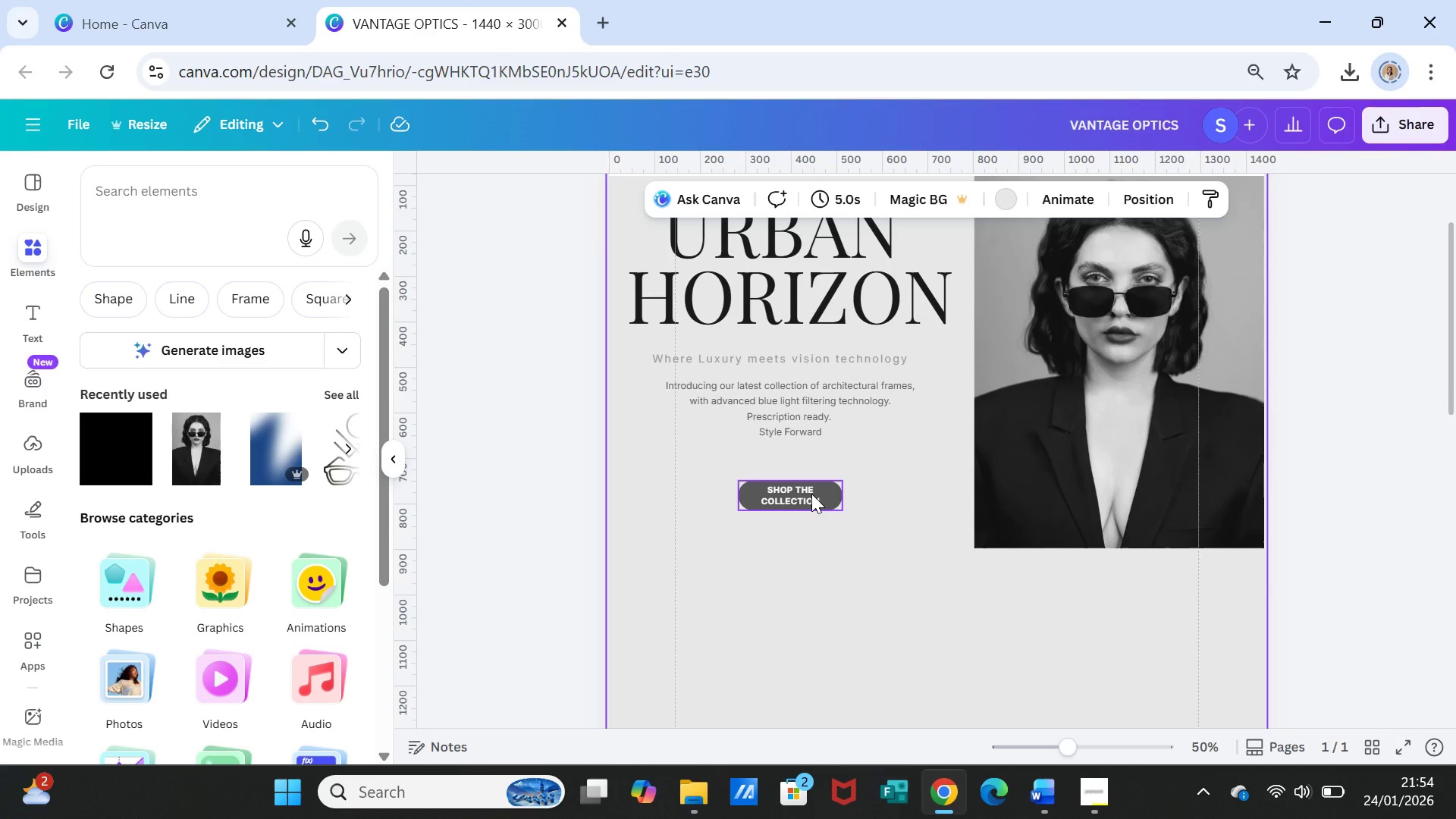 
left_click([811, 494])
 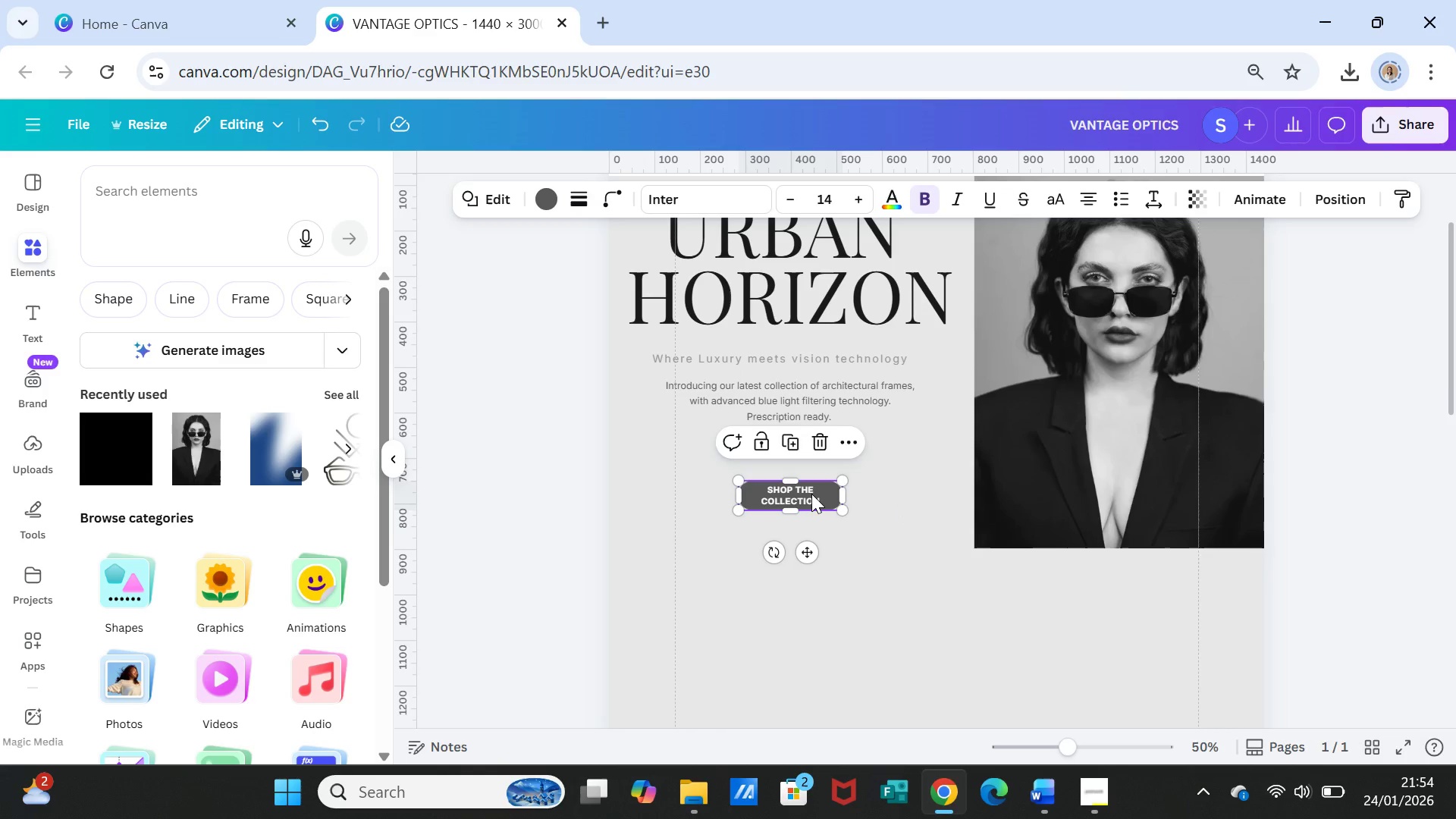 
left_click_drag(start_coordinate=[811, 494], to_coordinate=[811, 468])
 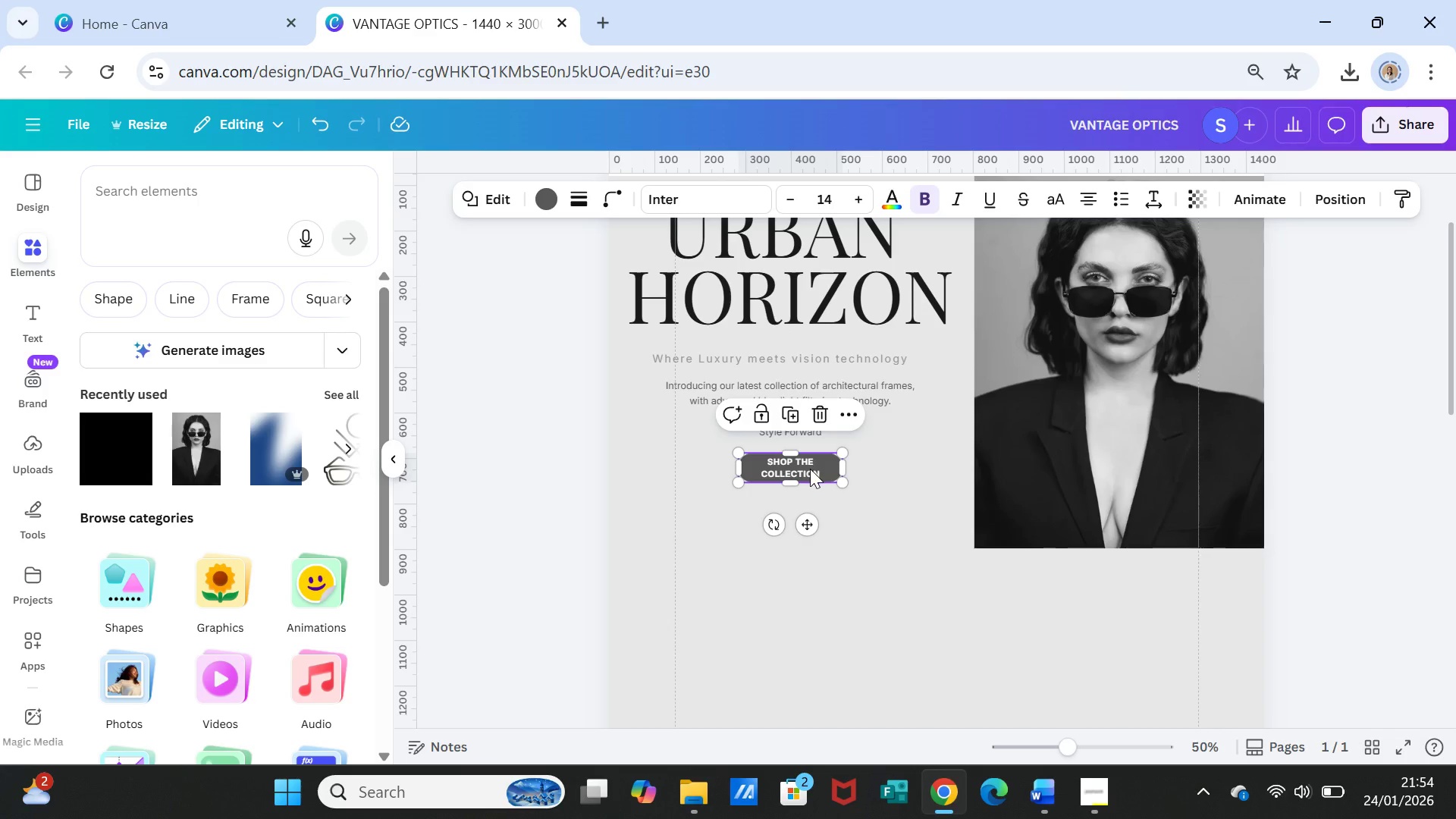 
wait(5.48)
 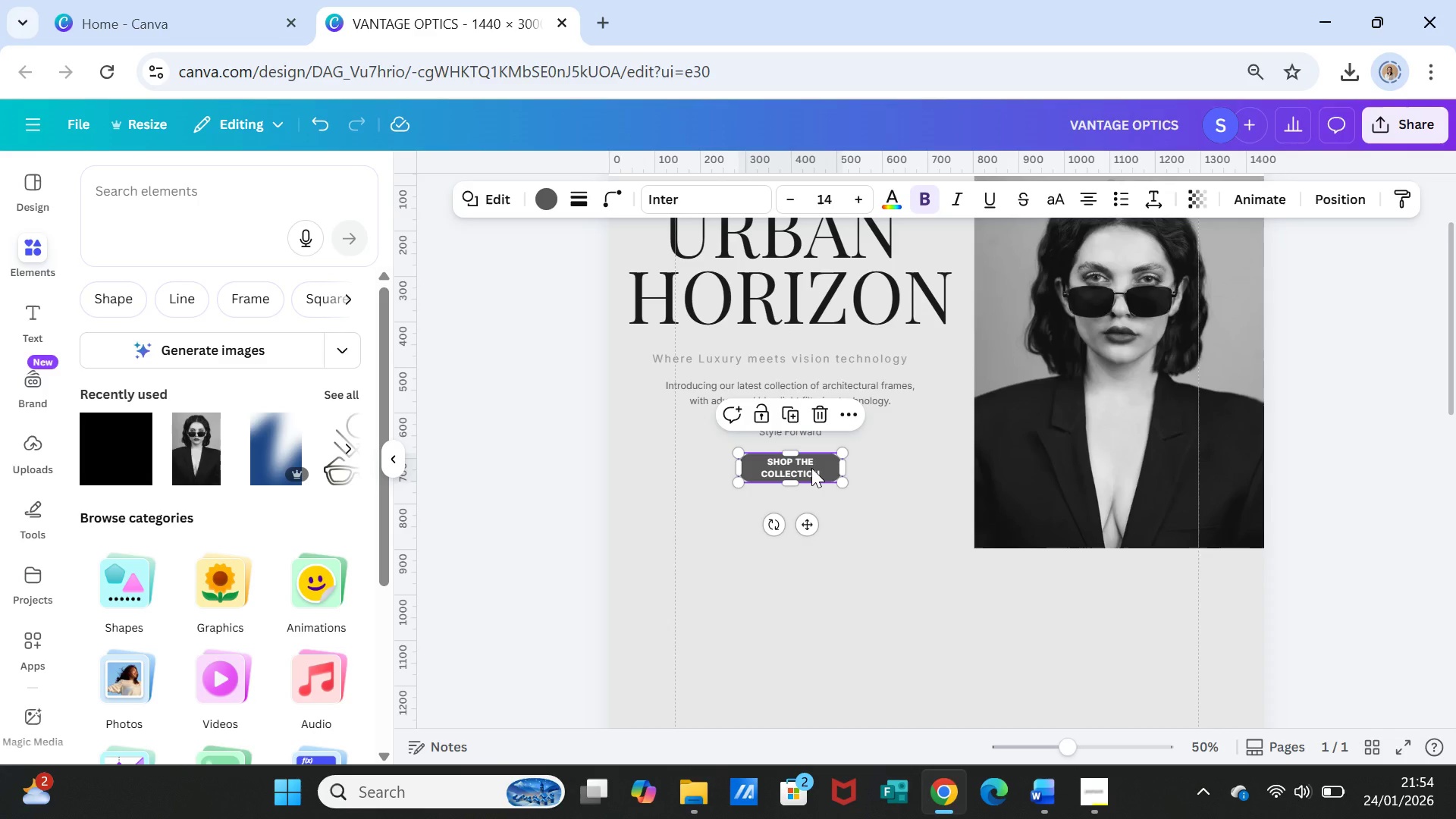 
double_click([795, 461])
 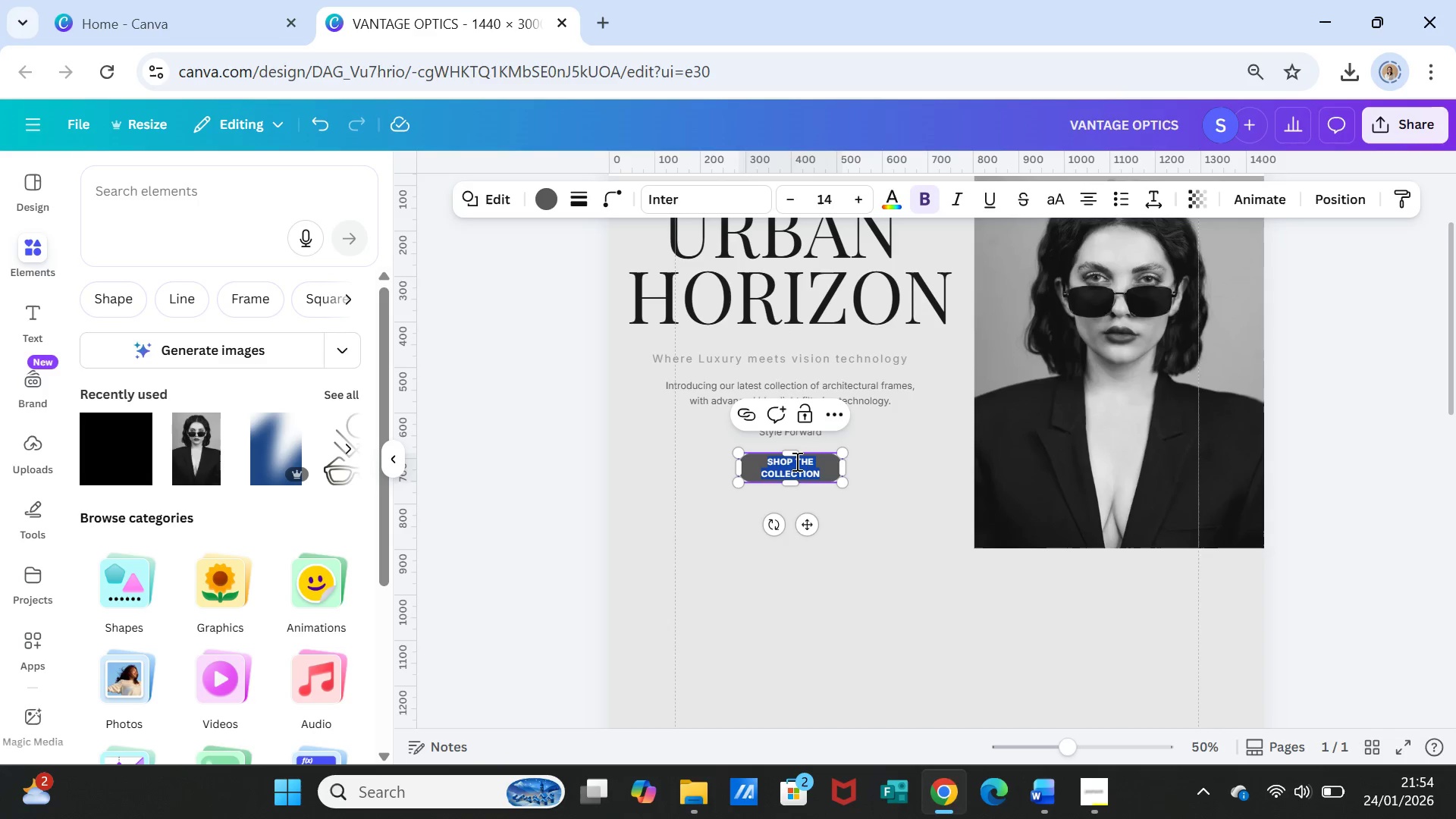 
triple_click([795, 461])
 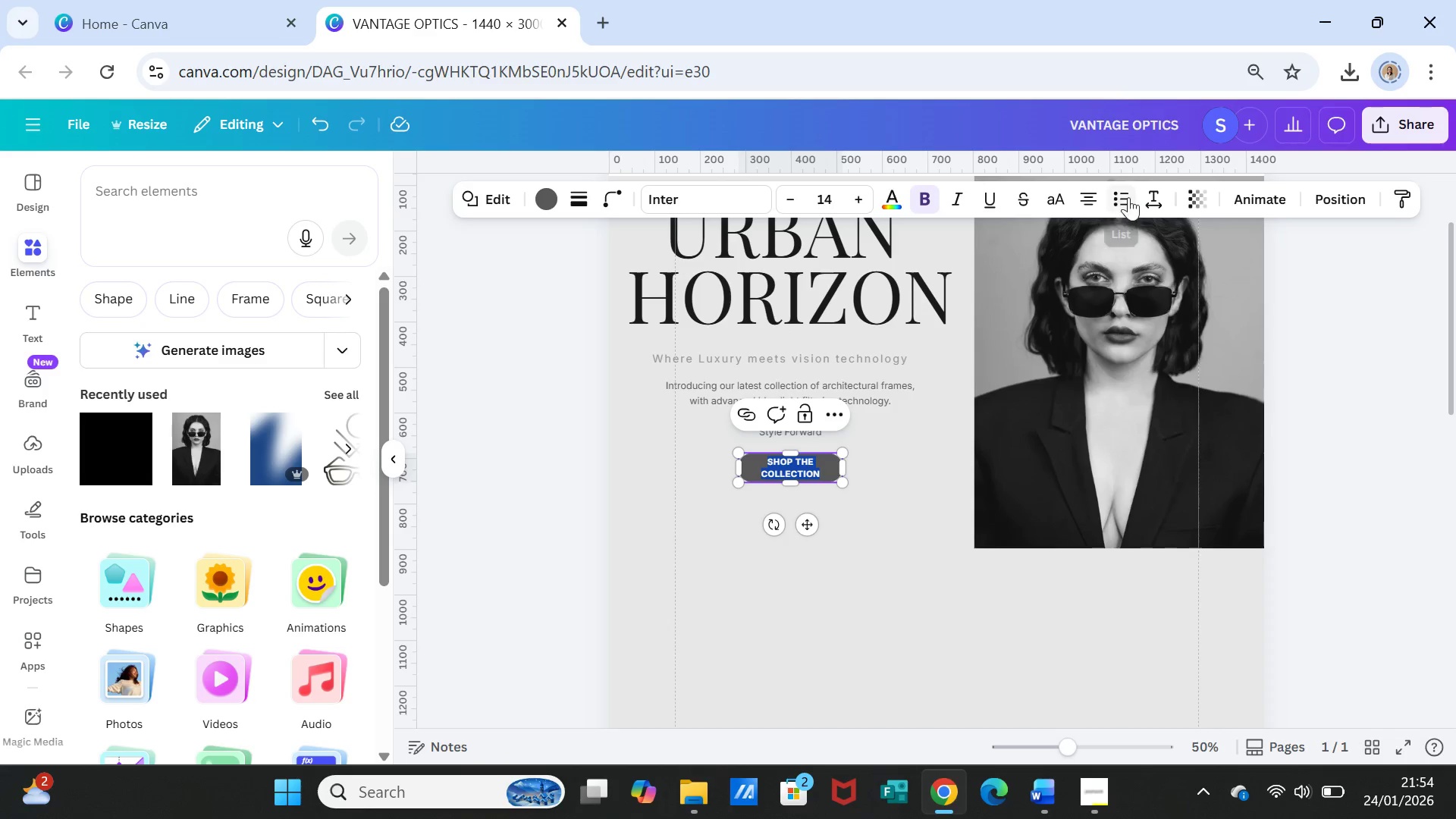 
left_click([1153, 194])
 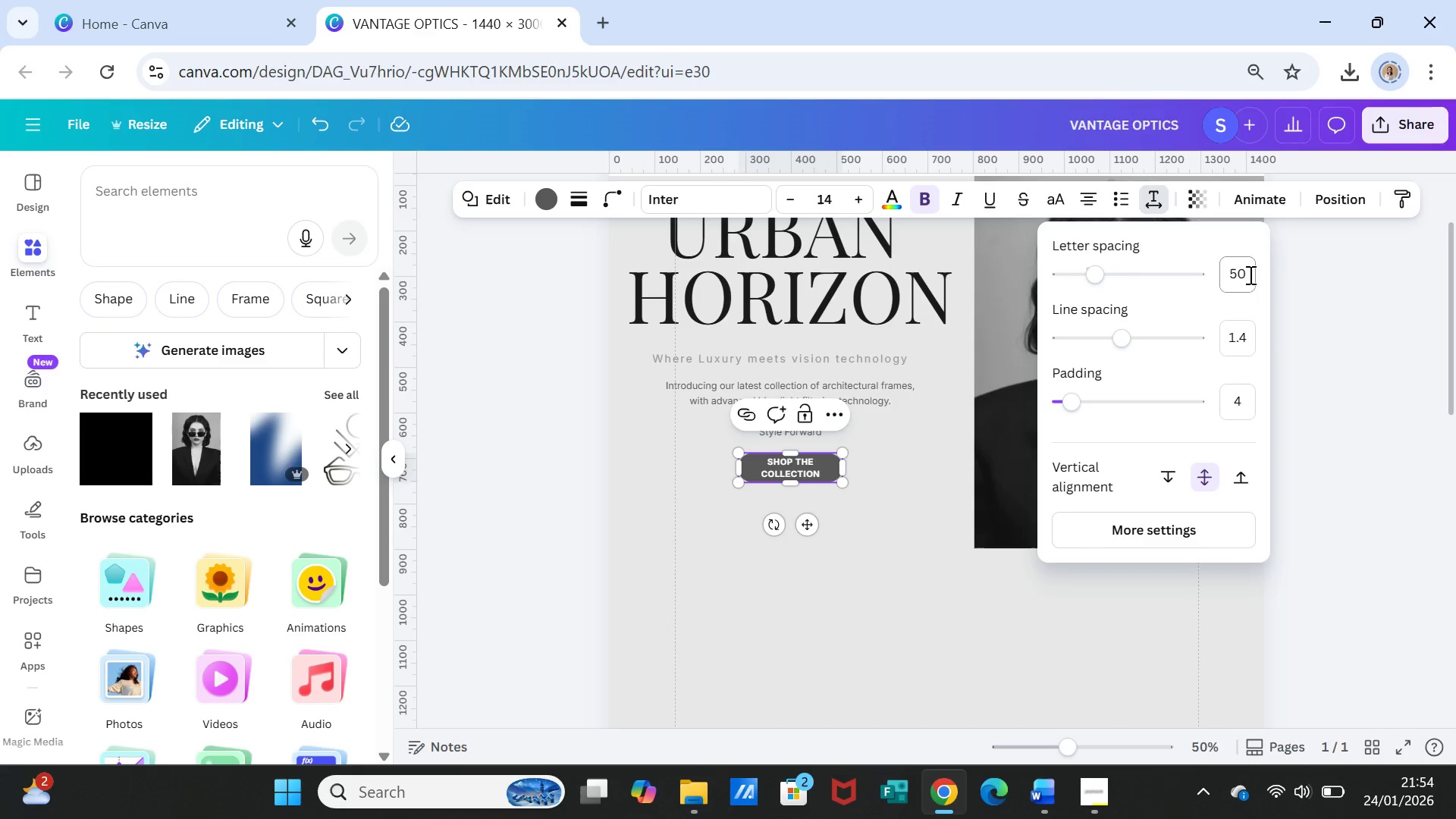 
left_click([1246, 274])
 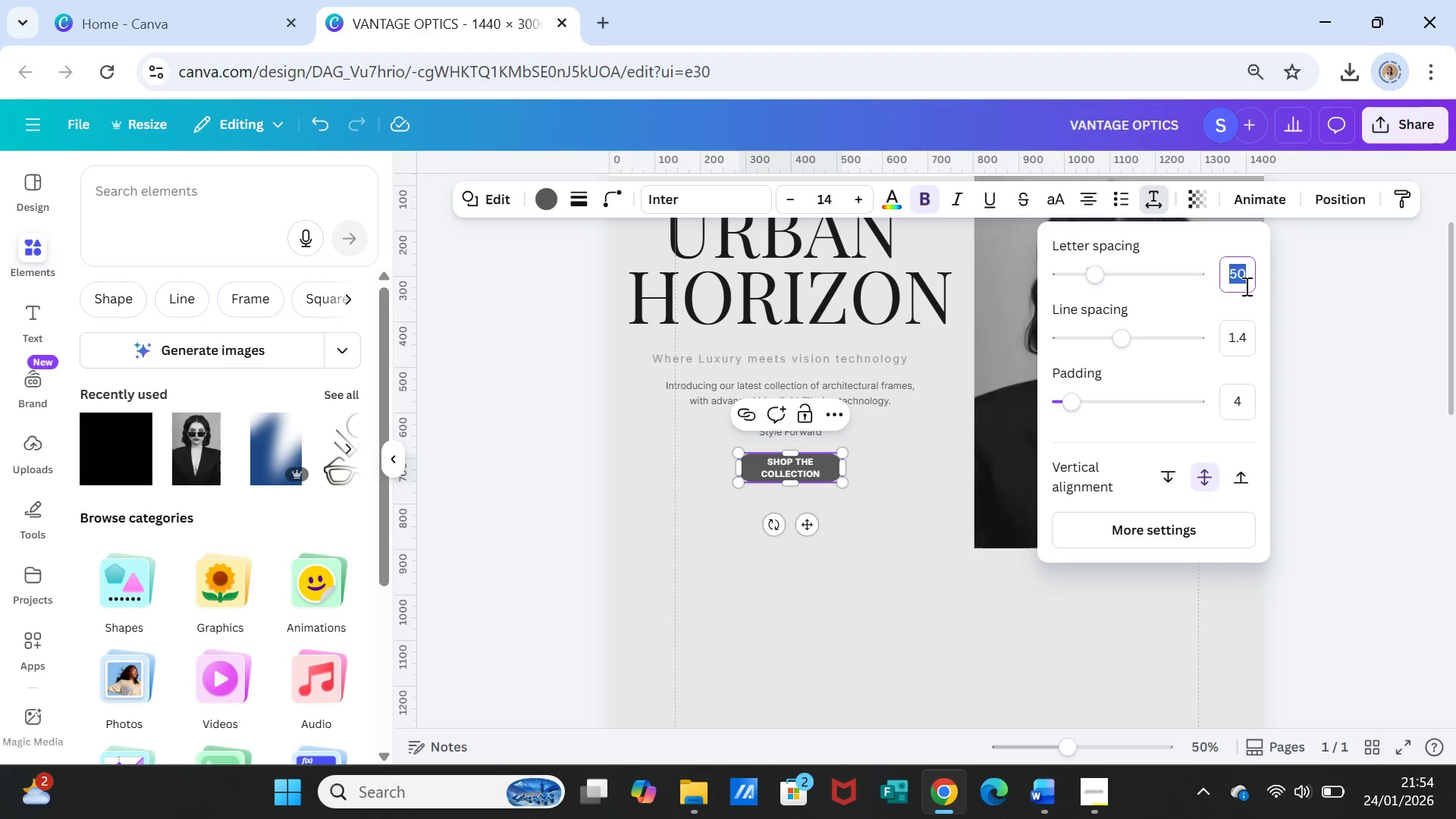 
type(100)
 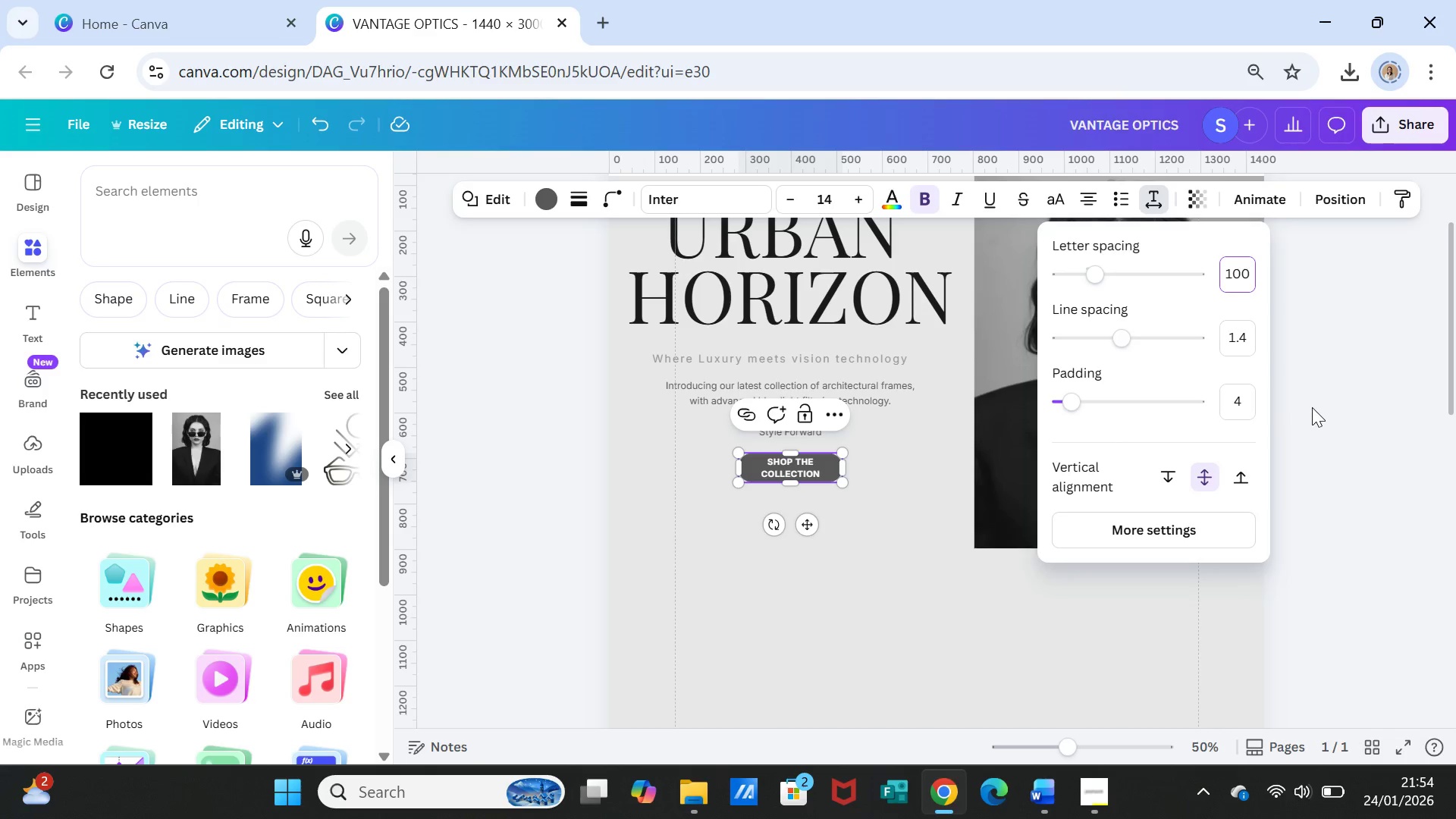 
left_click([1312, 407])
 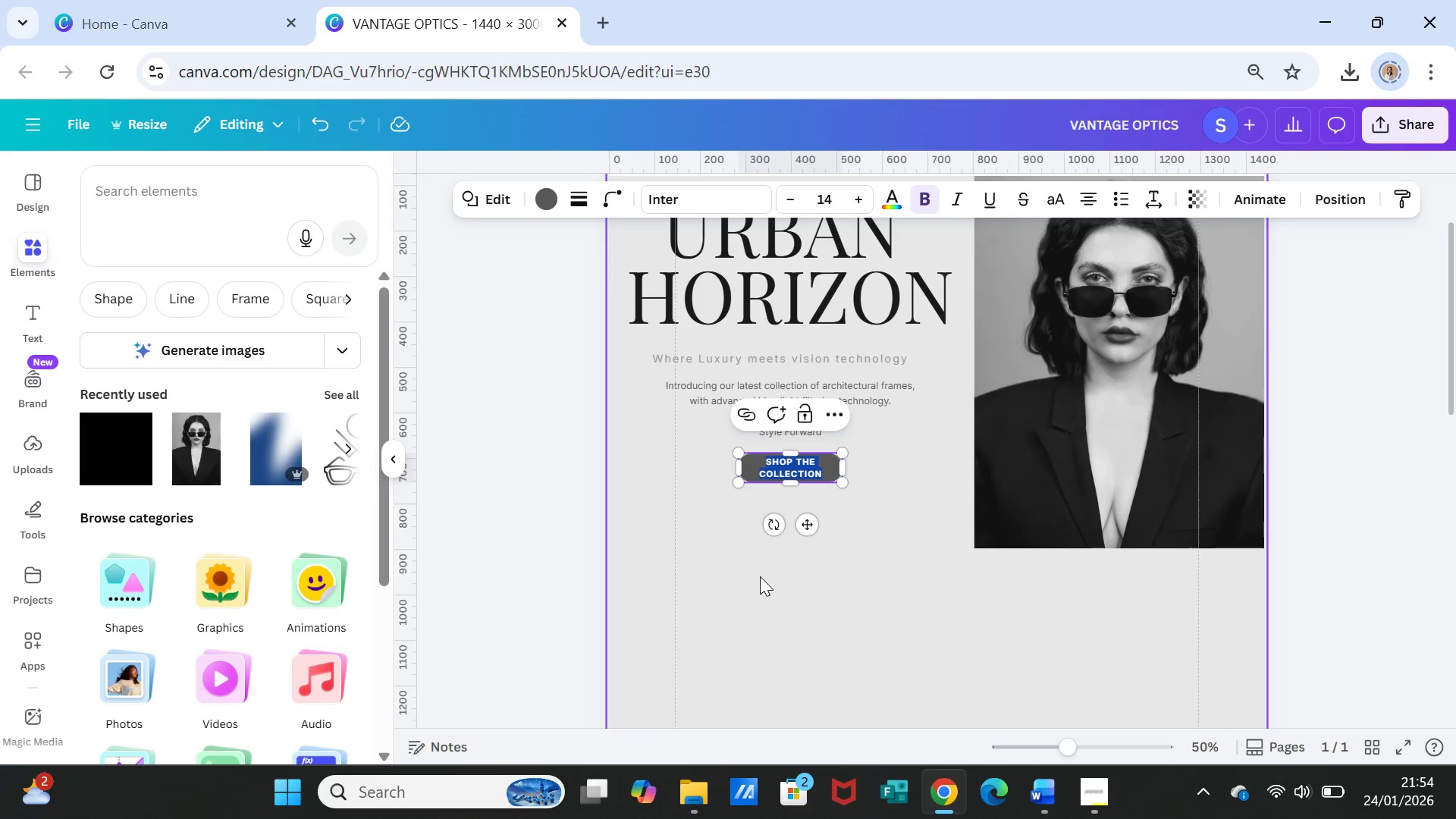 
left_click([782, 567])
 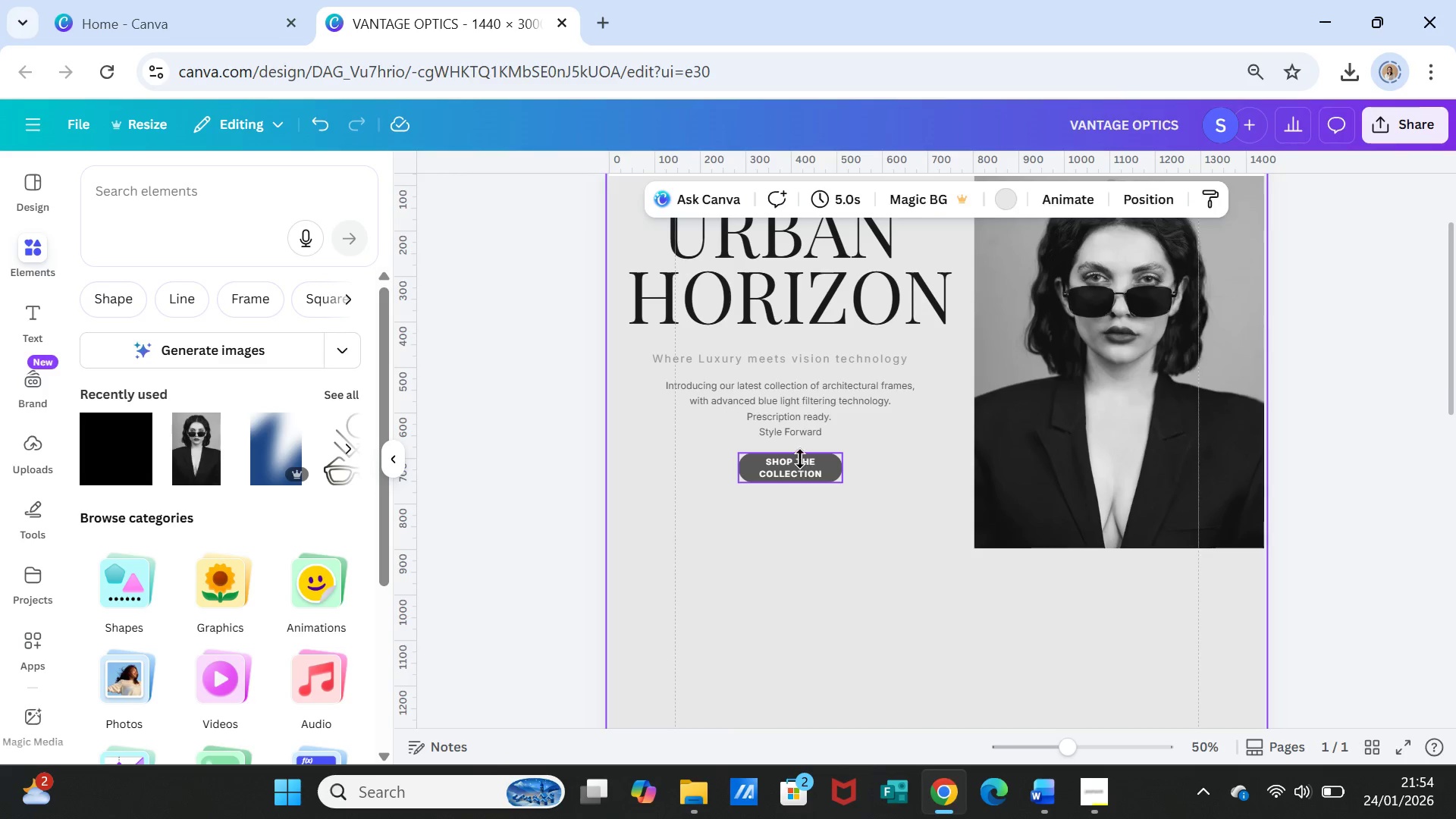 
double_click([800, 459])
 